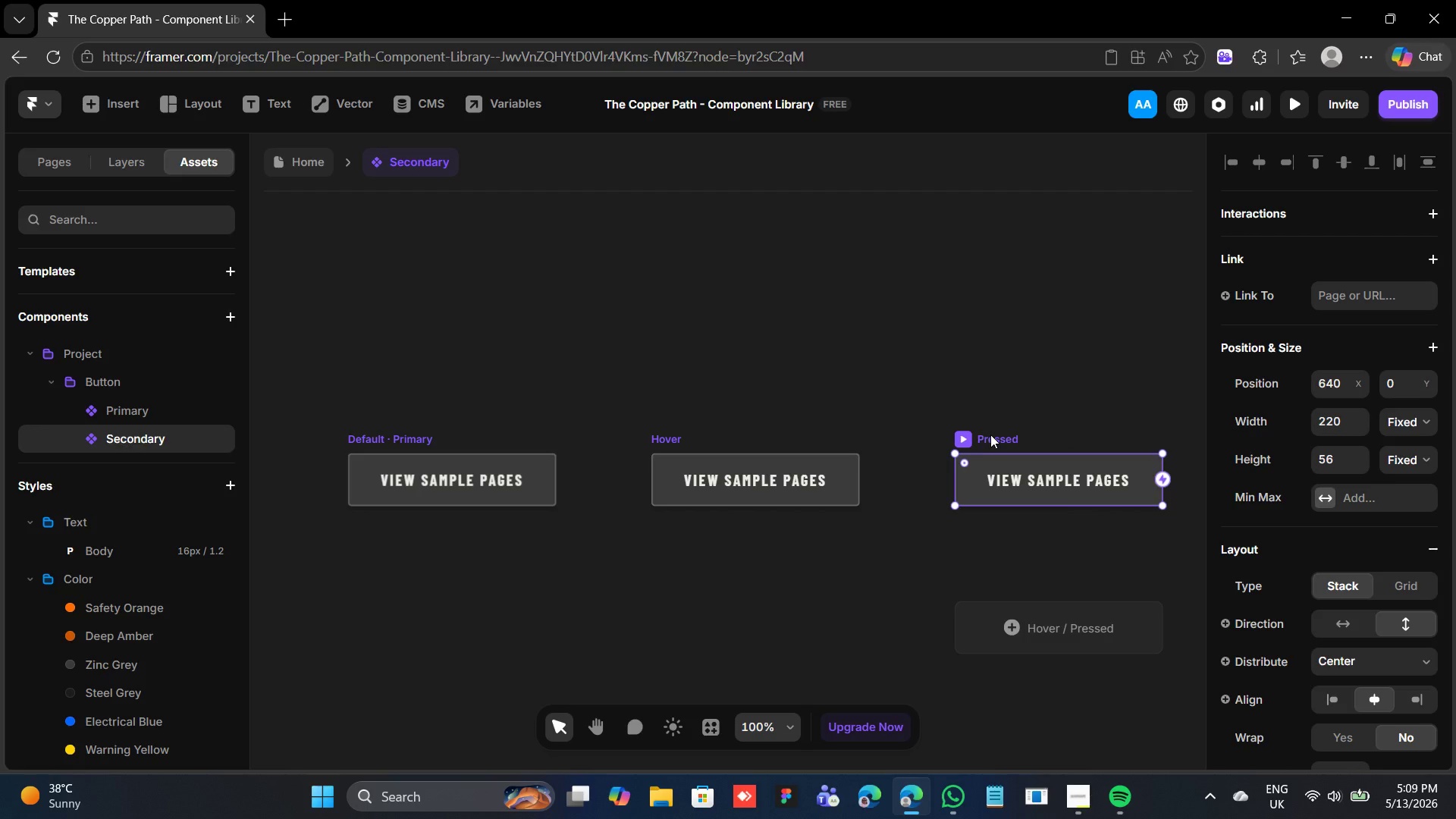 
wait(5.61)
 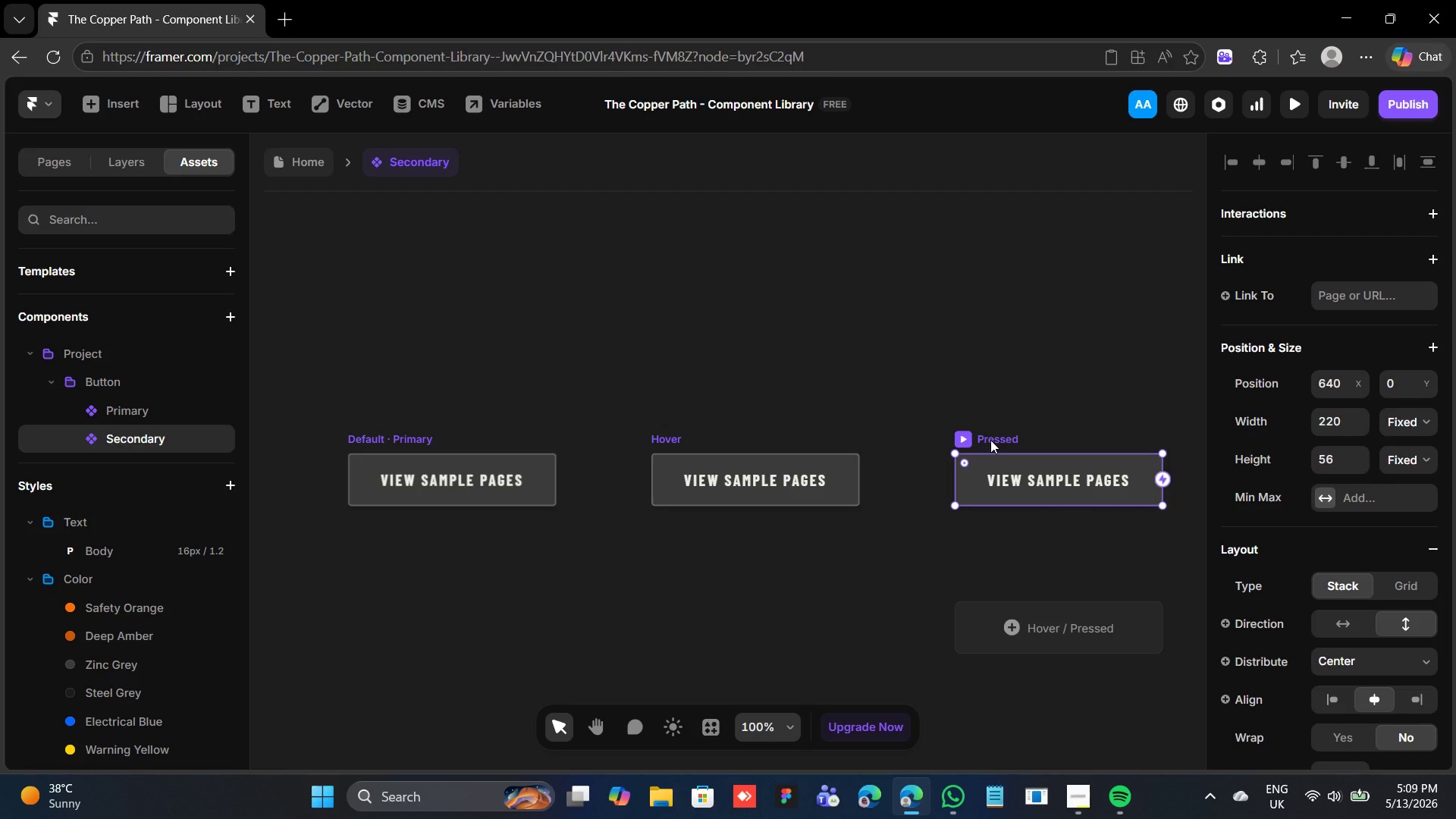 
left_click([677, 439])
 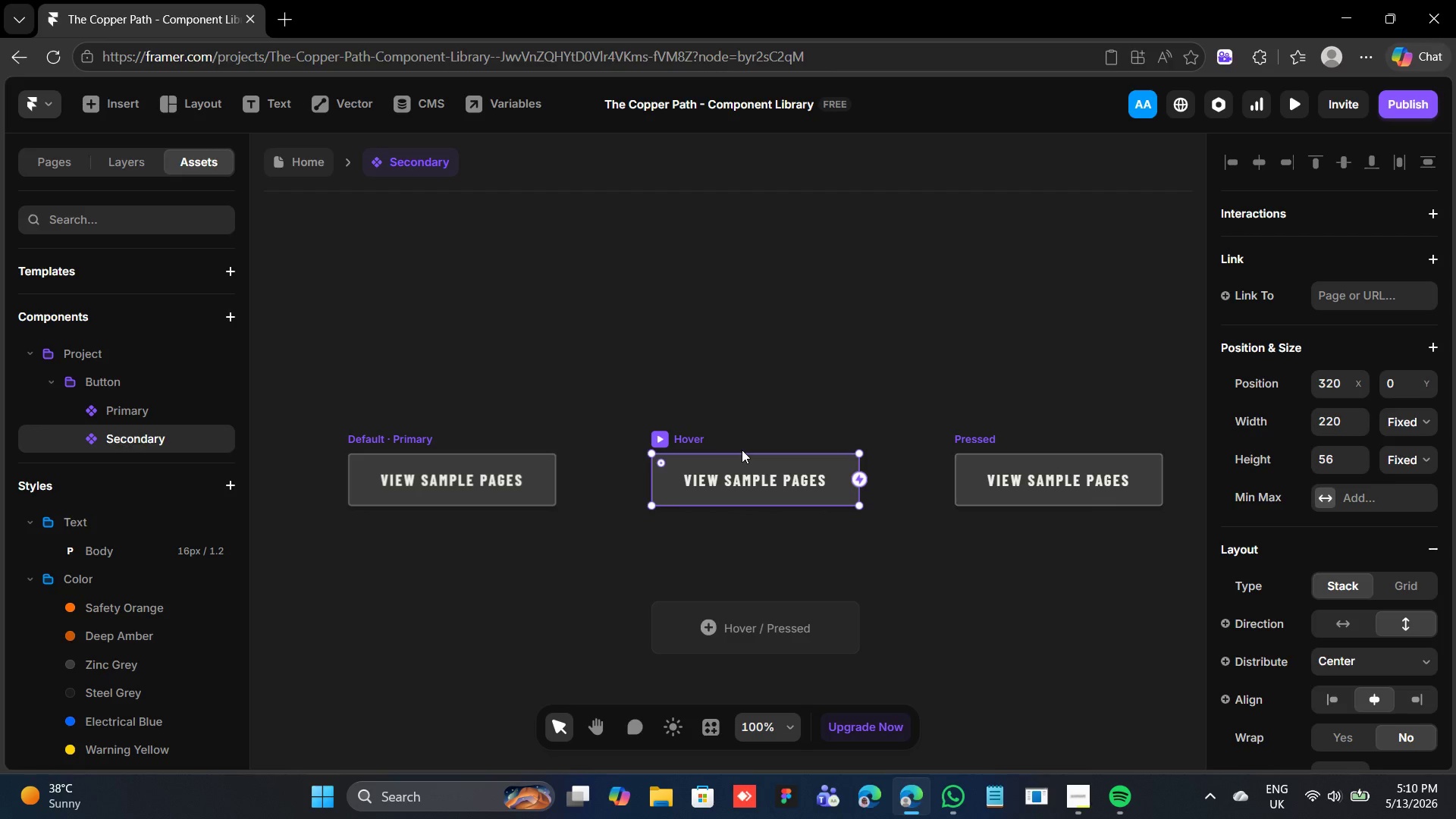 
wait(6.95)
 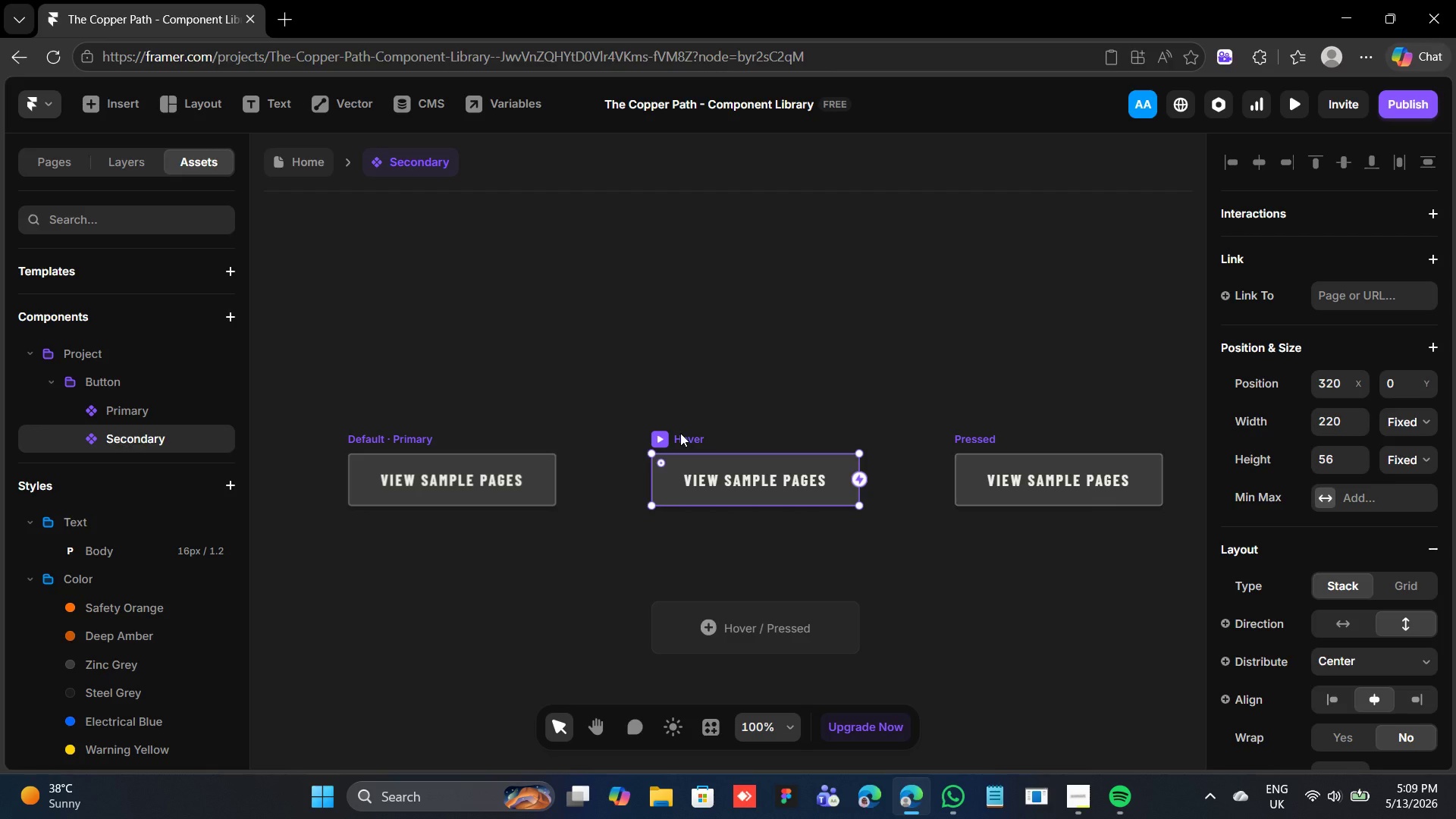 
scroll: coordinate [1340, 603], scroll_direction: down, amount: 7.0
 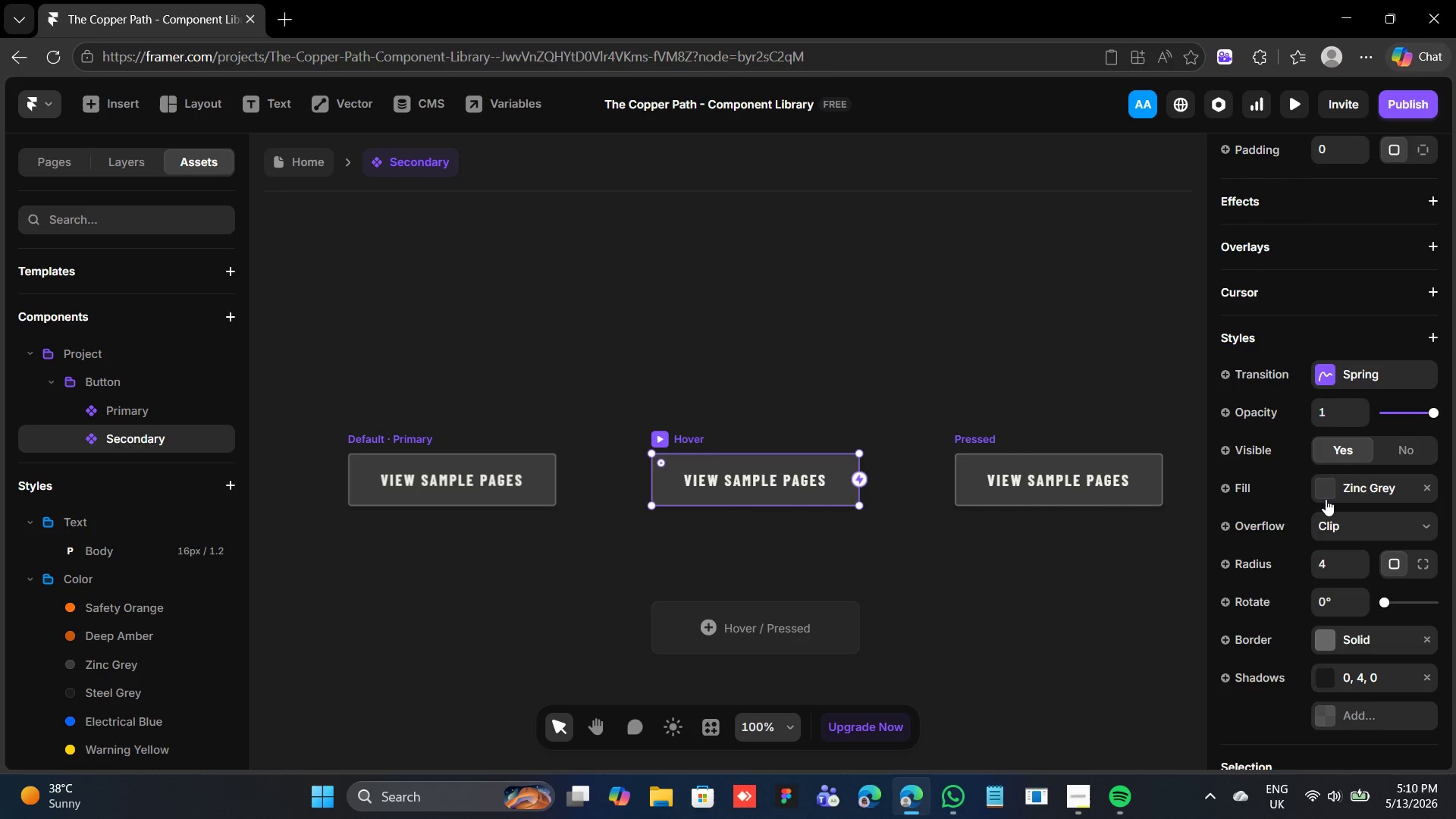 
left_click([1328, 491])
 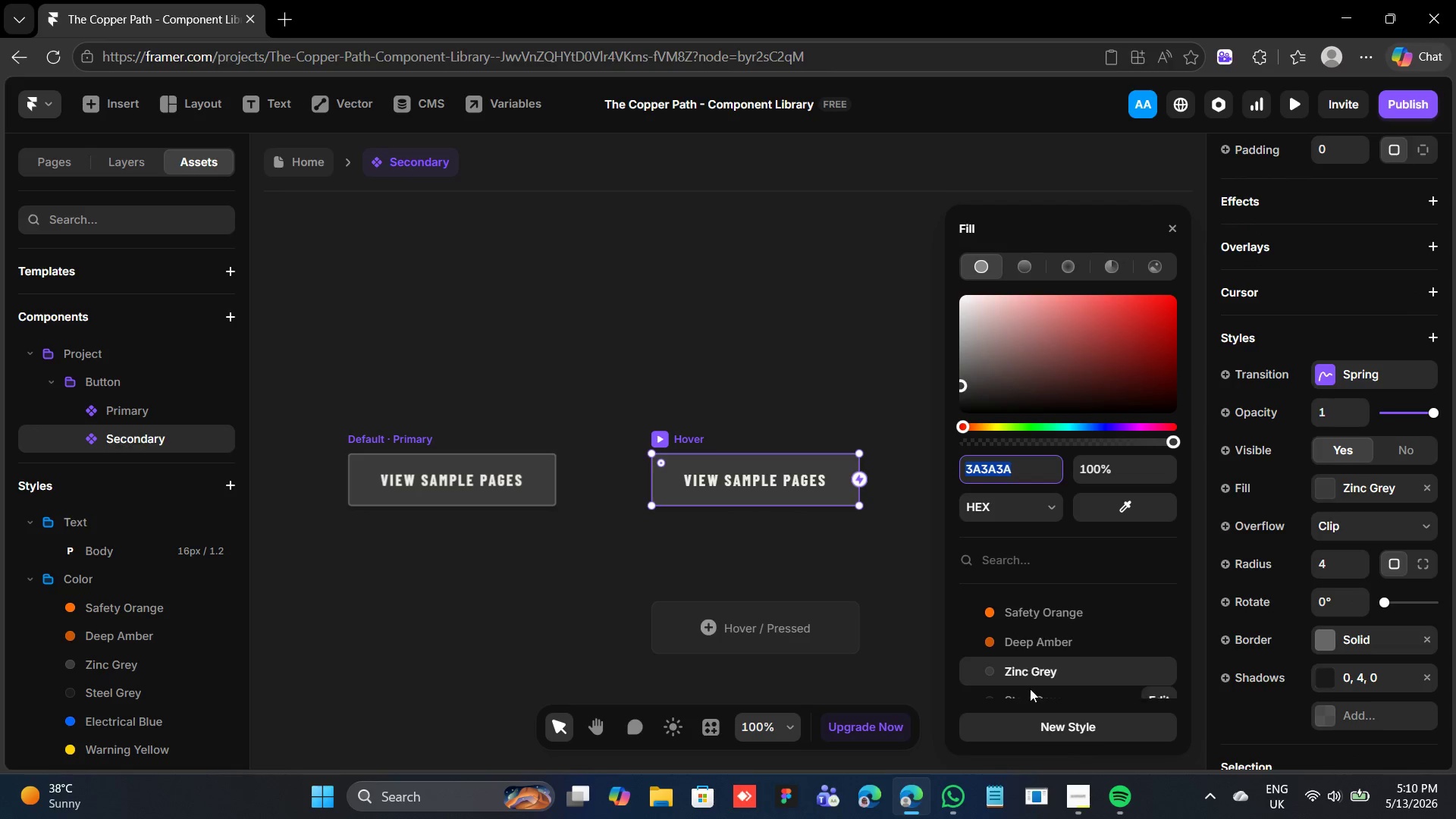 
scroll: coordinate [1042, 636], scroll_direction: down, amount: 2.0
 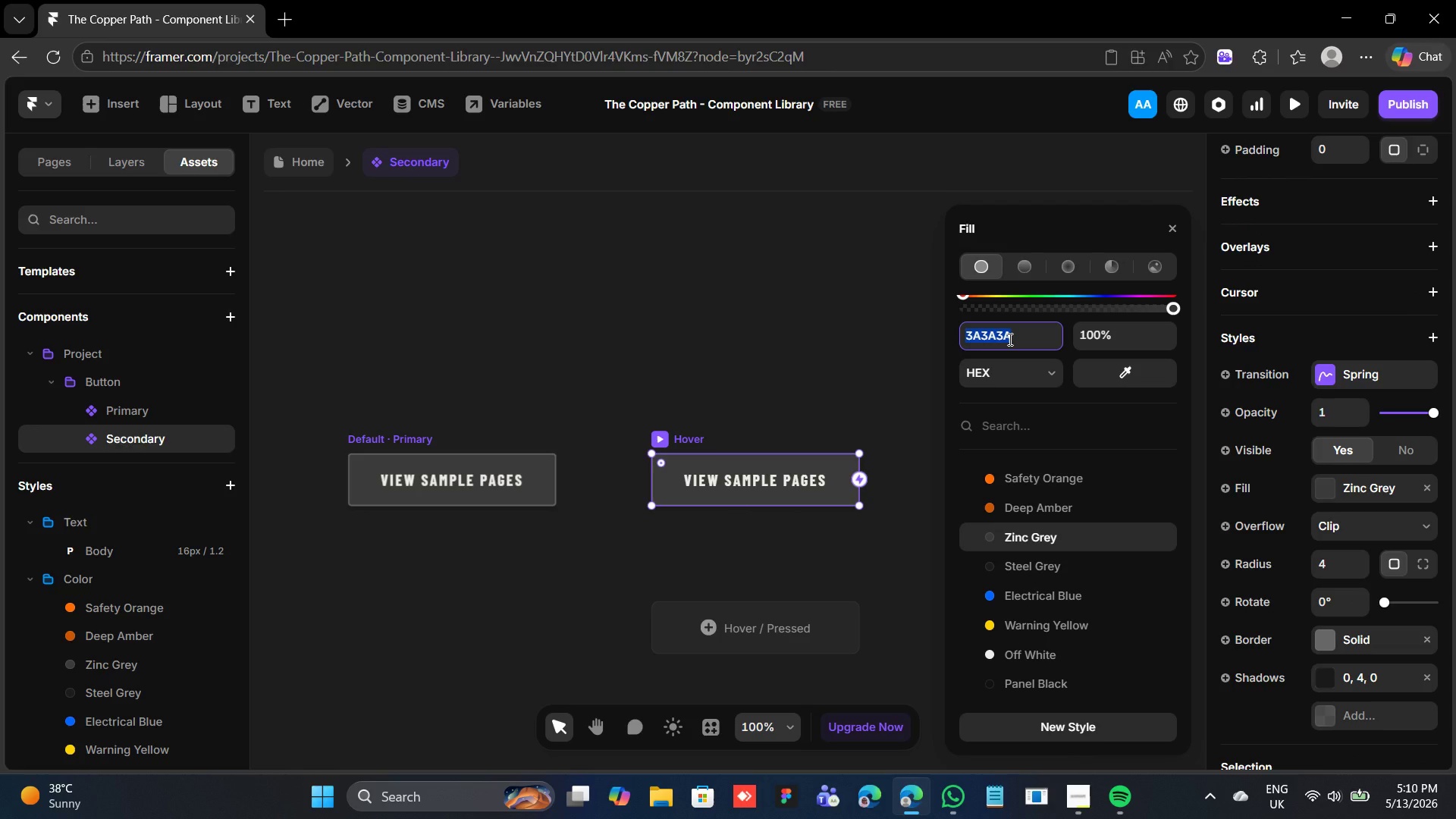 
key(5)
 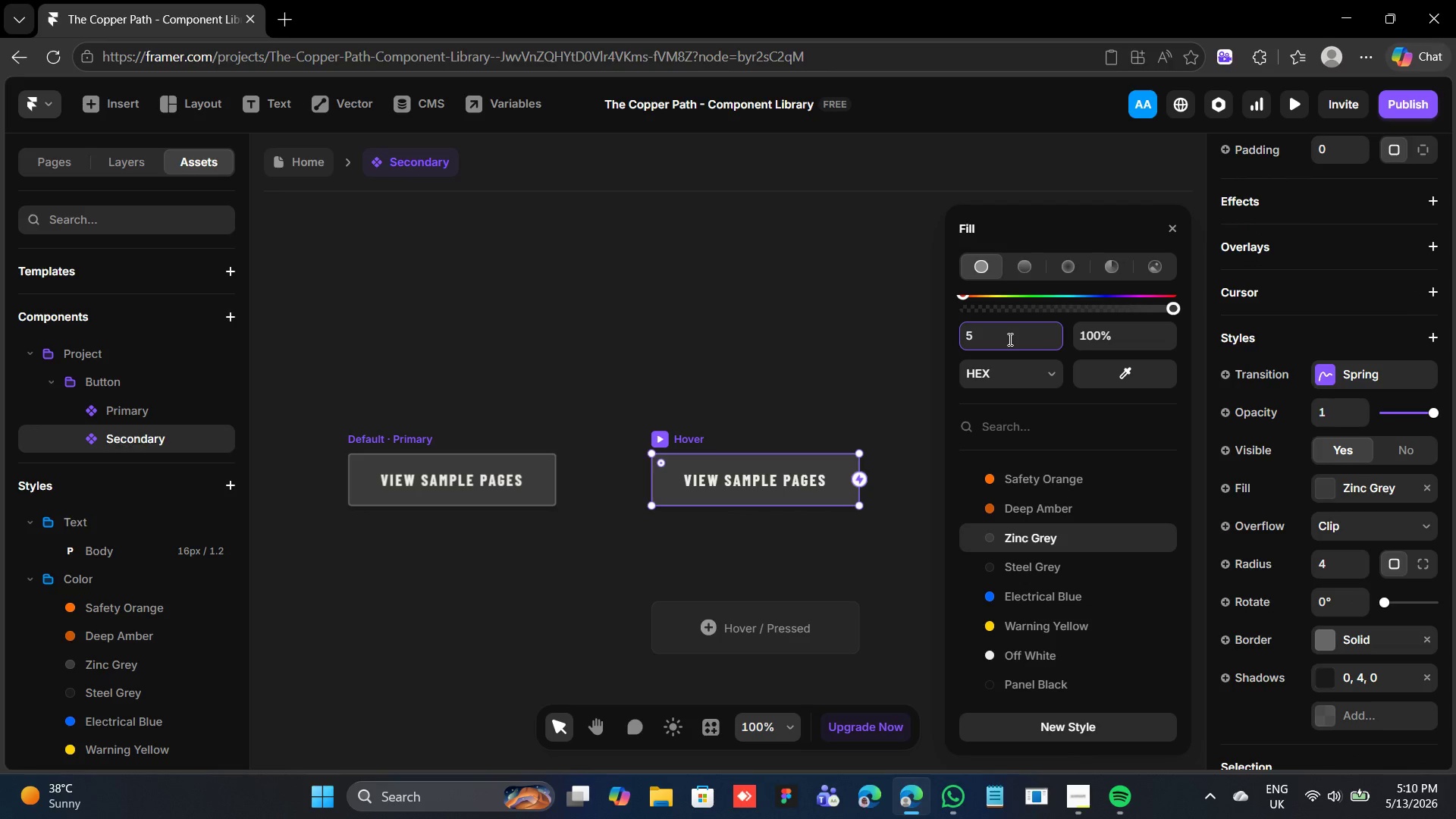 
key(Enter)
 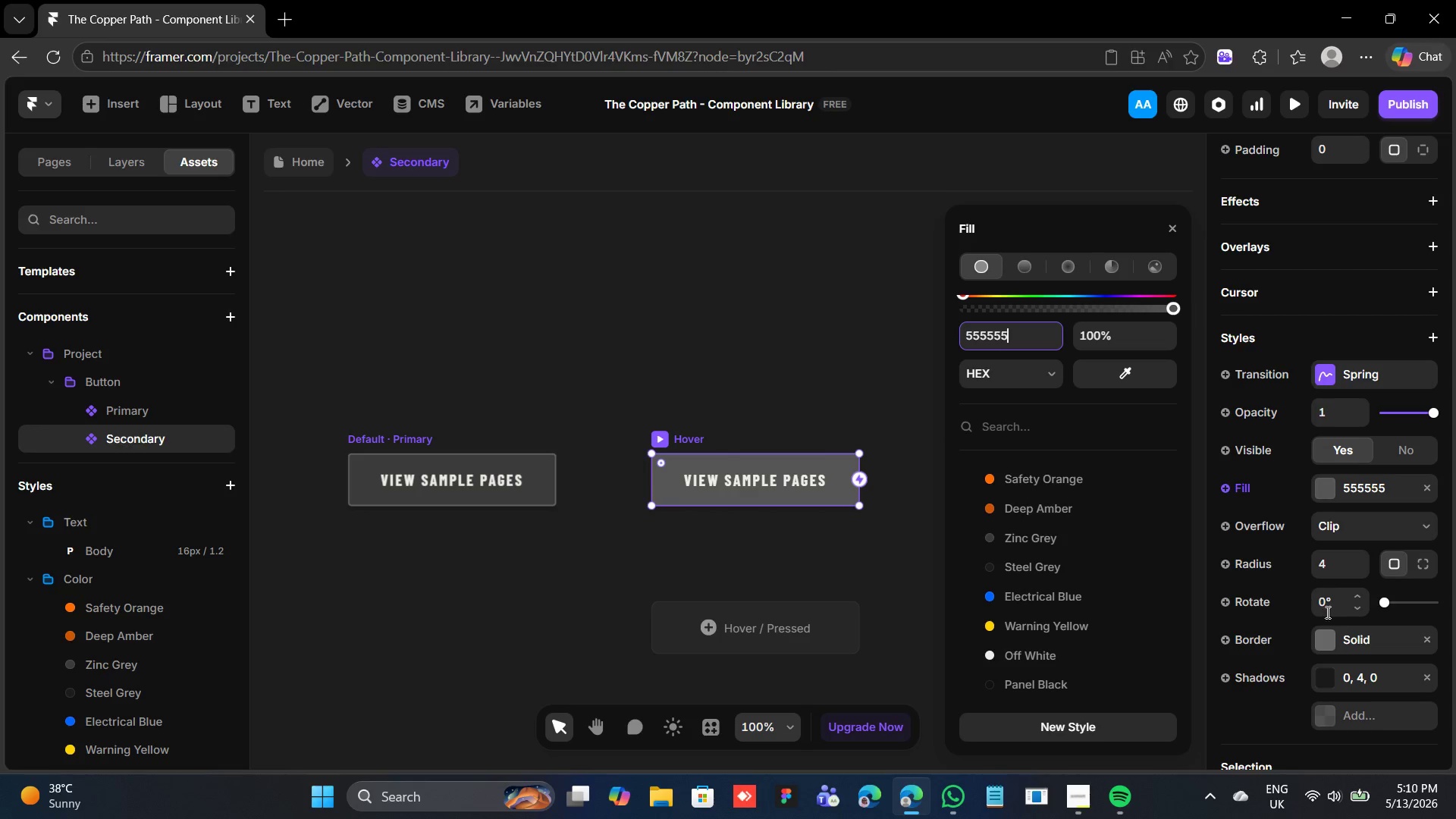 
wait(7.77)
 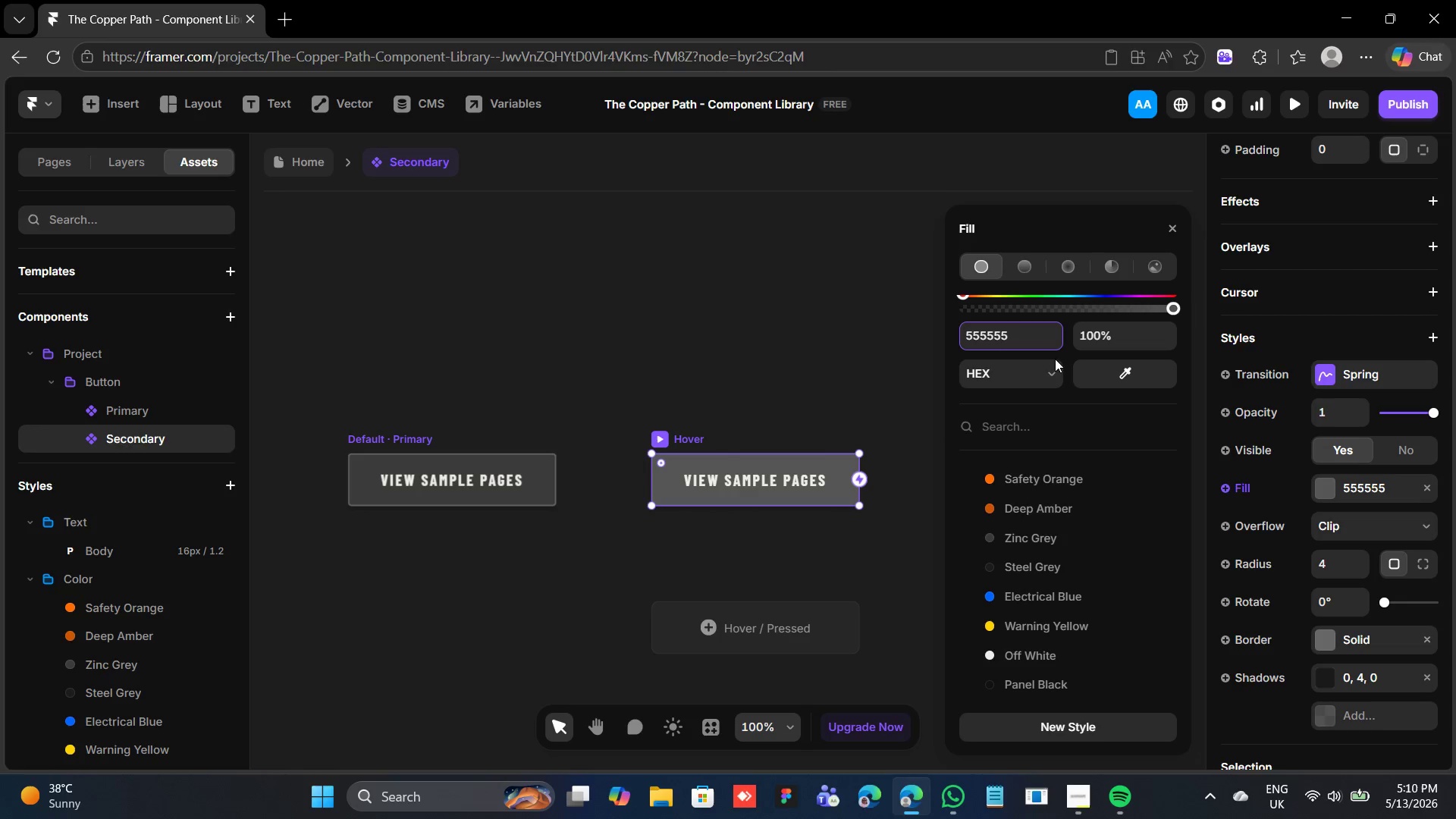 
left_click([1326, 636])
 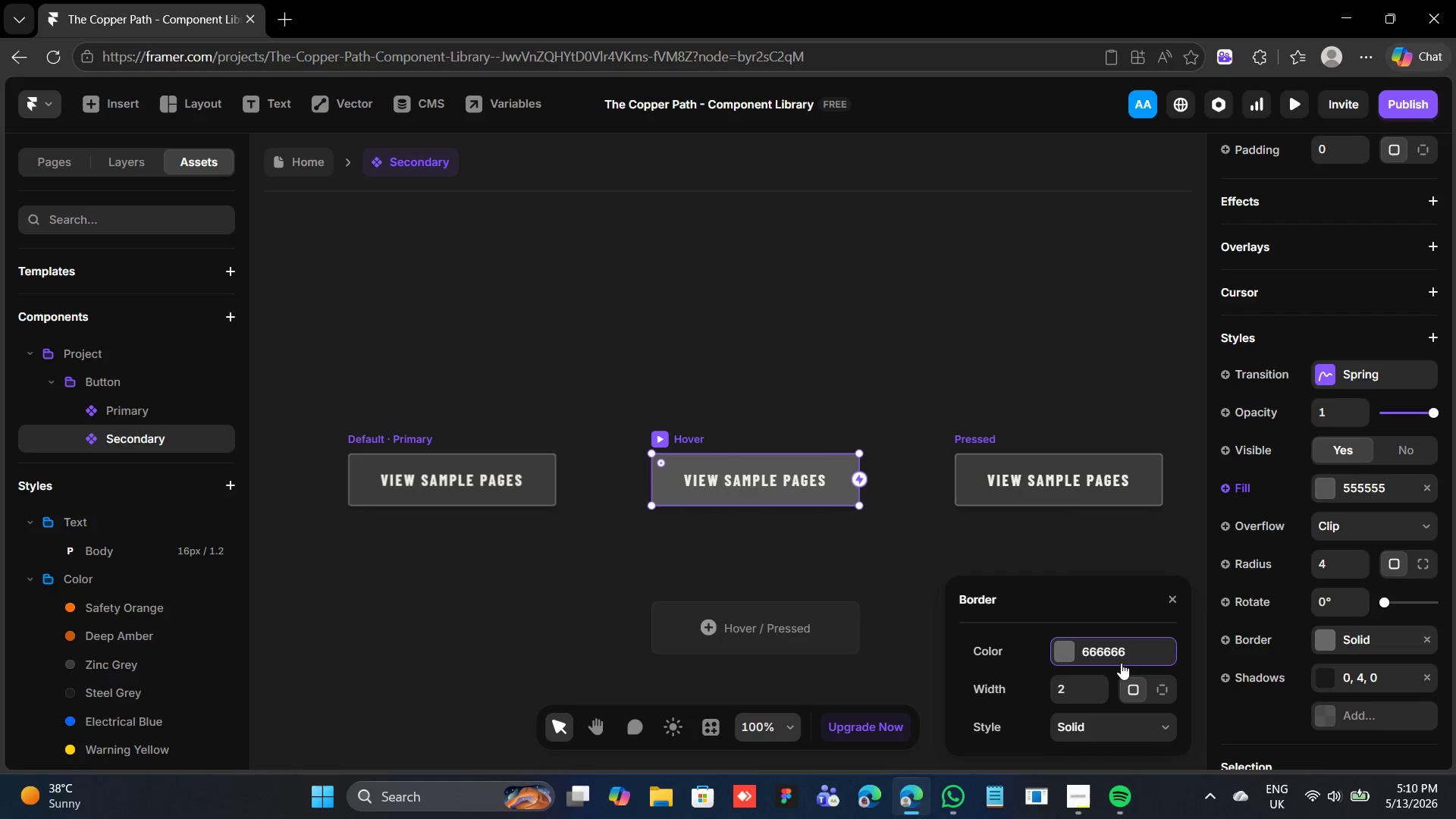 
left_click([1067, 647])
 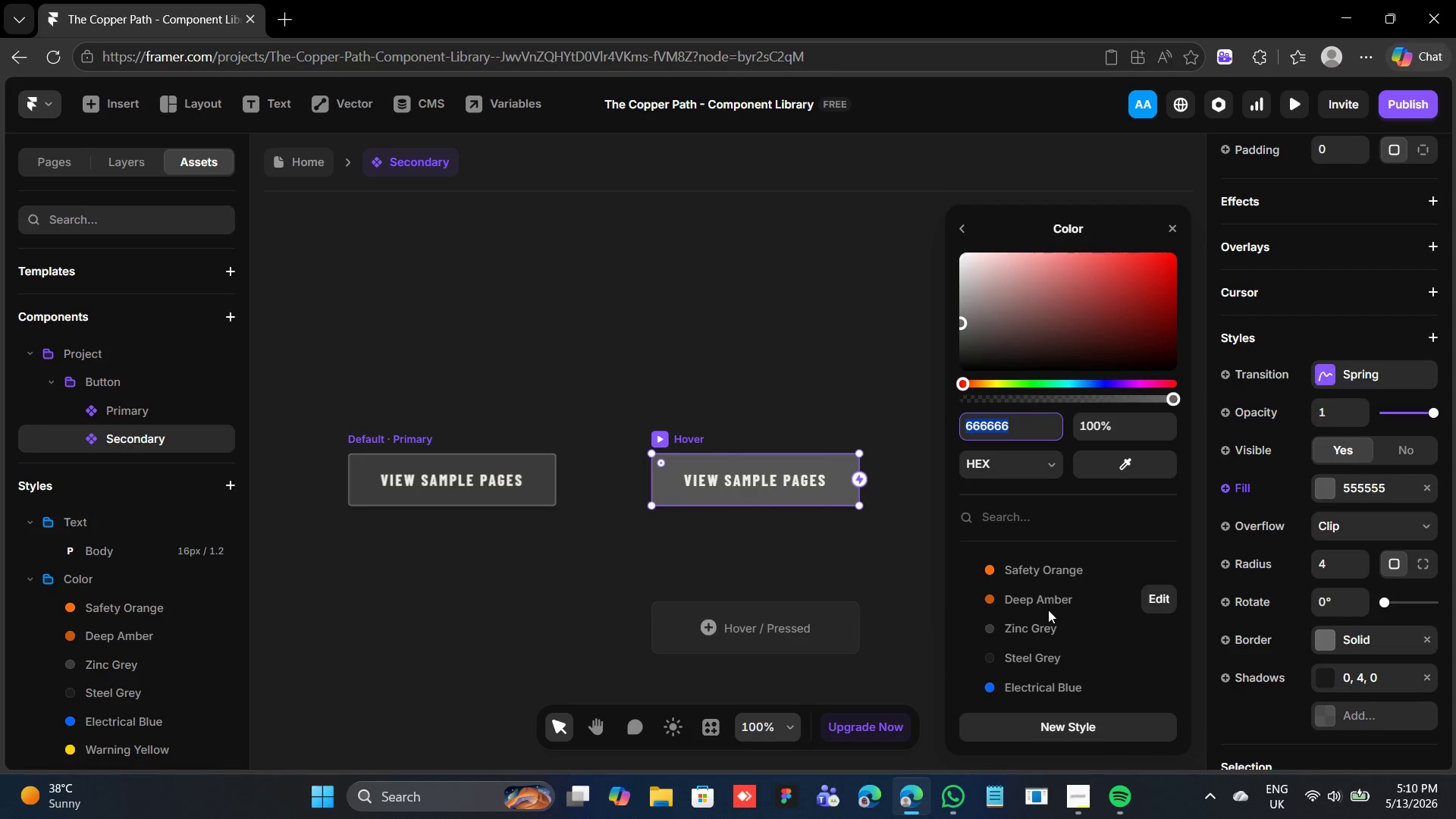 
scroll: coordinate [1042, 629], scroll_direction: down, amount: 5.0
 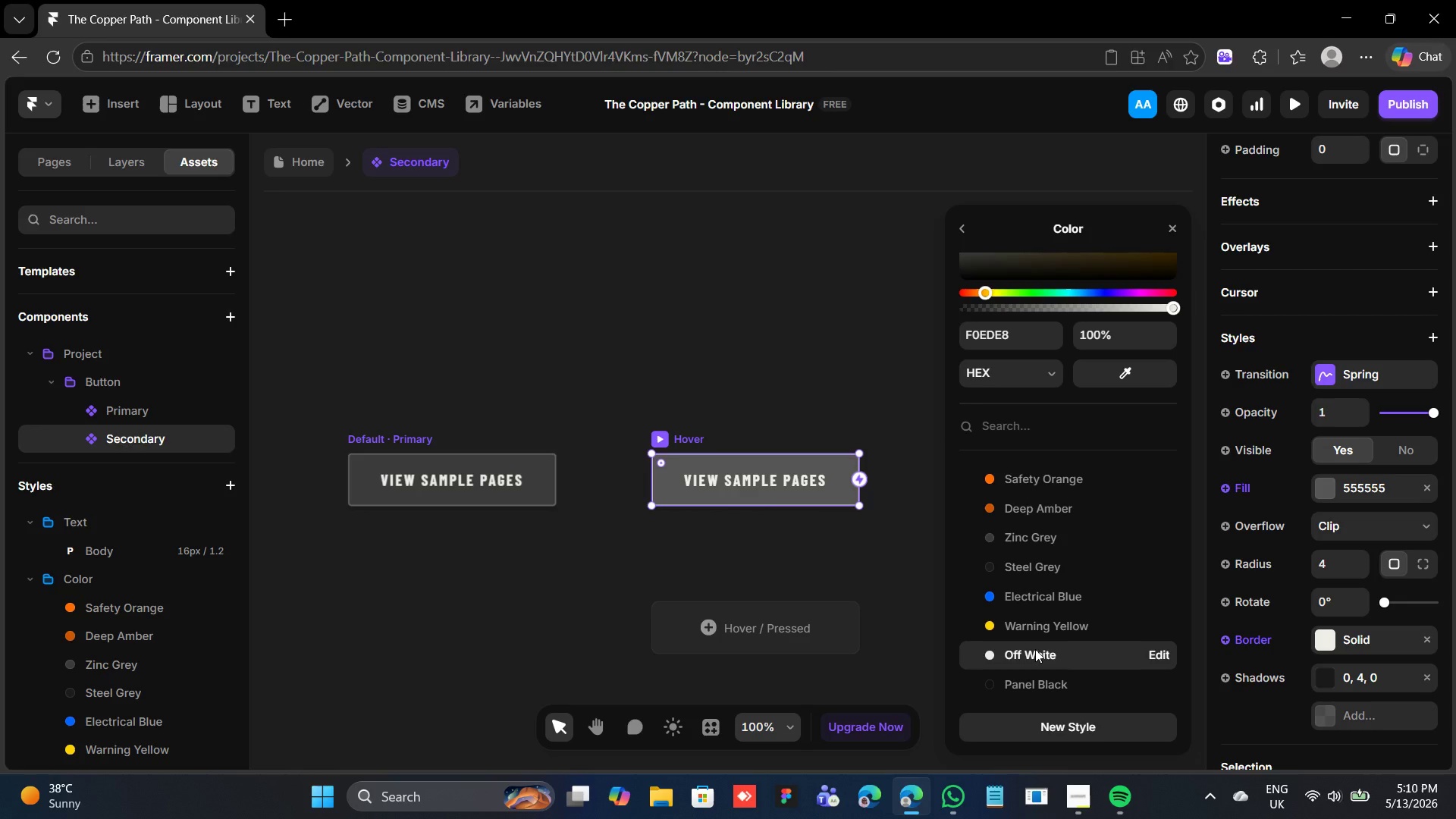 
wait(7.17)
 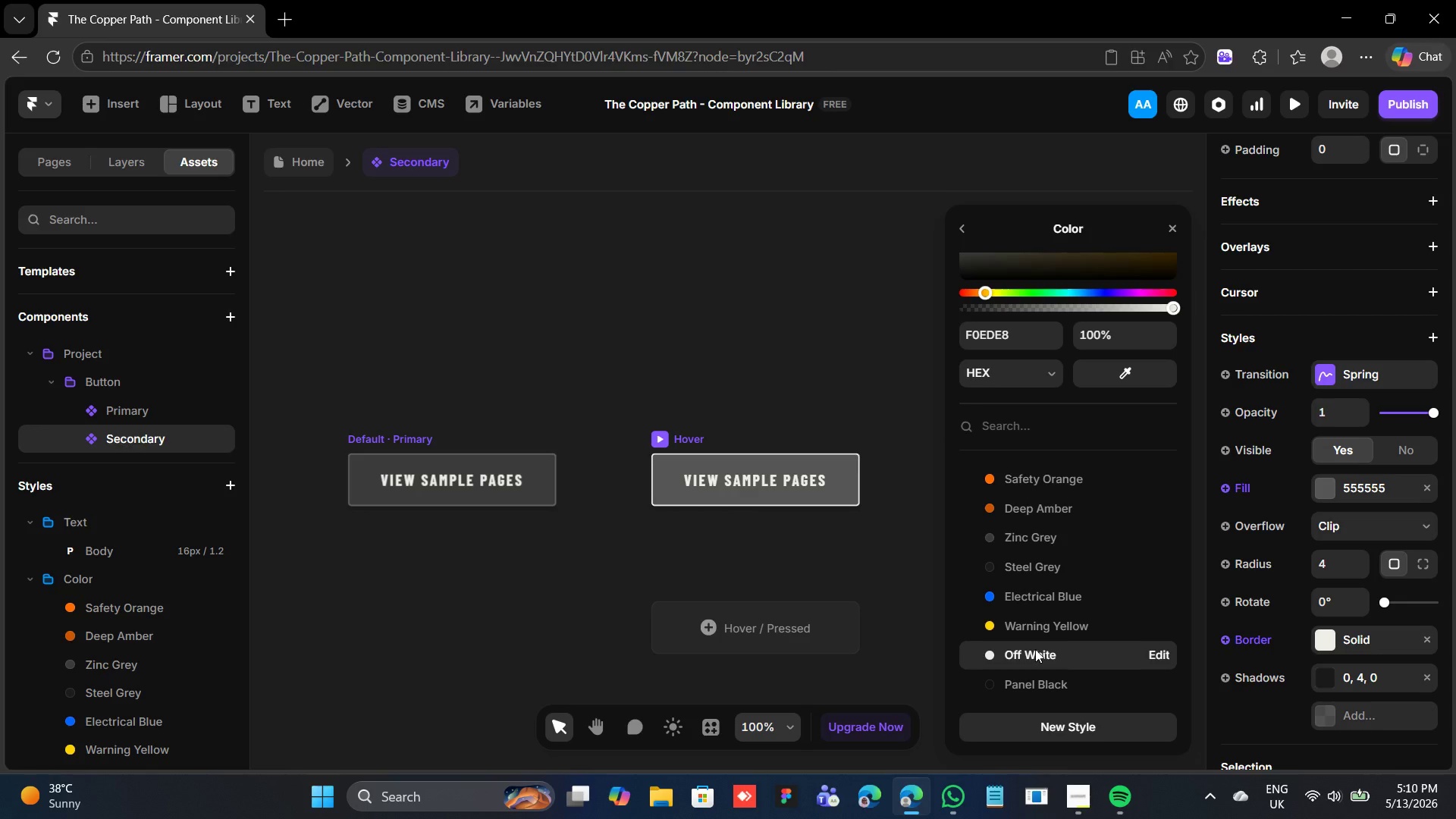 
left_click([1317, 675])
 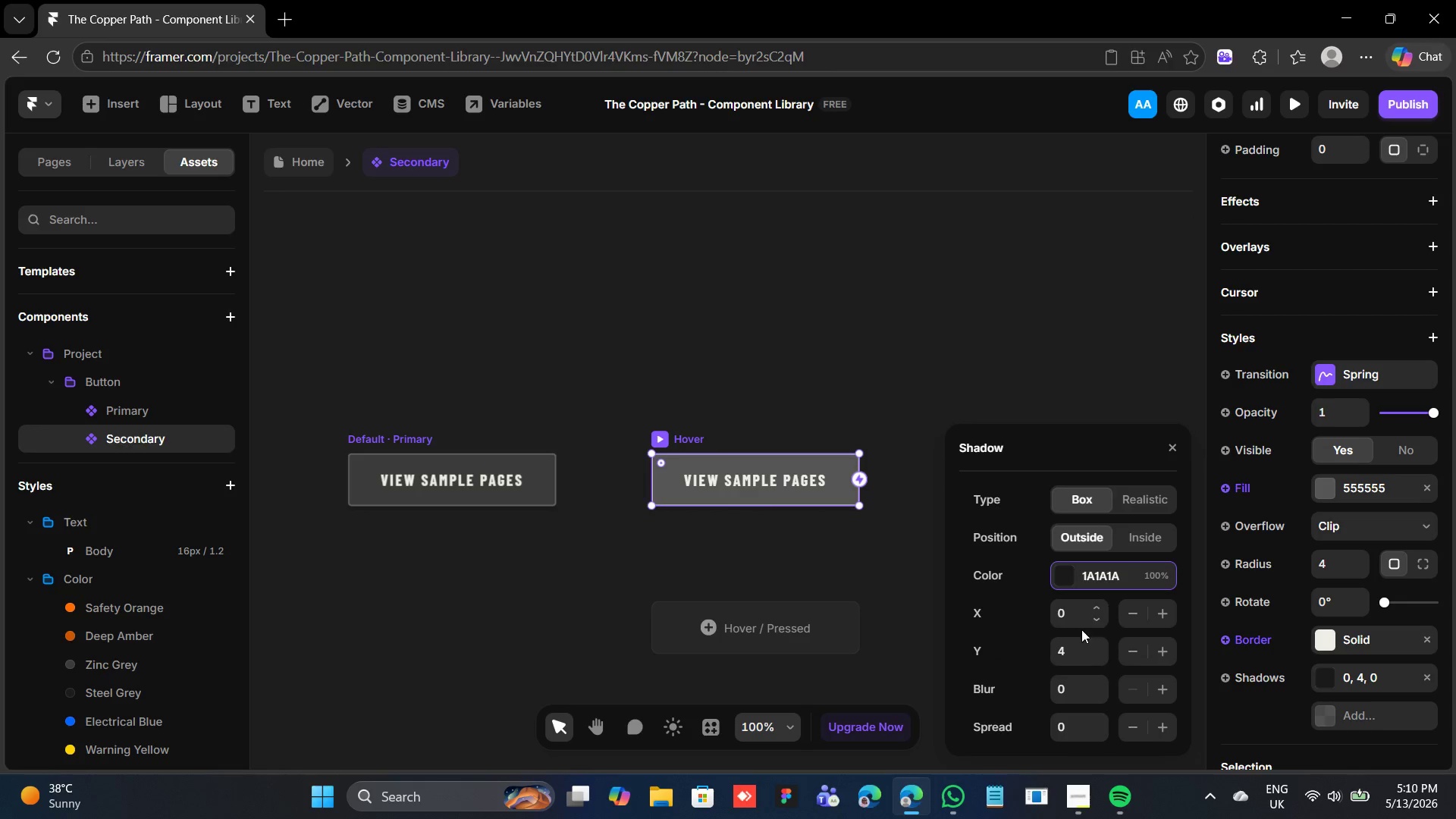 
left_click([1062, 687])
 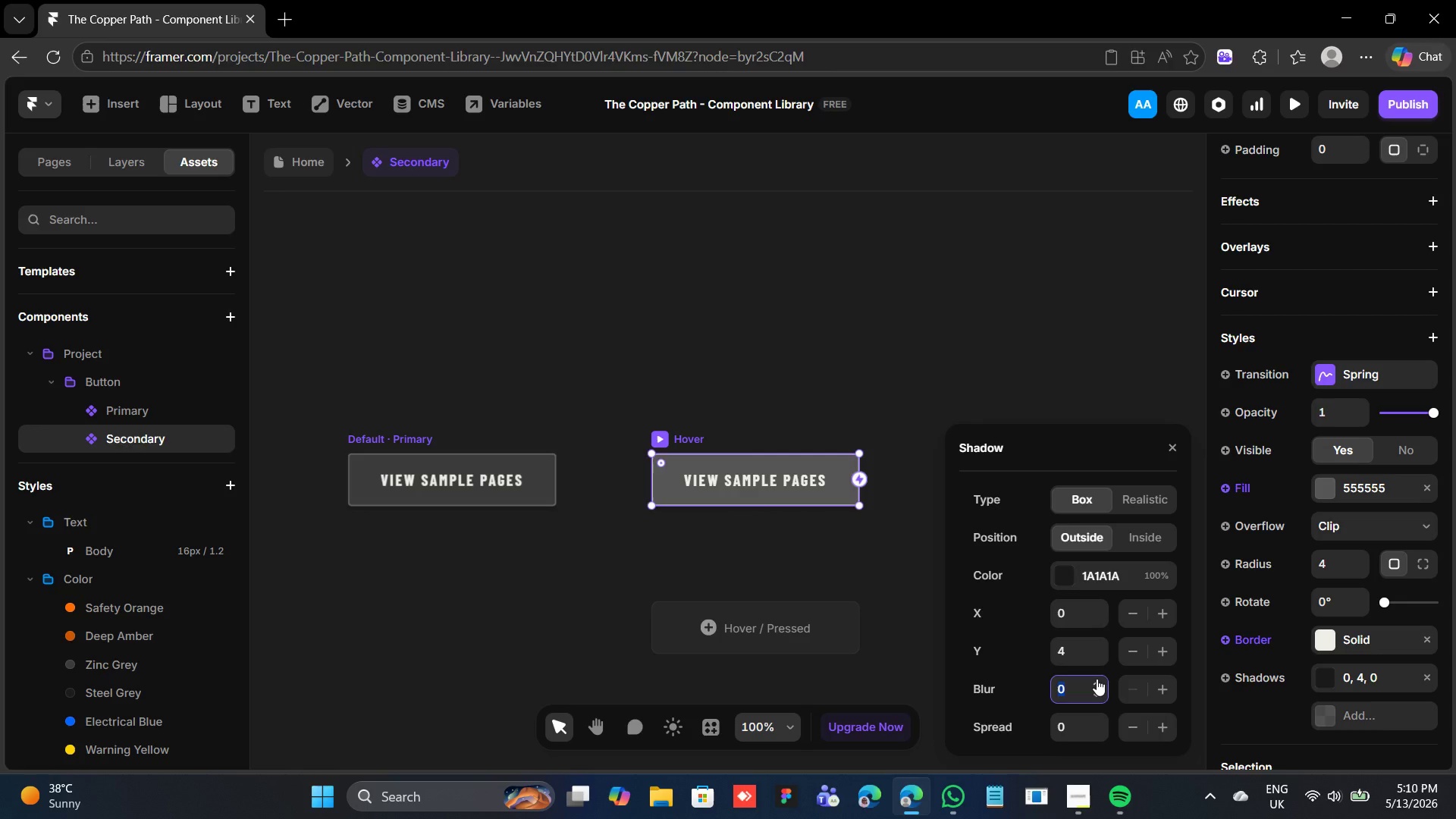 
double_click([1097, 679])
 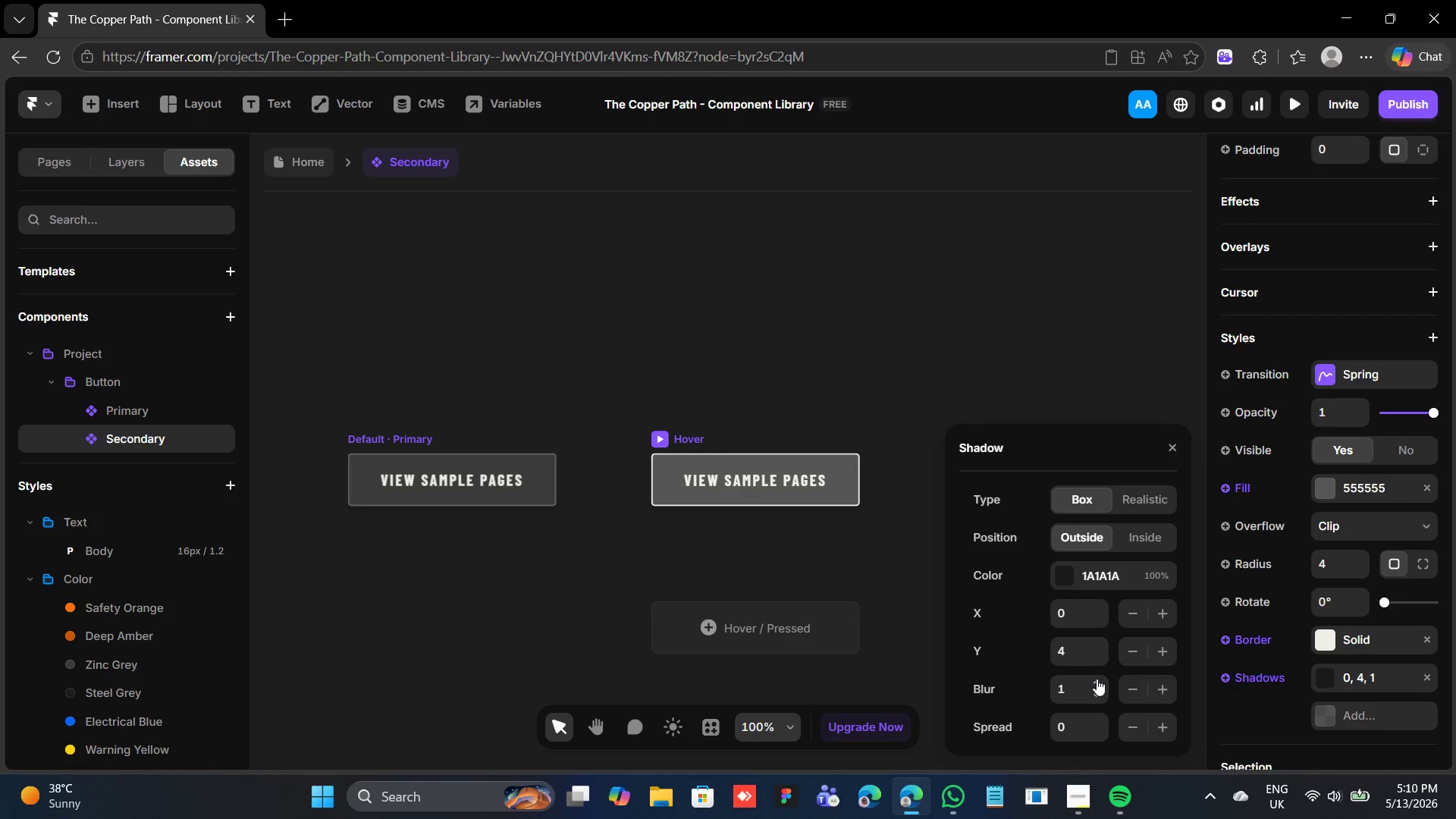 
triple_click([1097, 679])
 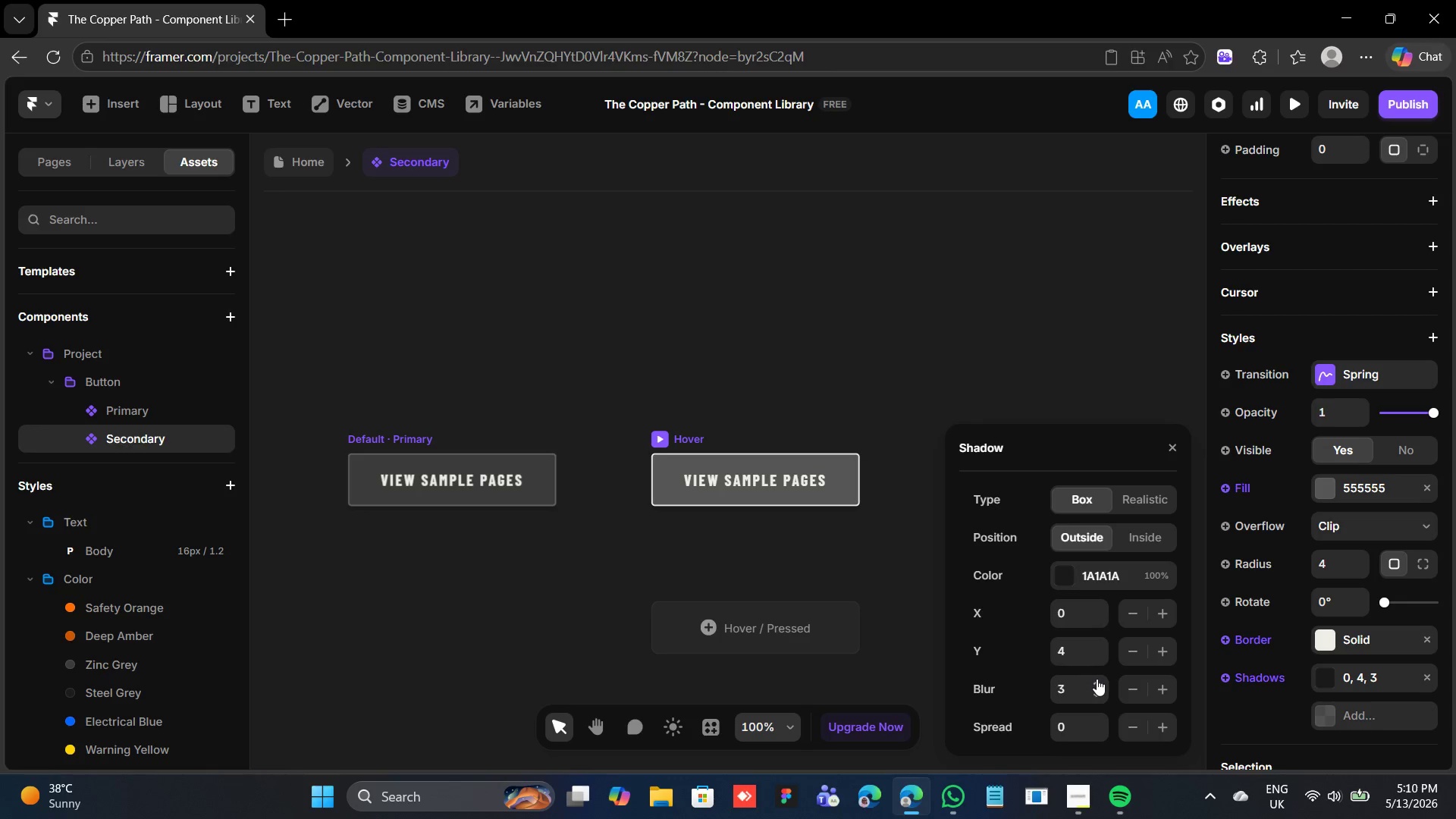 
triple_click([1097, 679])
 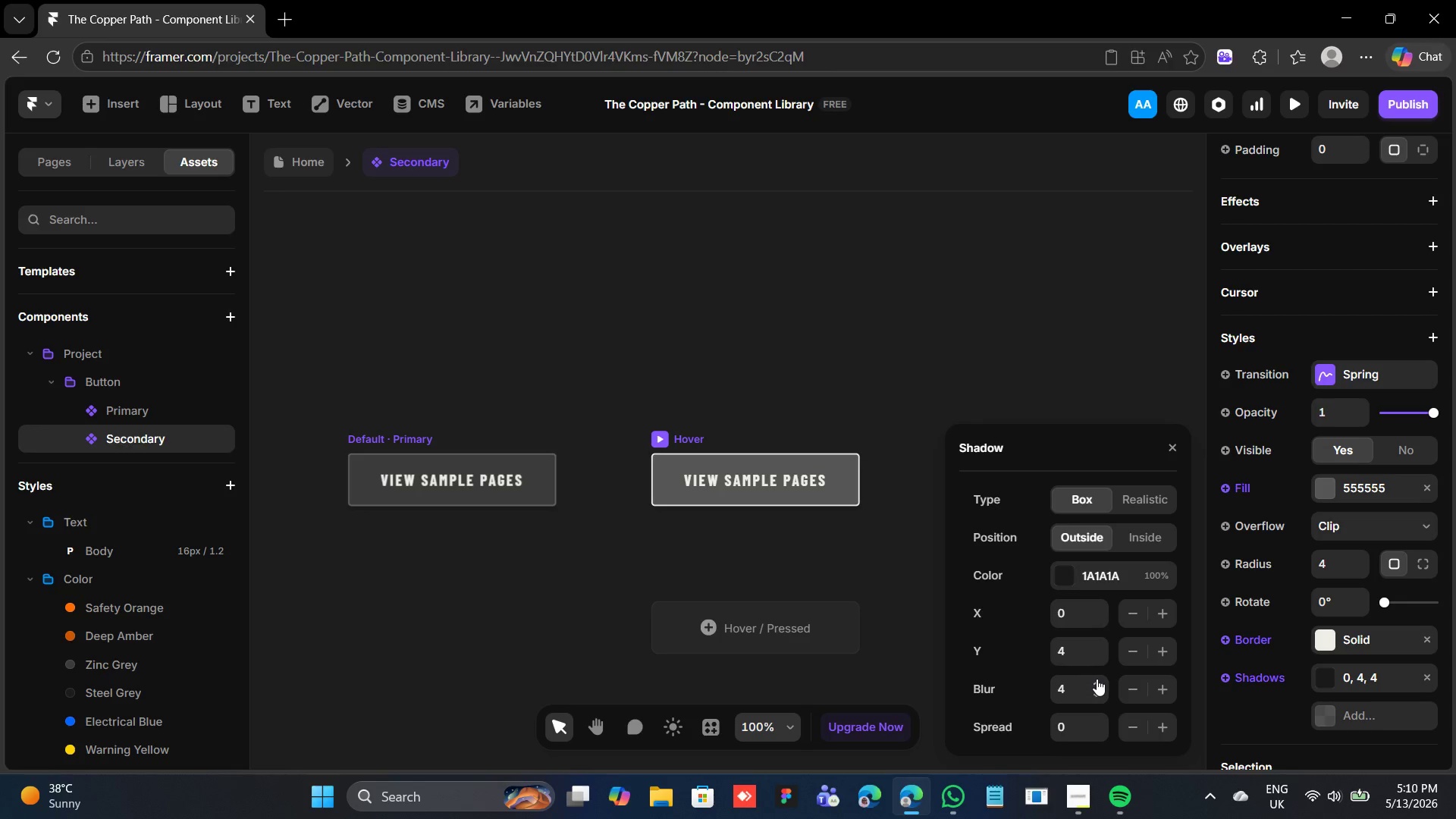 
triple_click([1097, 679])
 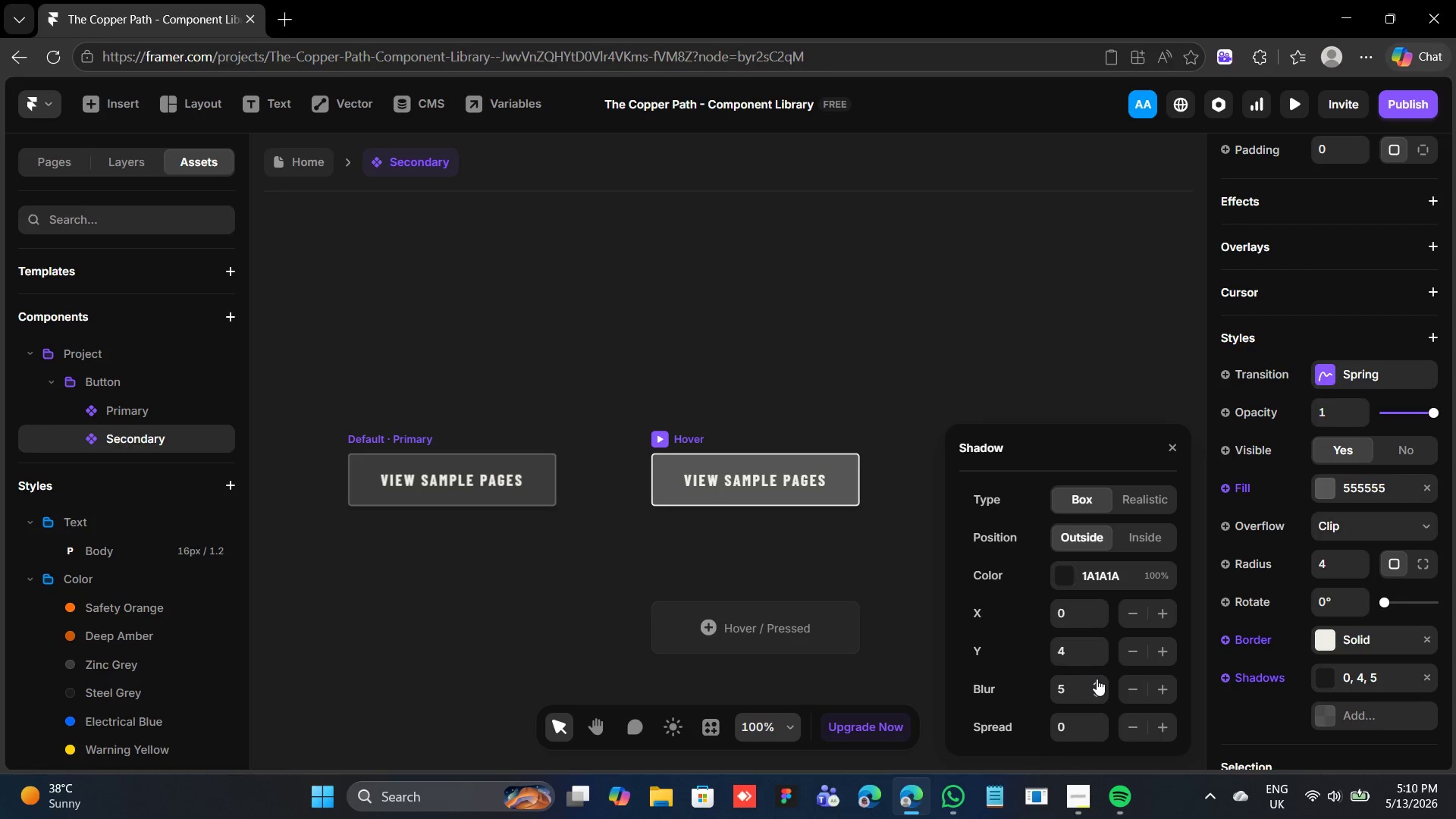 
double_click([1097, 679])
 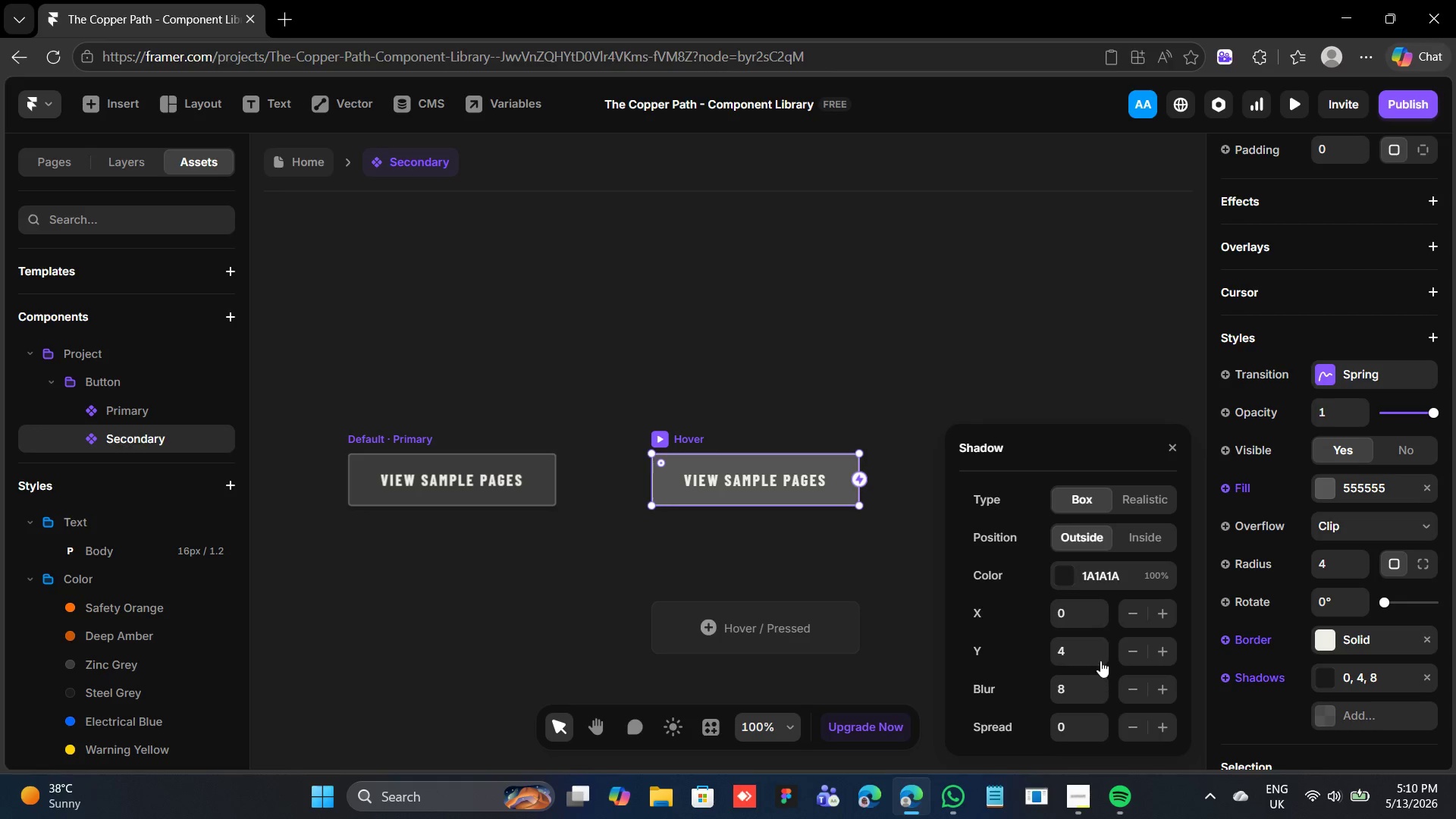 
left_click([1062, 574])
 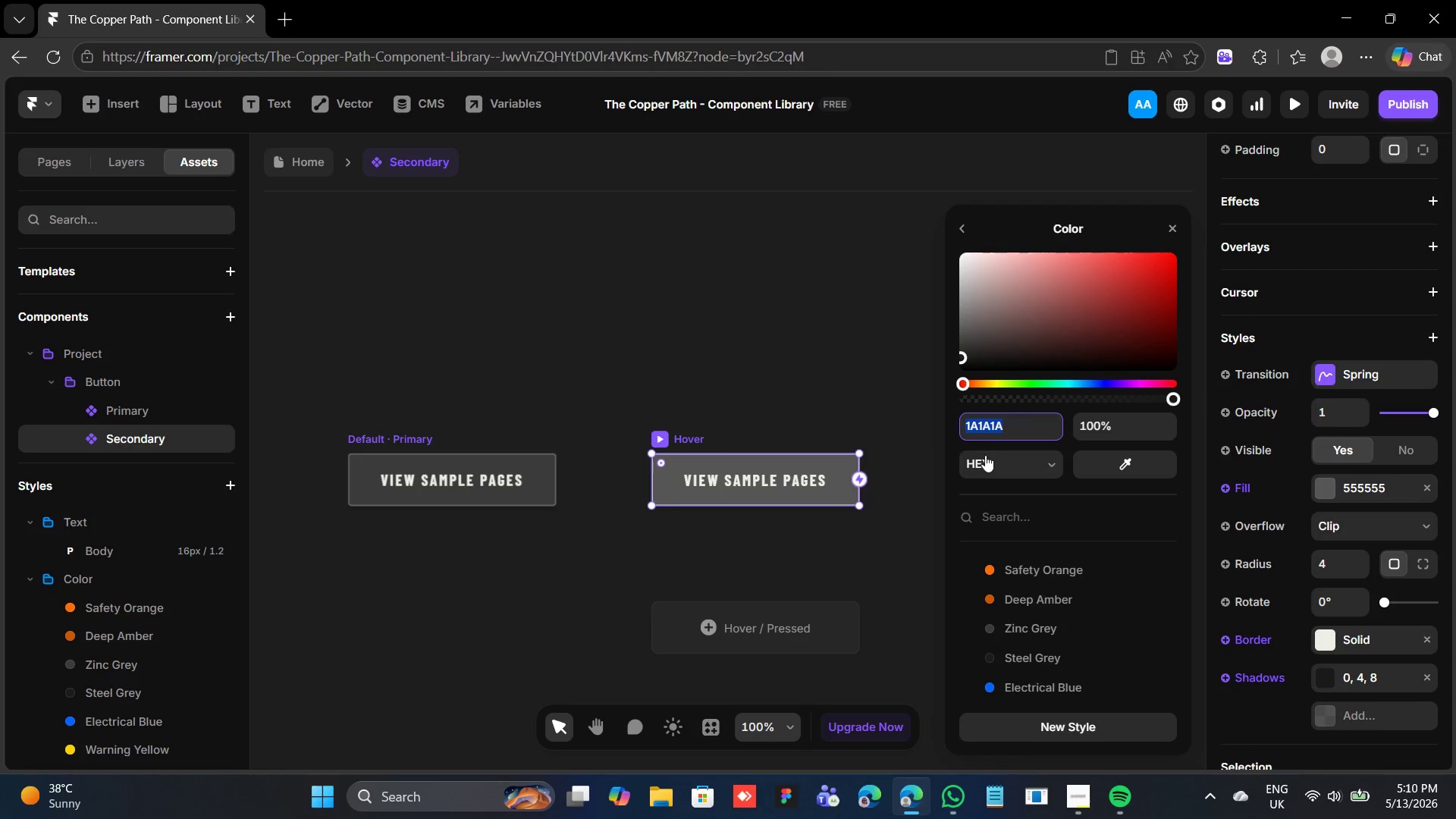 
left_click([984, 464])
 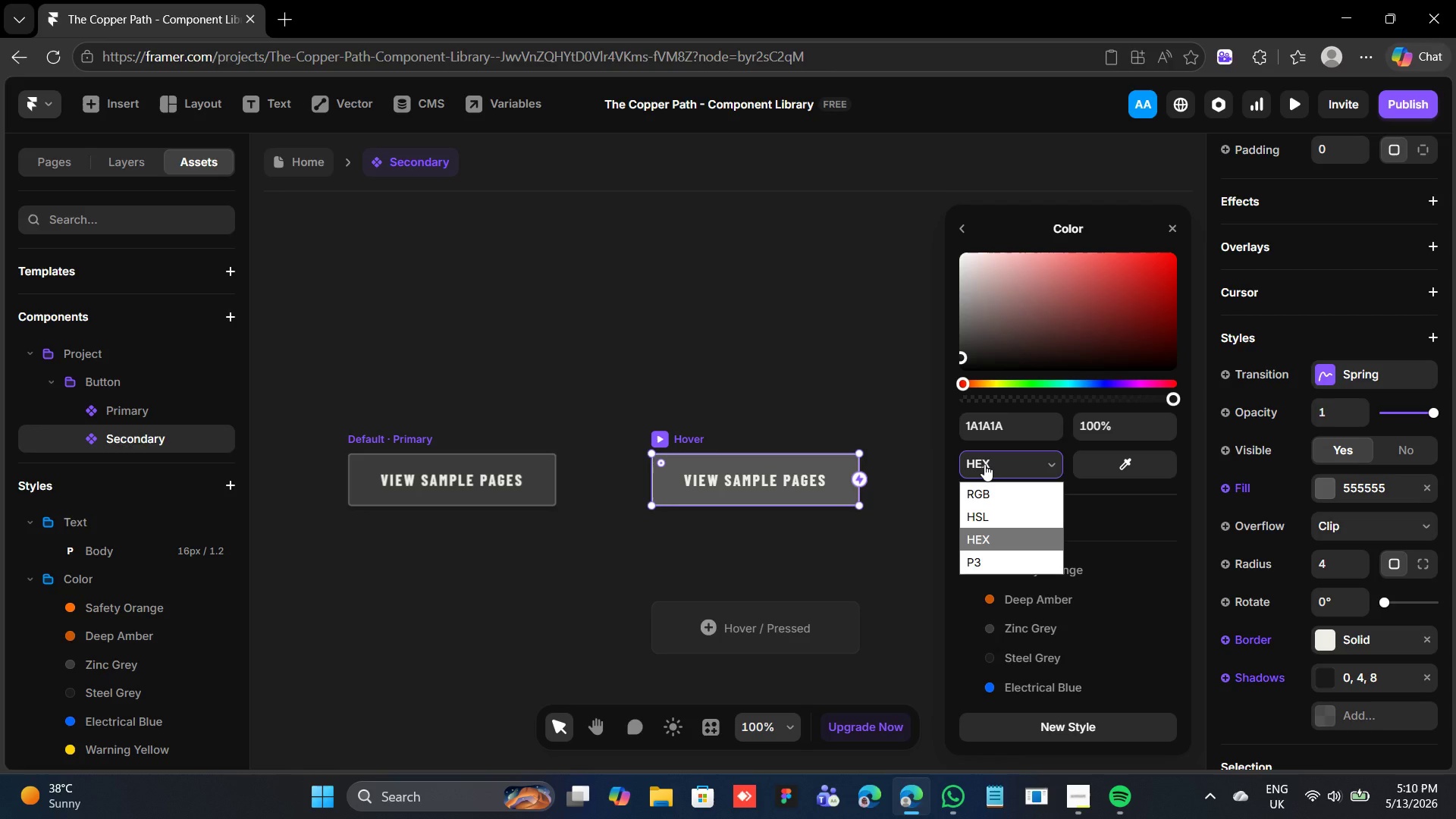 
mouse_move([1005, 475])
 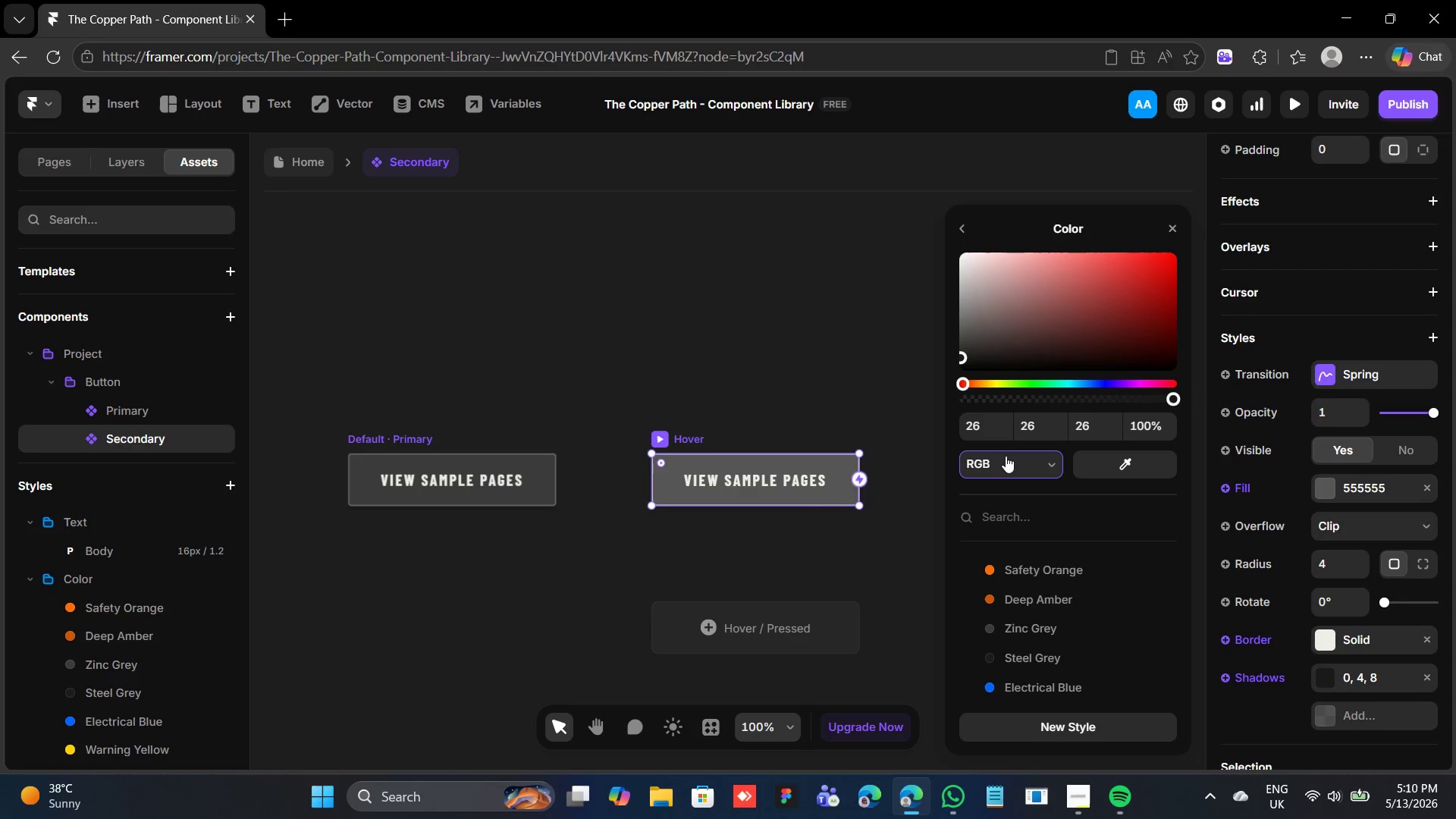 
wait(6.95)
 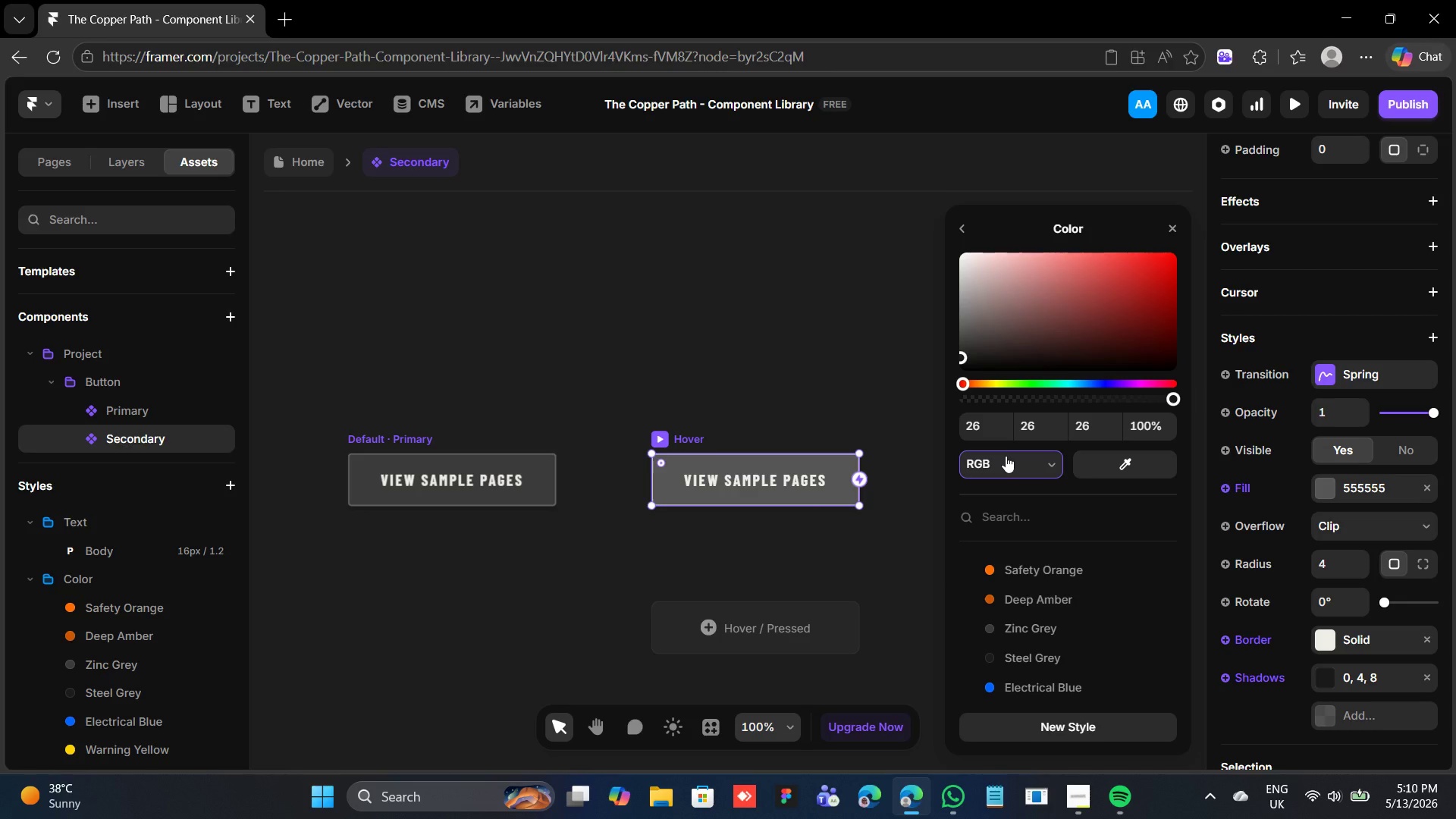 
type(225)
 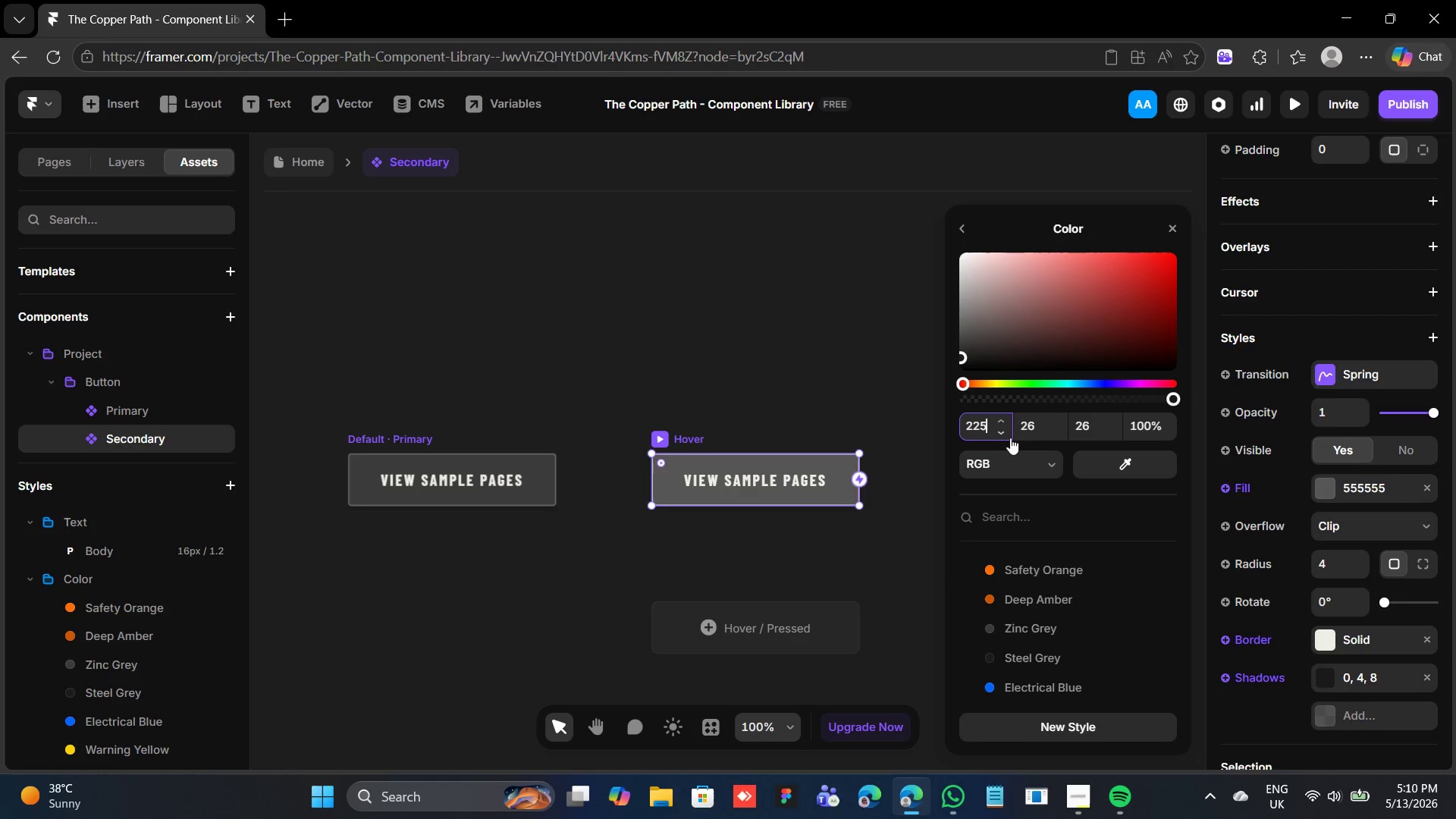 
left_click([1033, 428])
 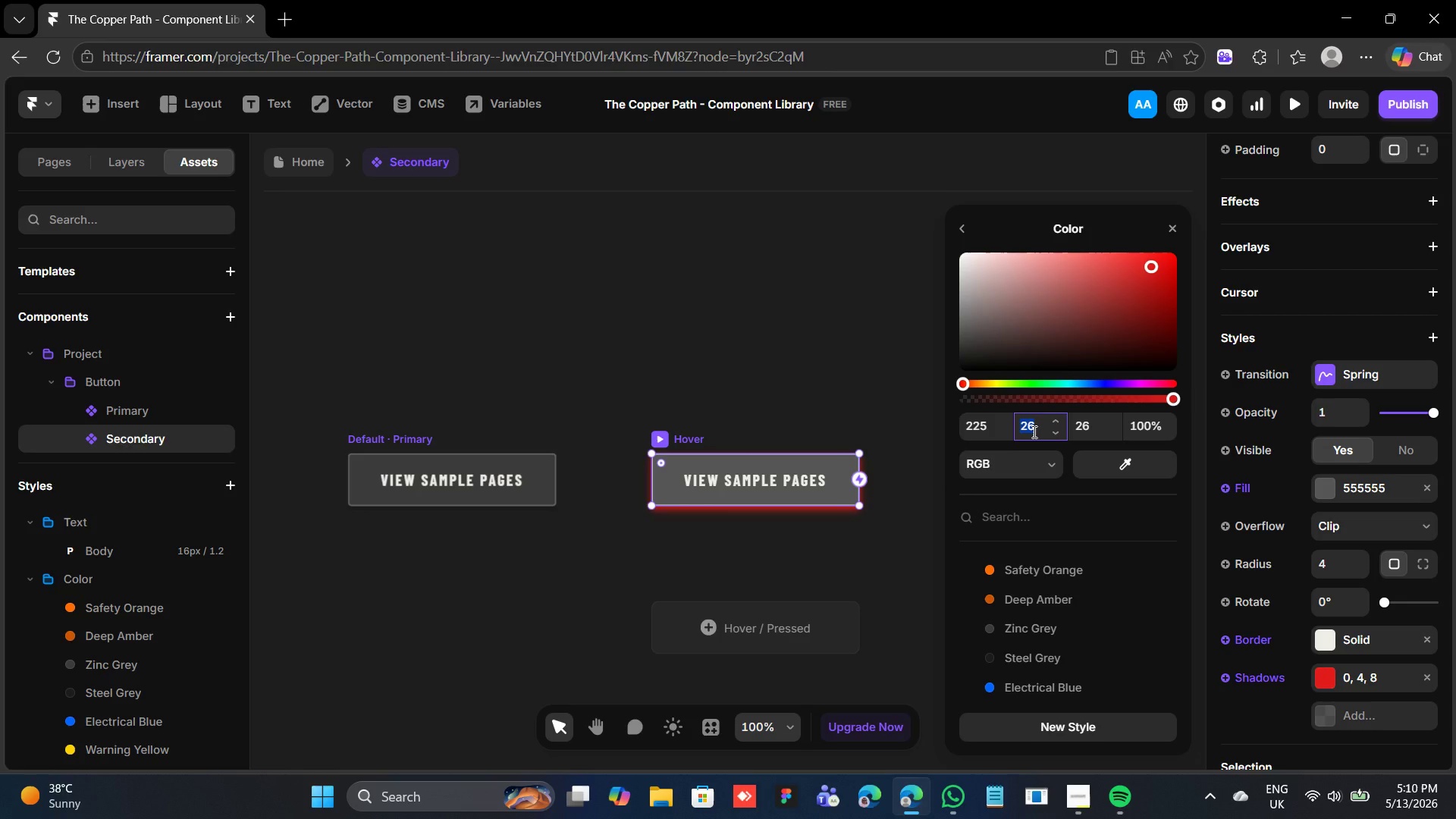 
type(225)
 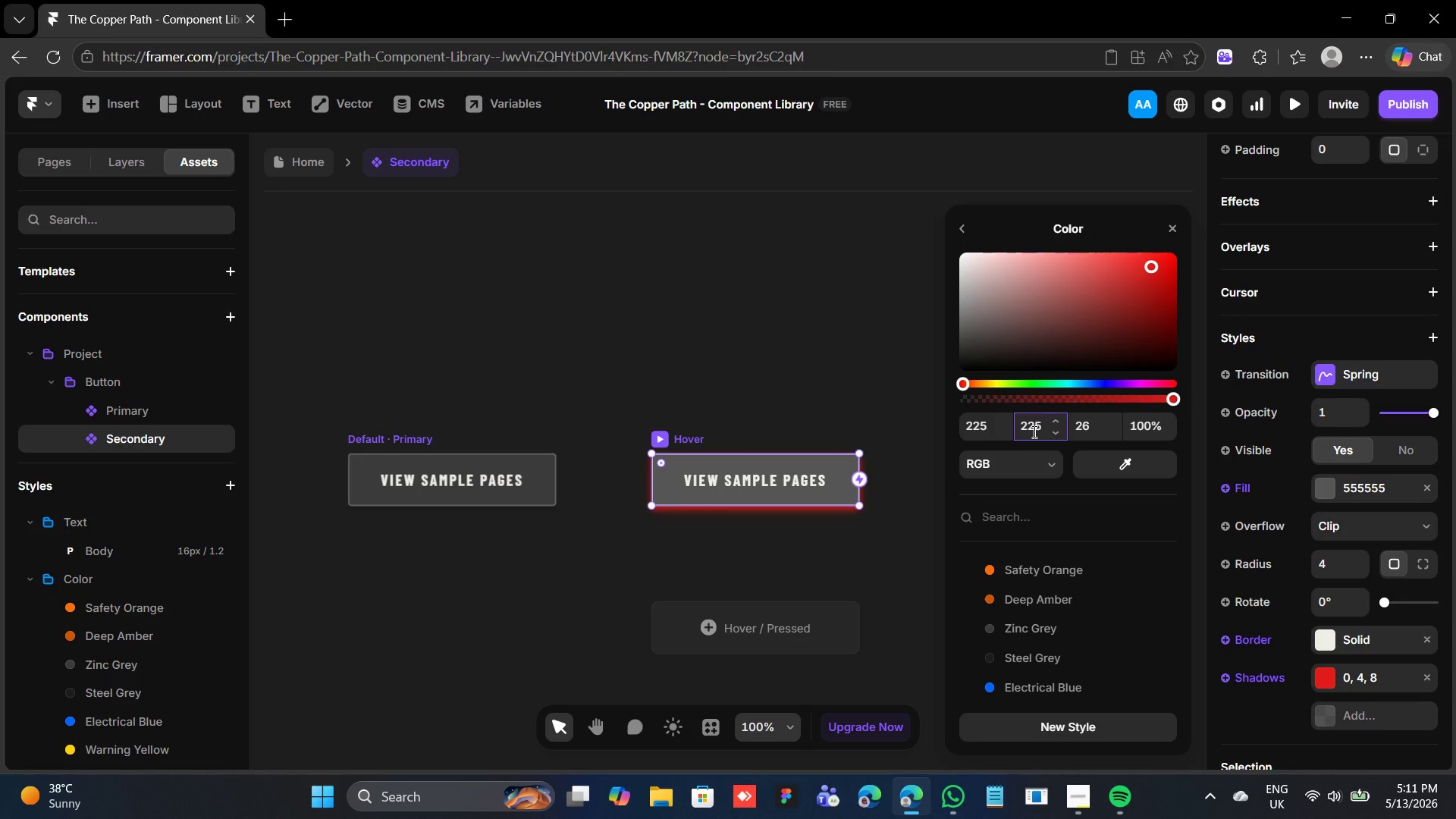 
key(Enter)
 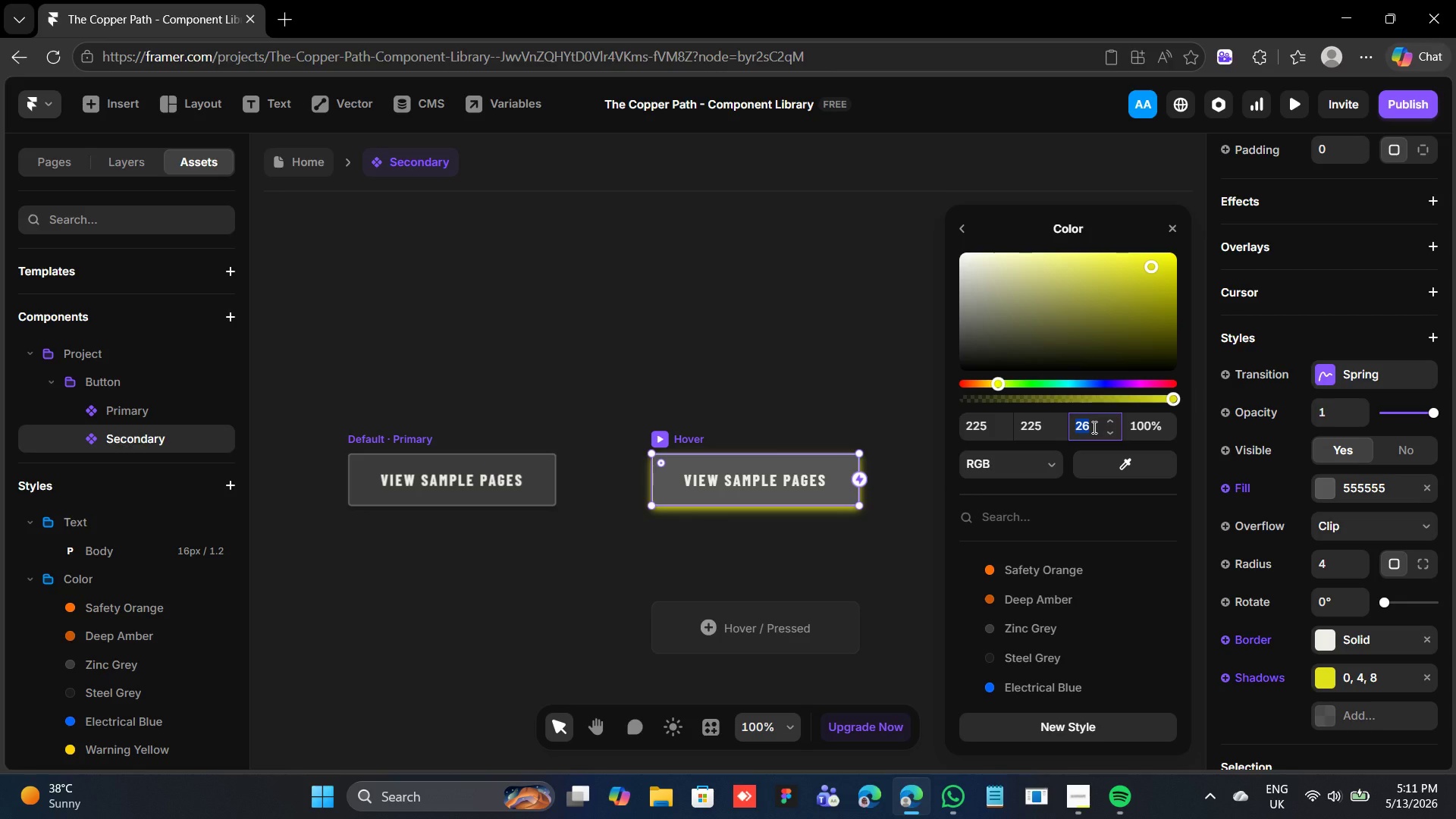 
type(22)
 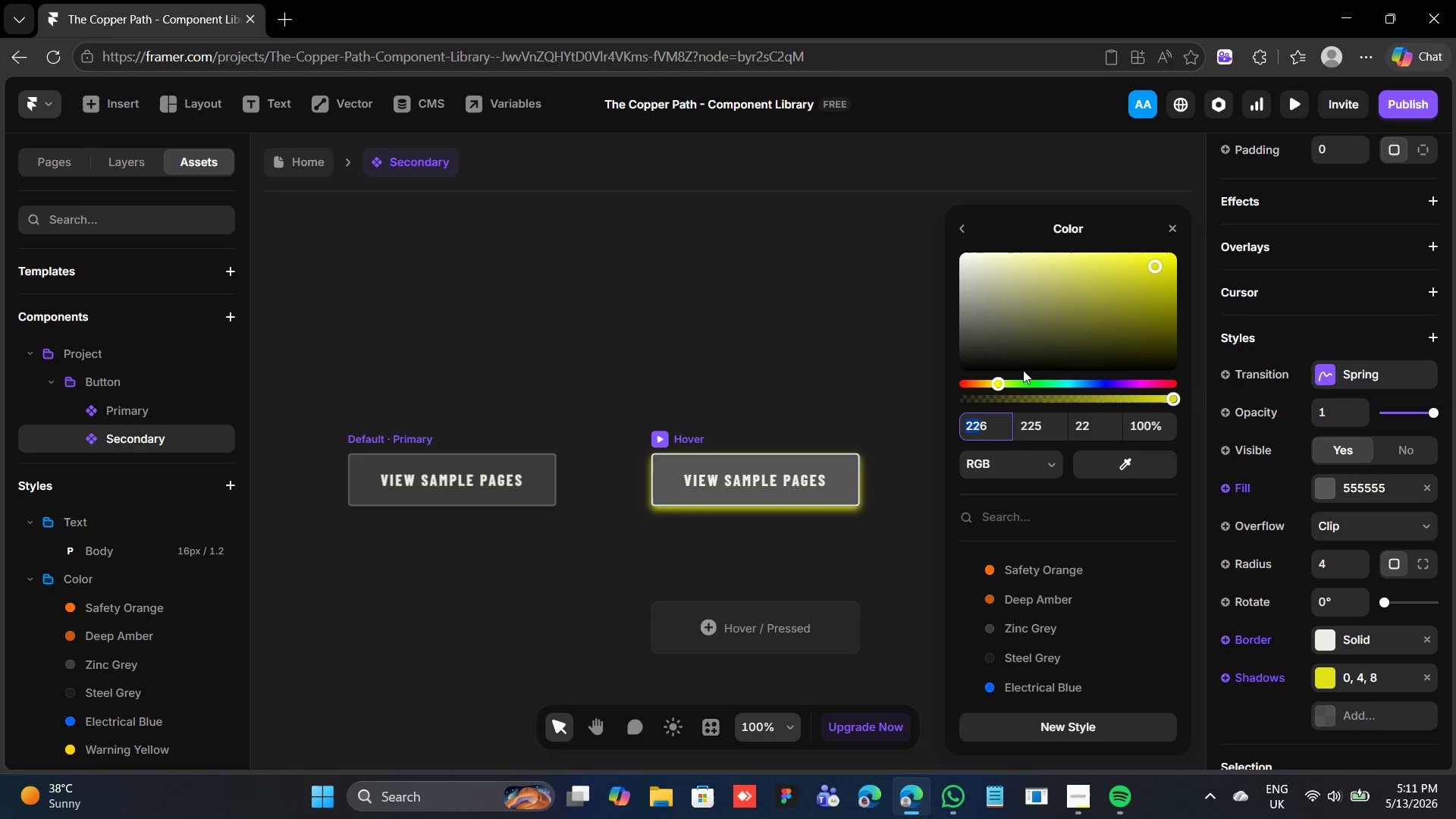 
wait(7.89)
 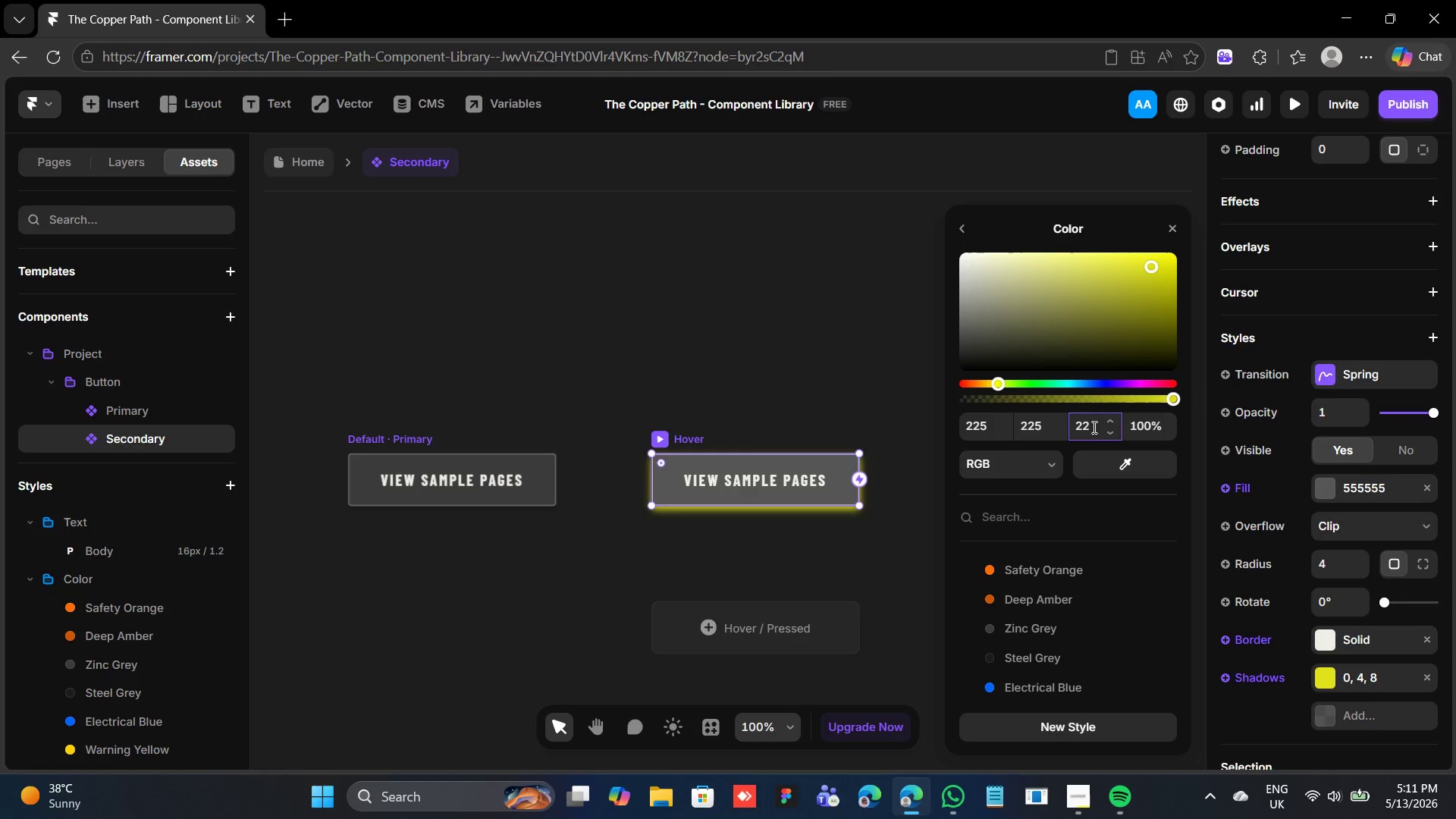 
double_click([981, 419])
 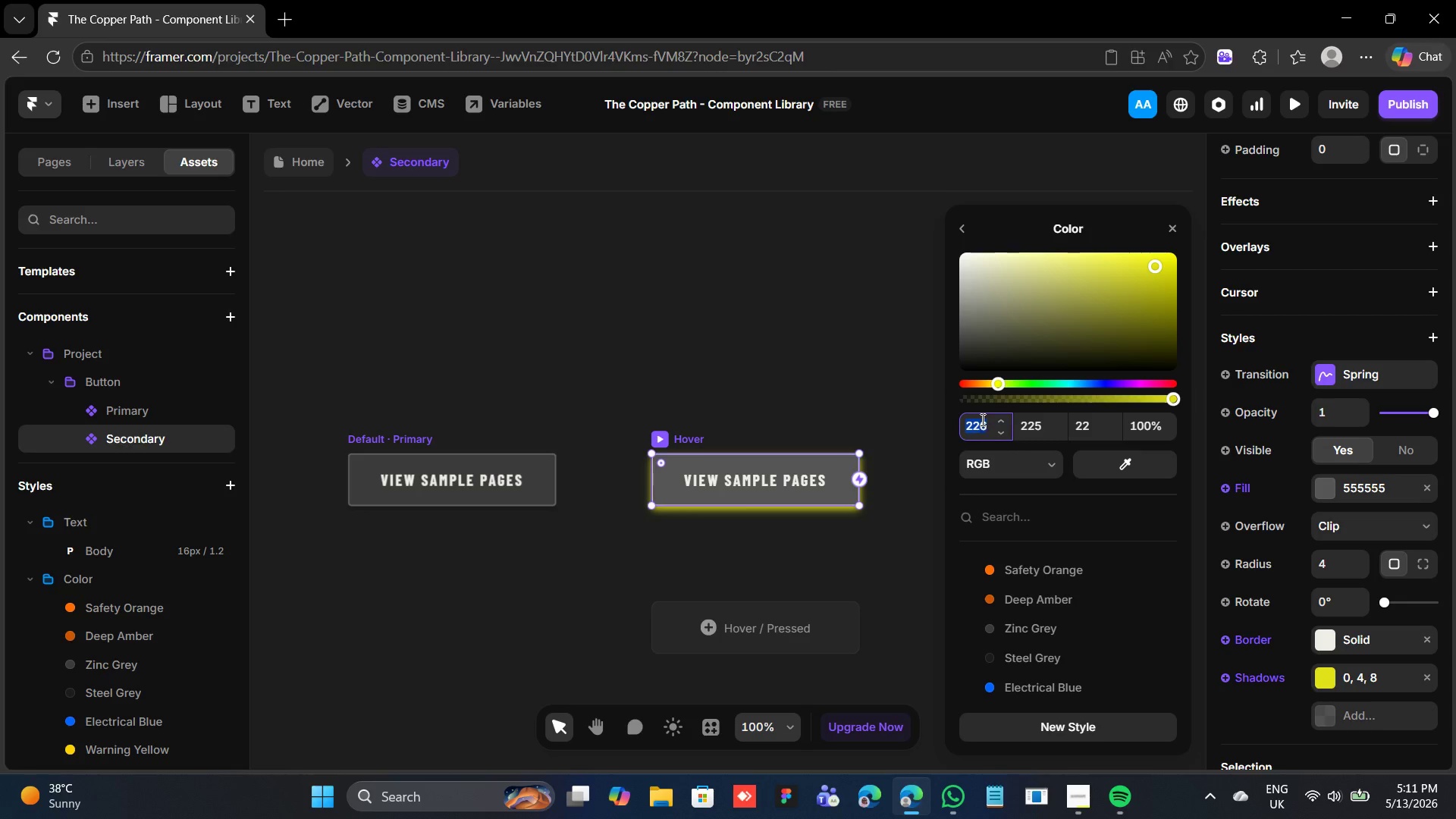 
triple_click([981, 419])
 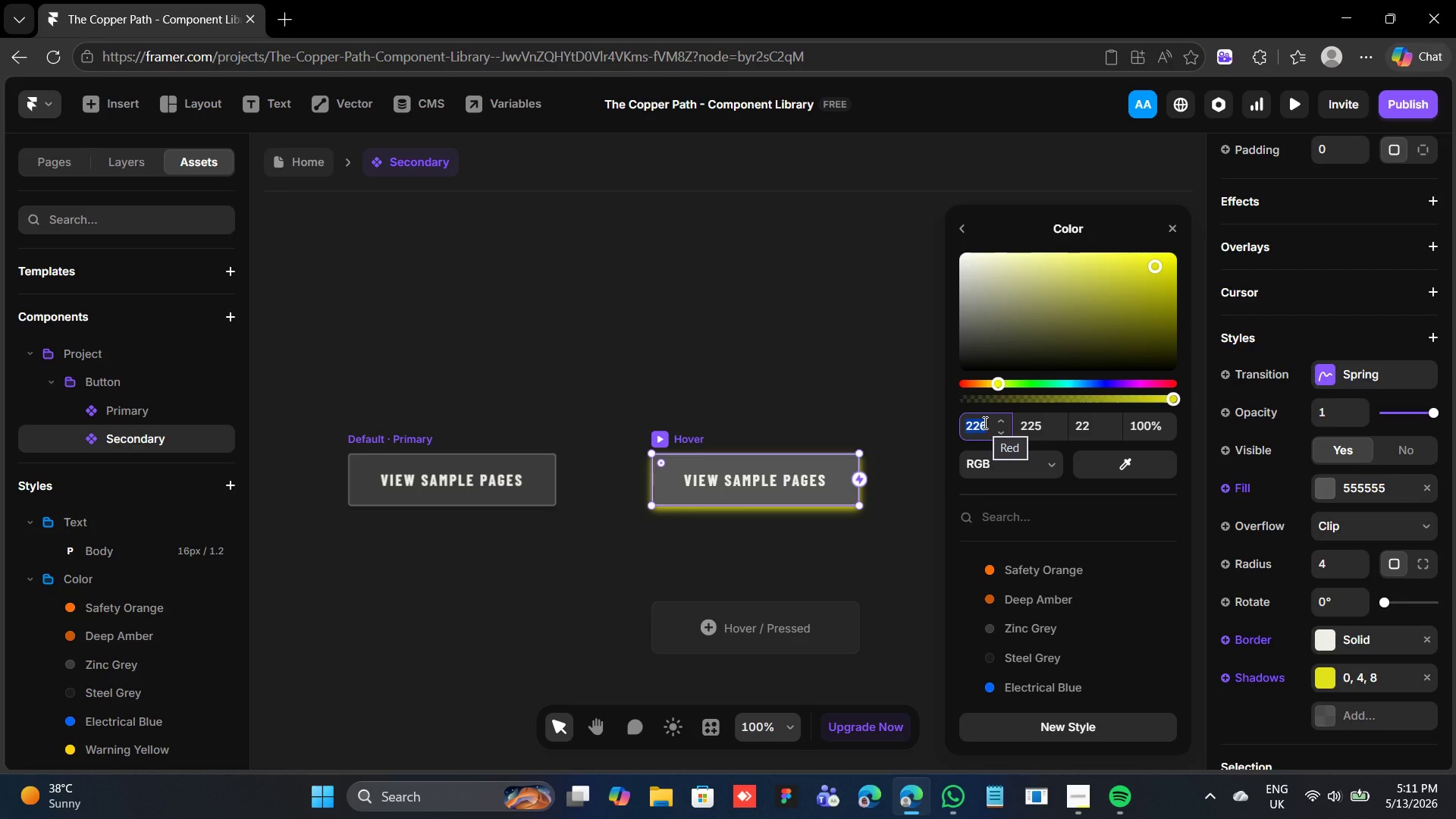 
type(255)
 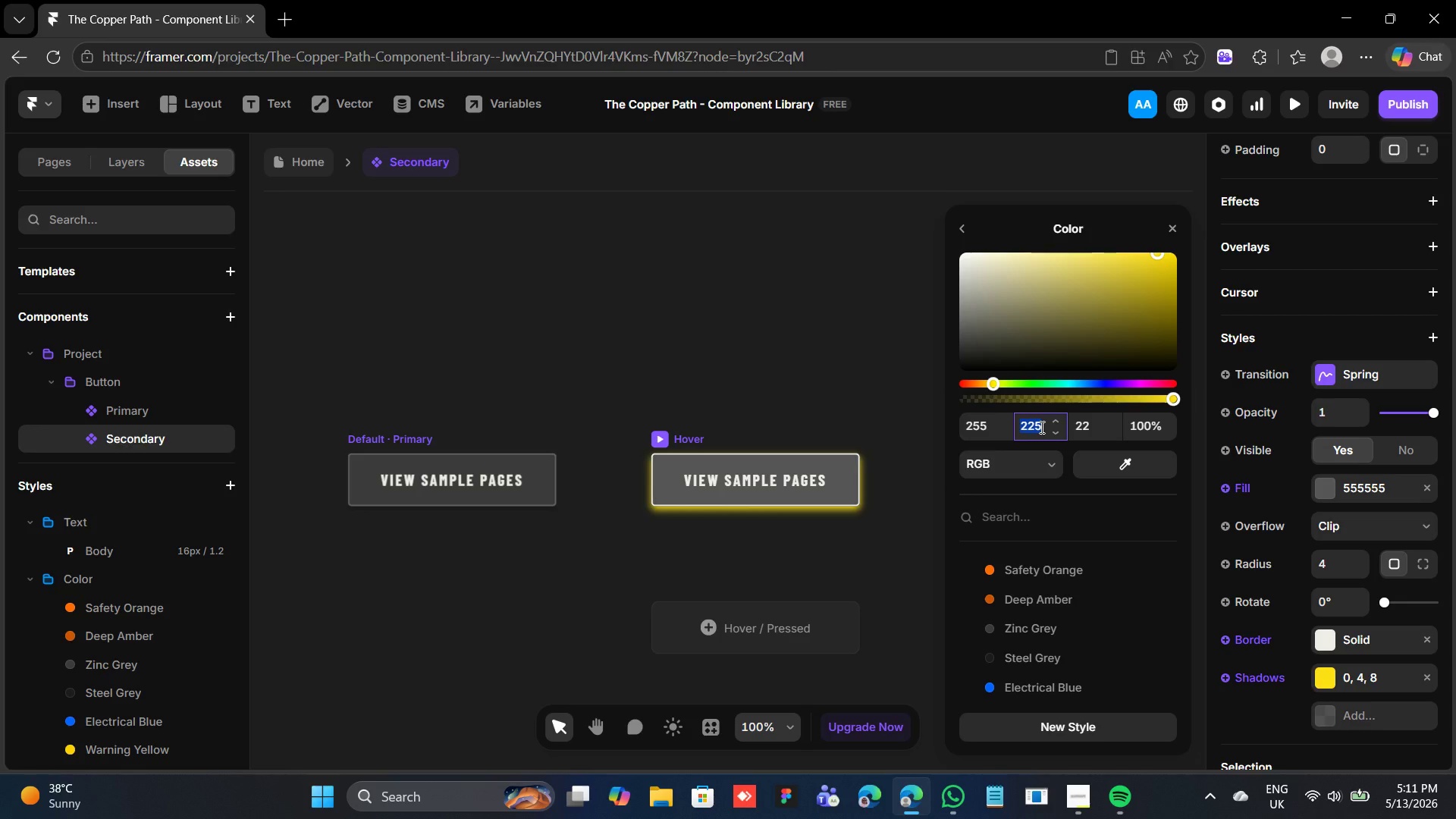 
type(255)
 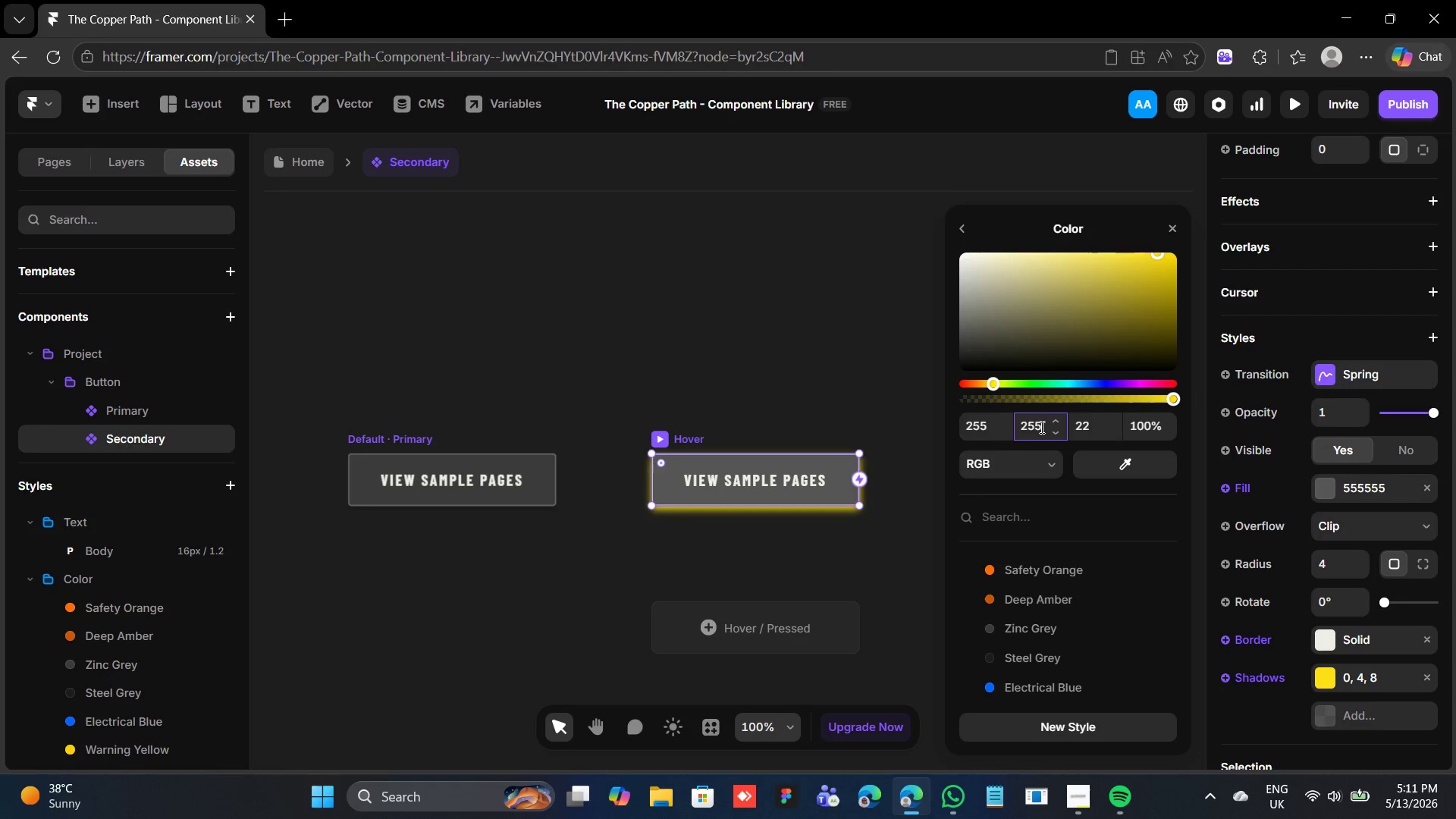 
key(Enter)
 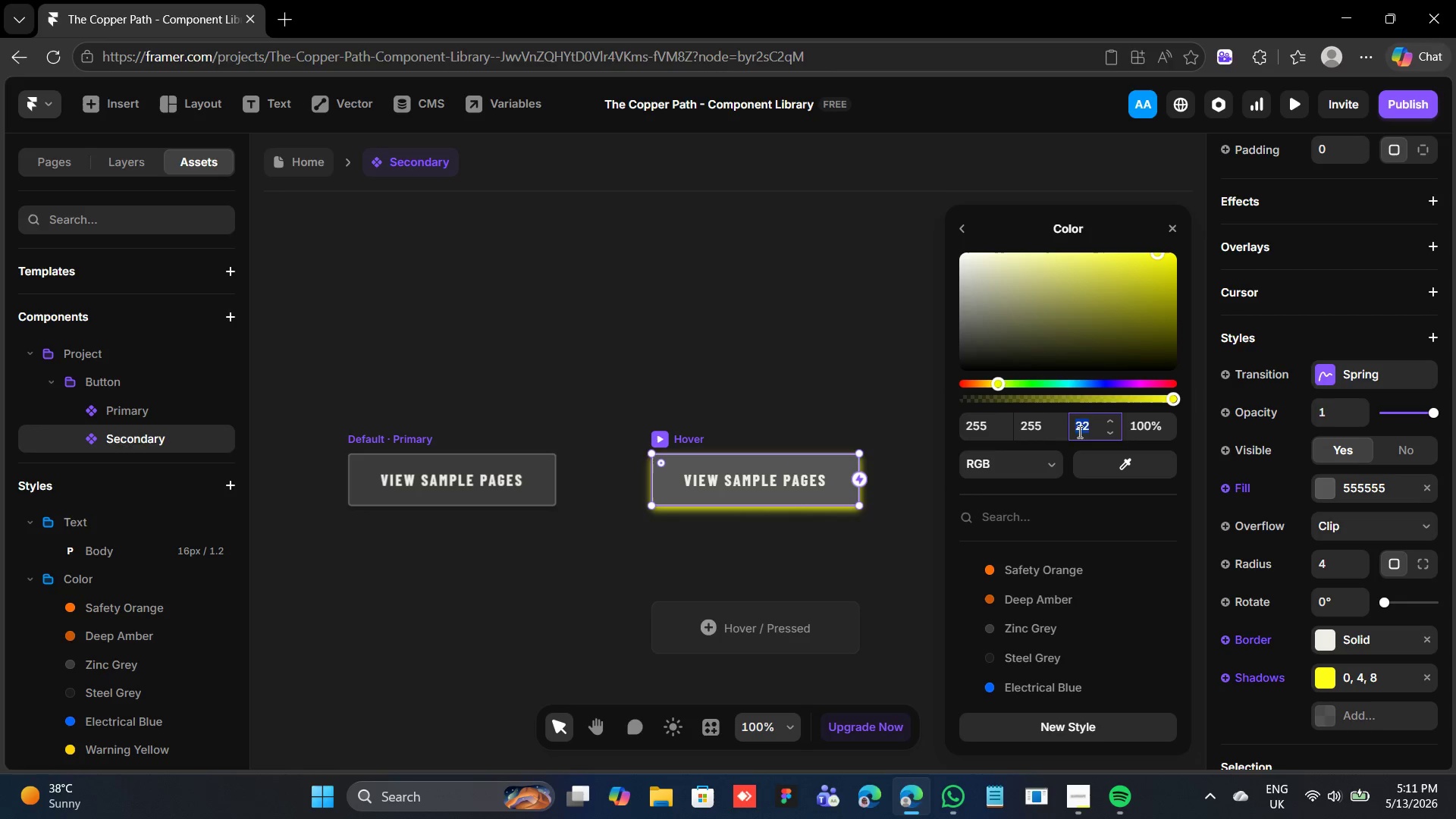 
type(255)
 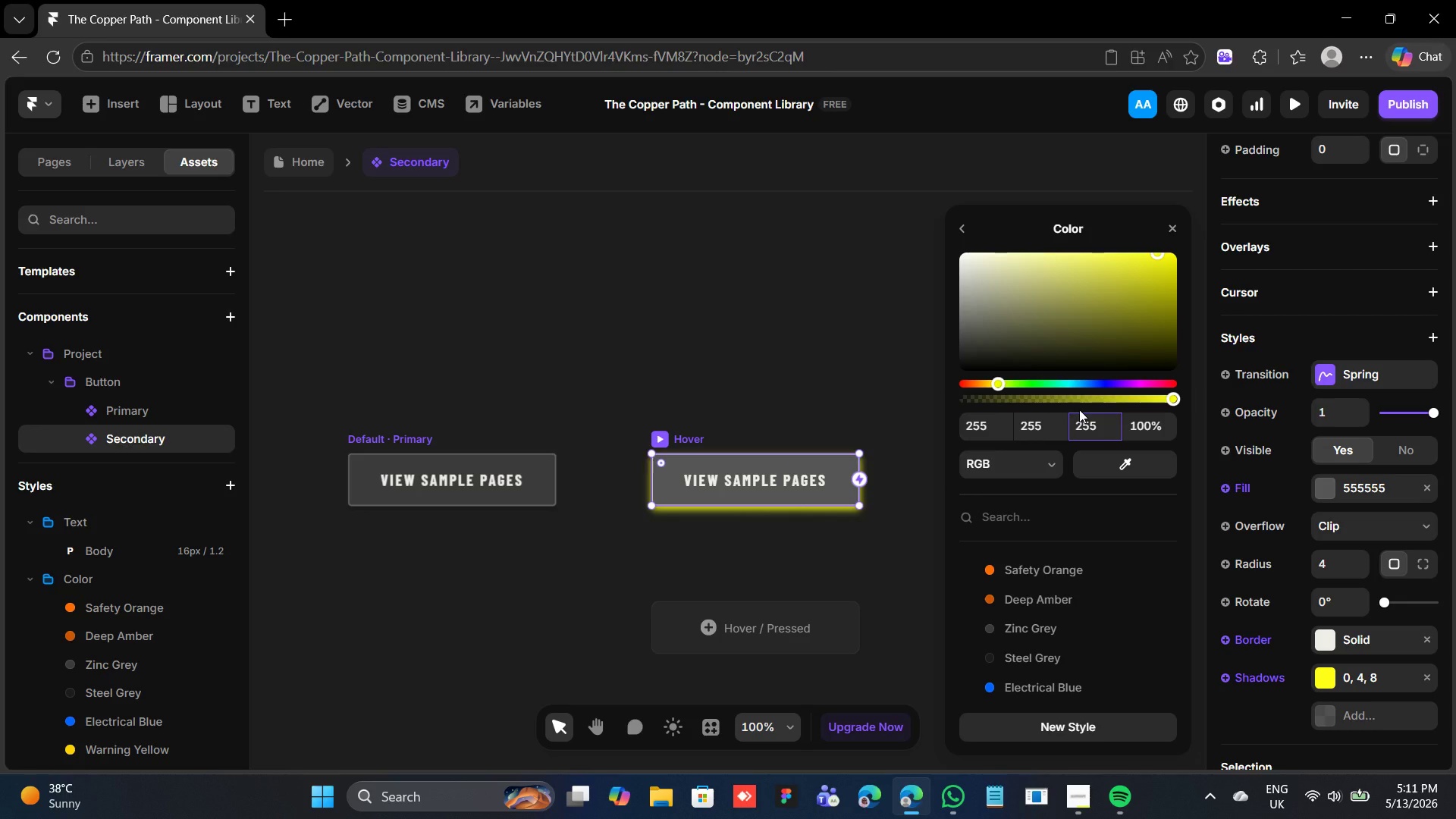 
key(Enter)
 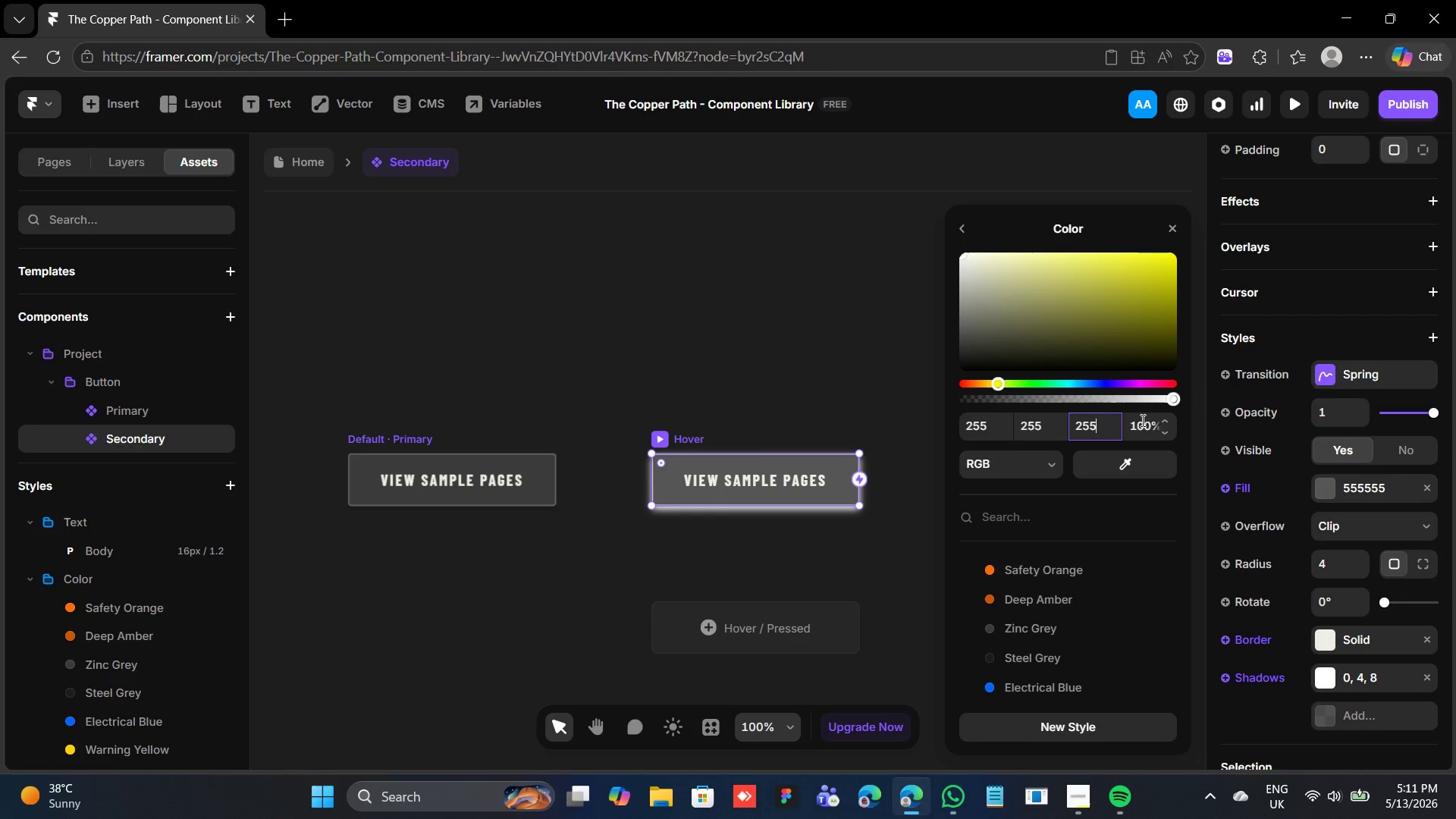 
left_click([1147, 428])
 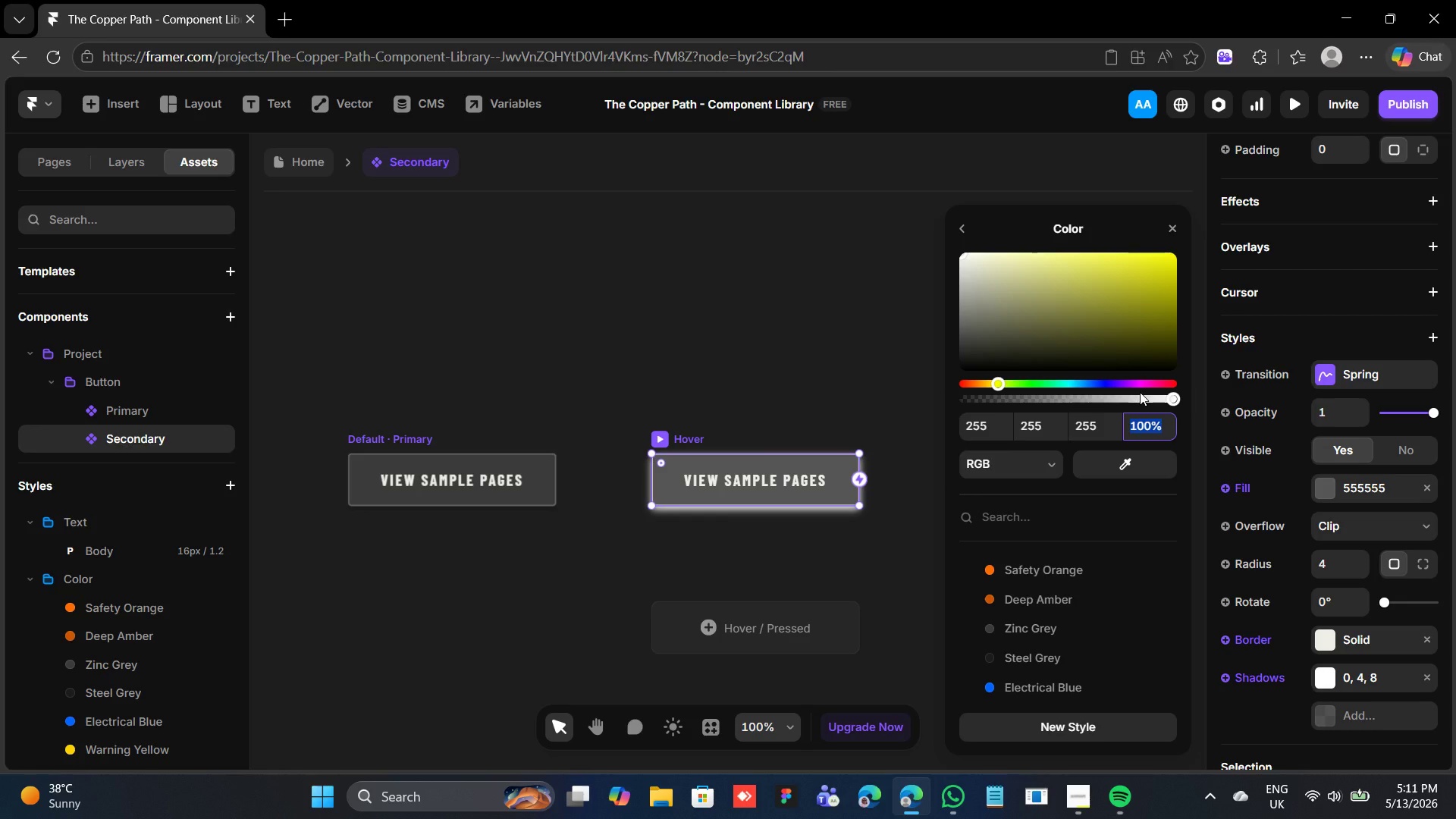 
key(0)
 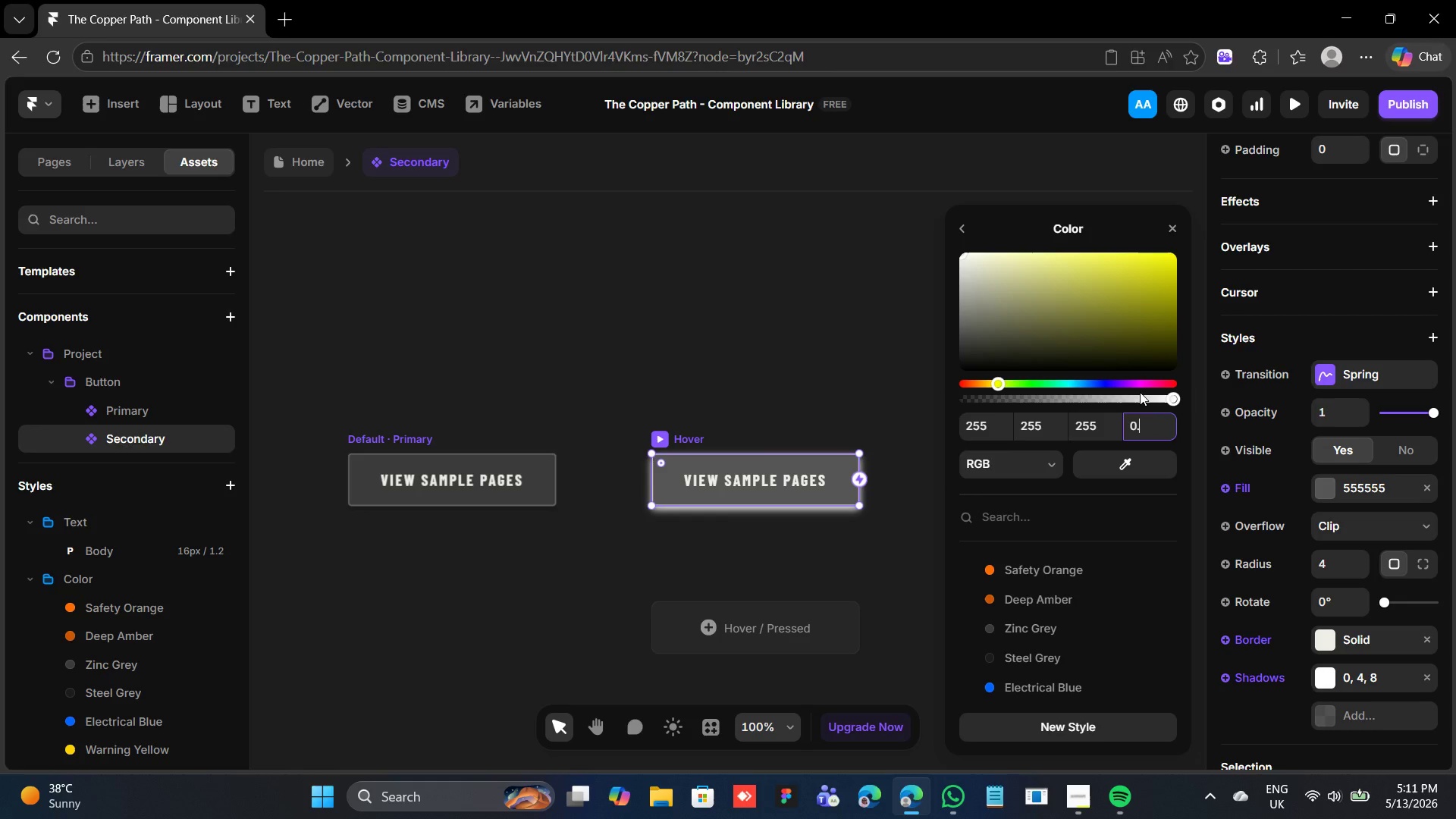 
key(Period)
 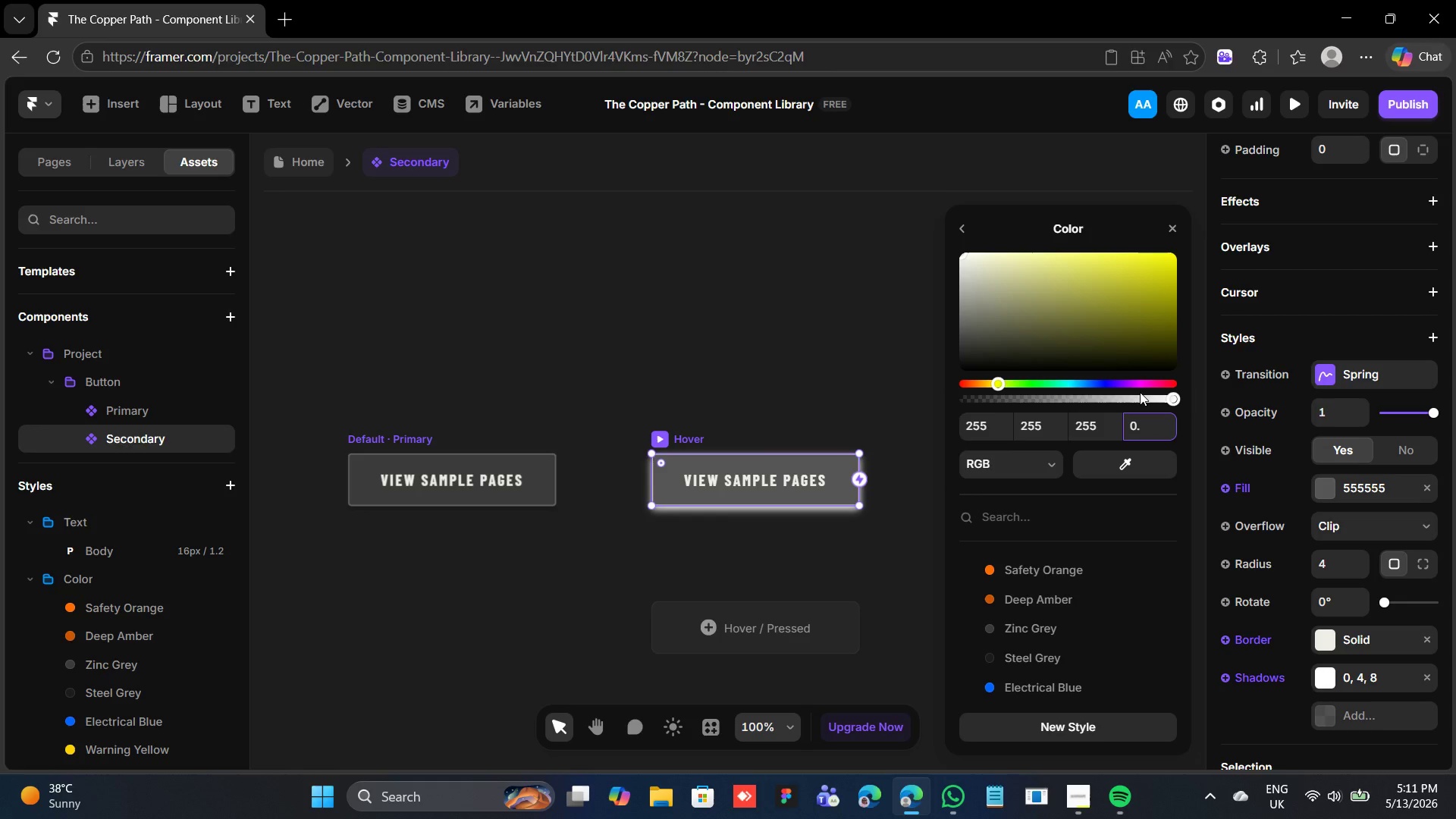 
key(1)
 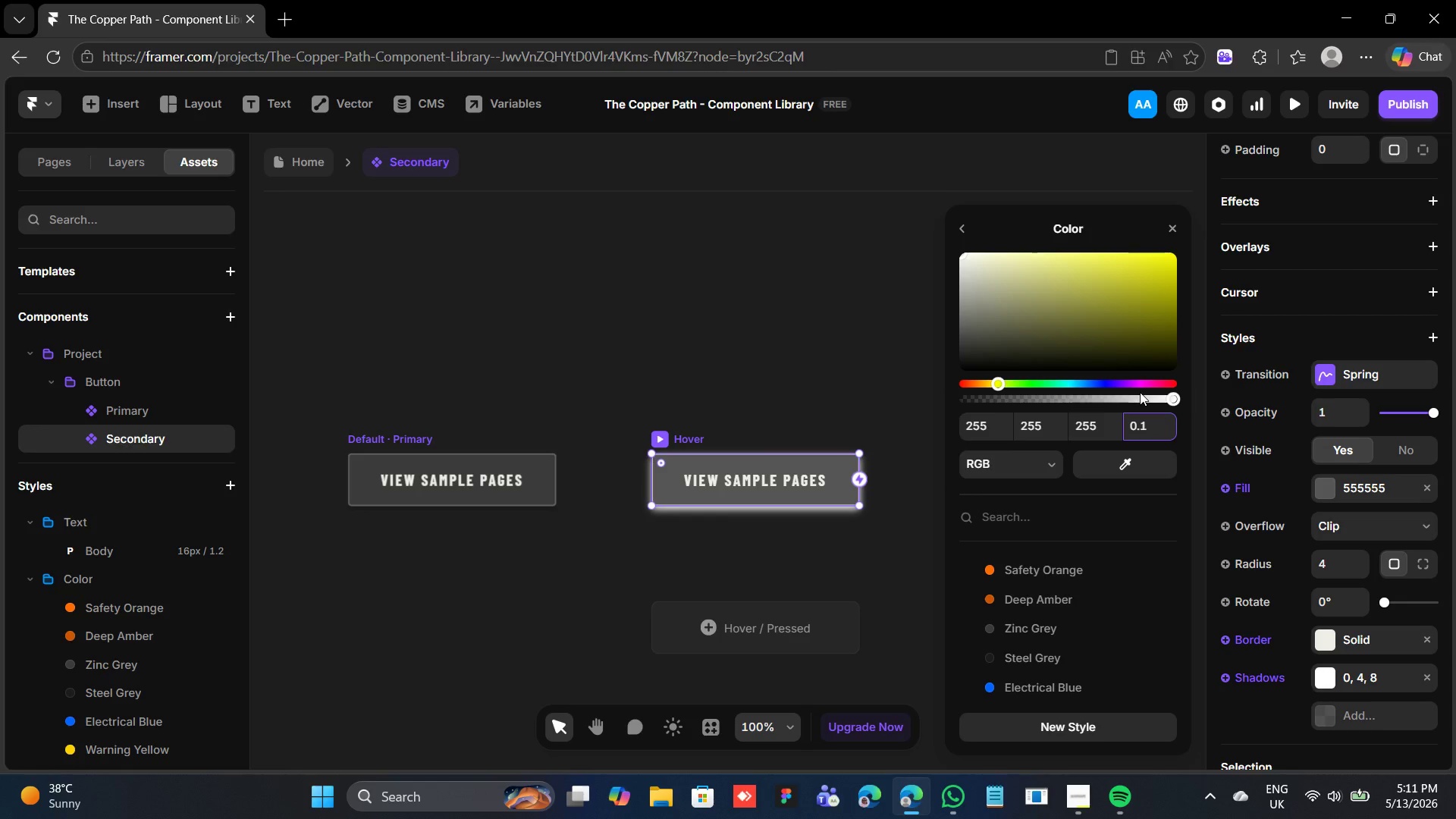 
key(Enter)
 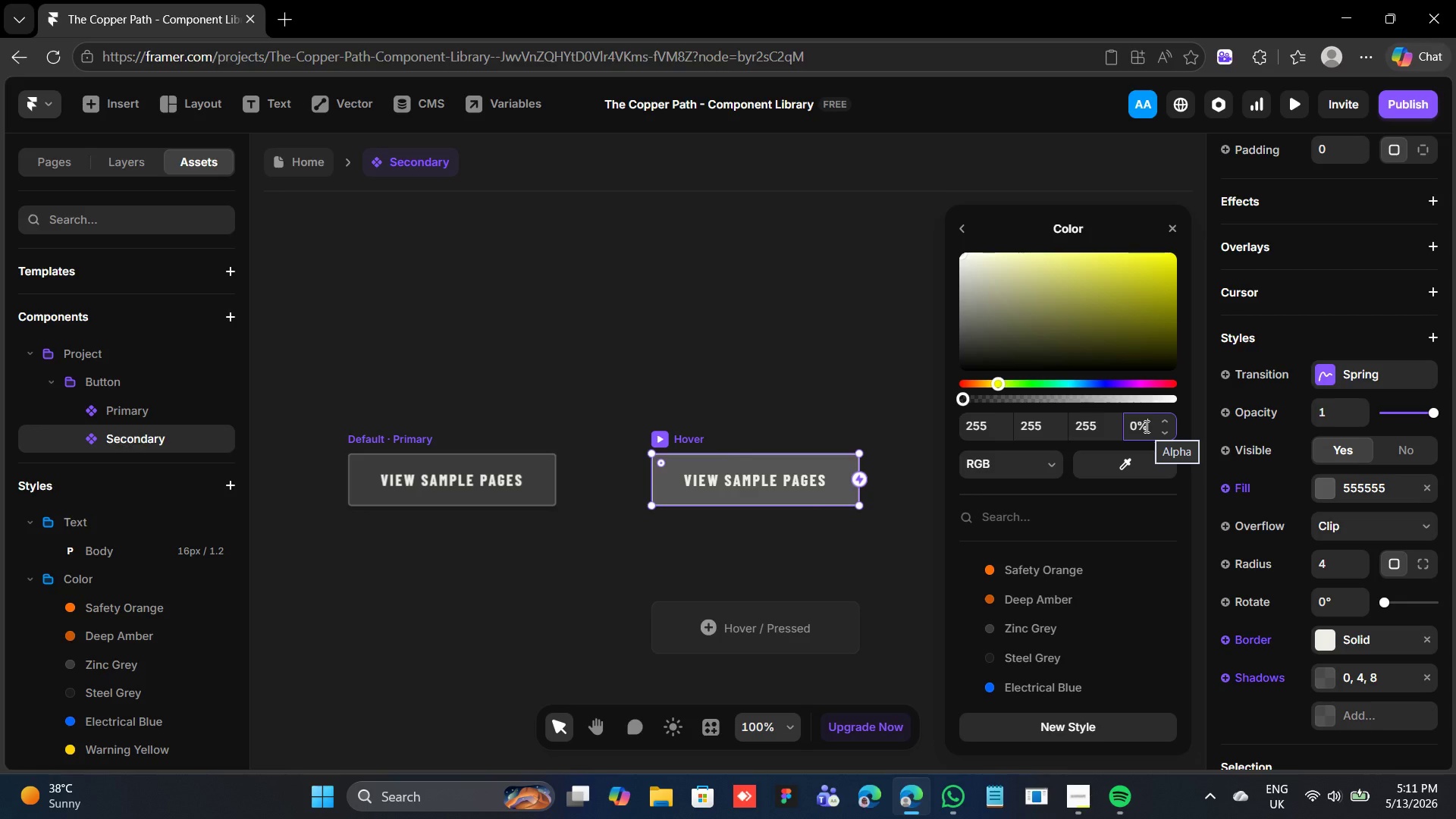 
wait(6.16)
 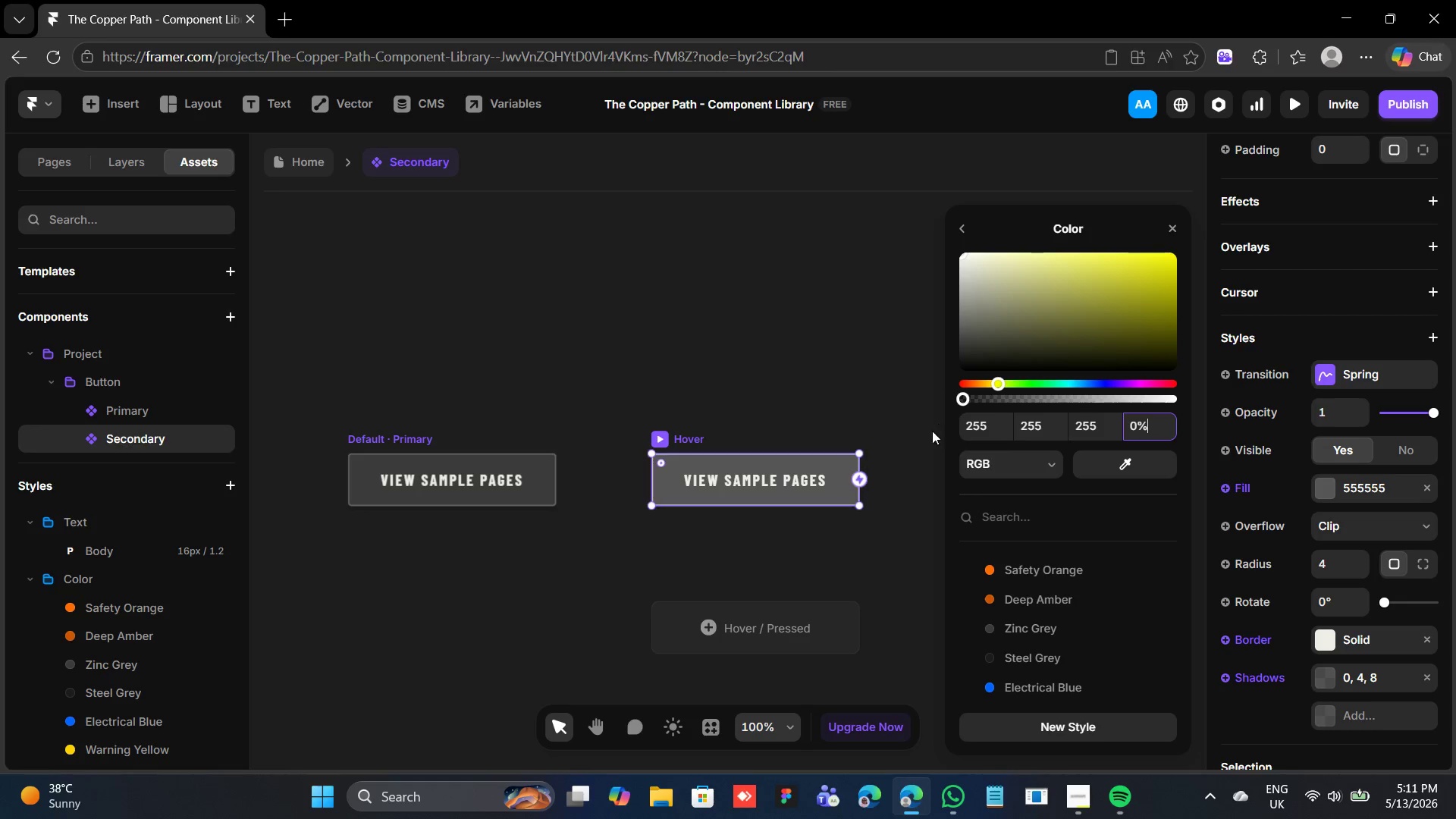 
left_click([1147, 419])
 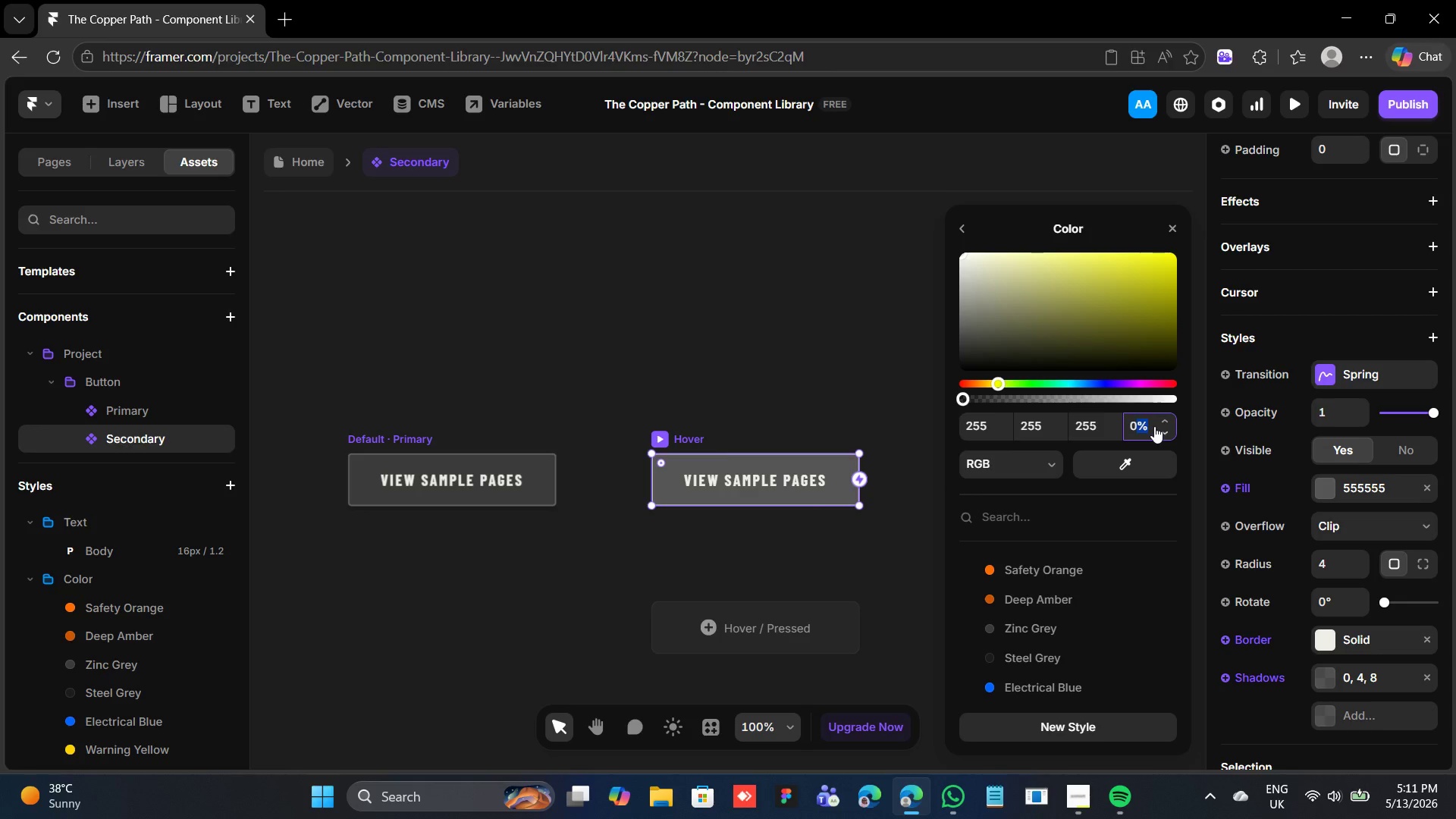 
key(Backspace)
 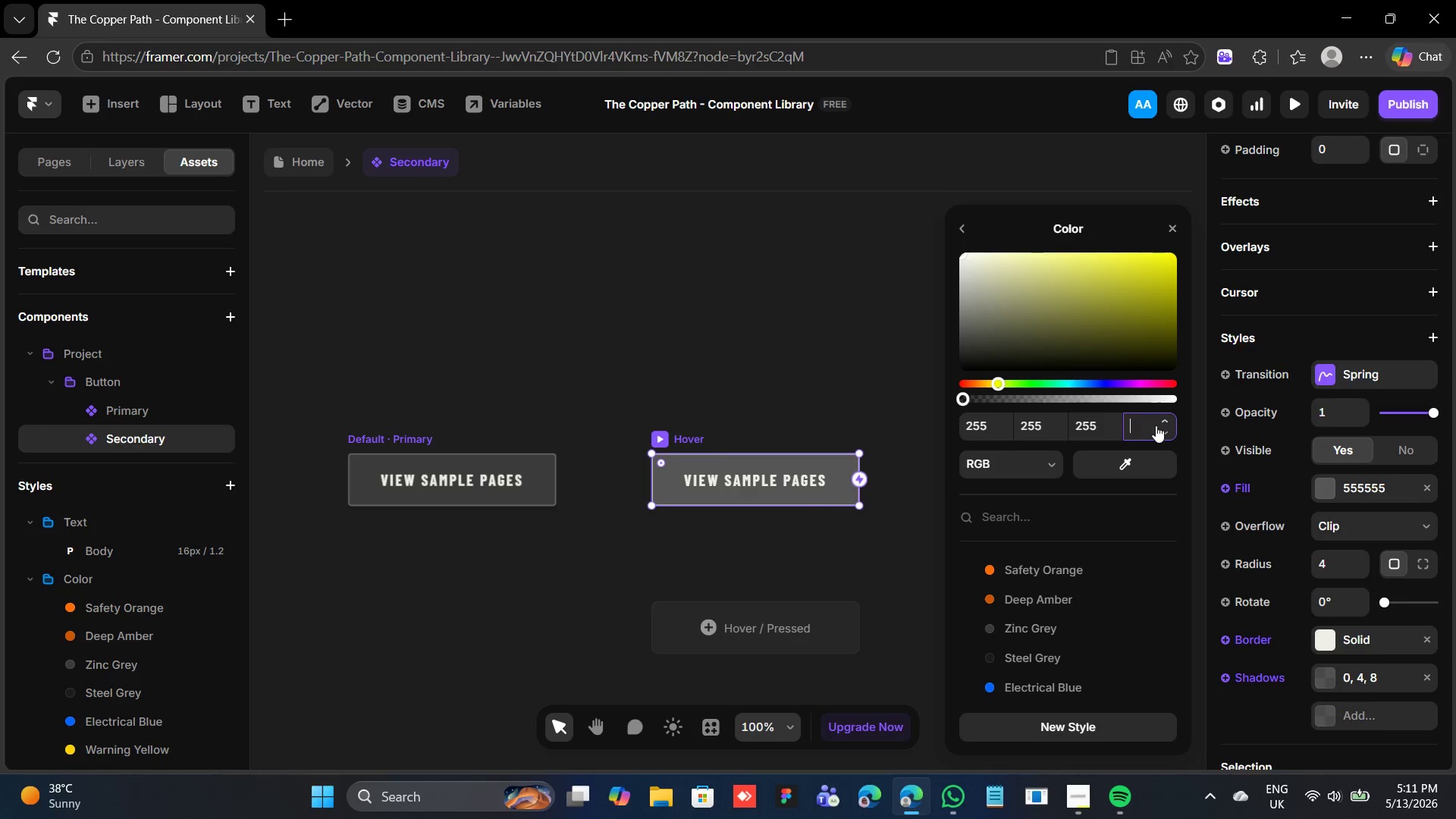 
key(Backspace)
 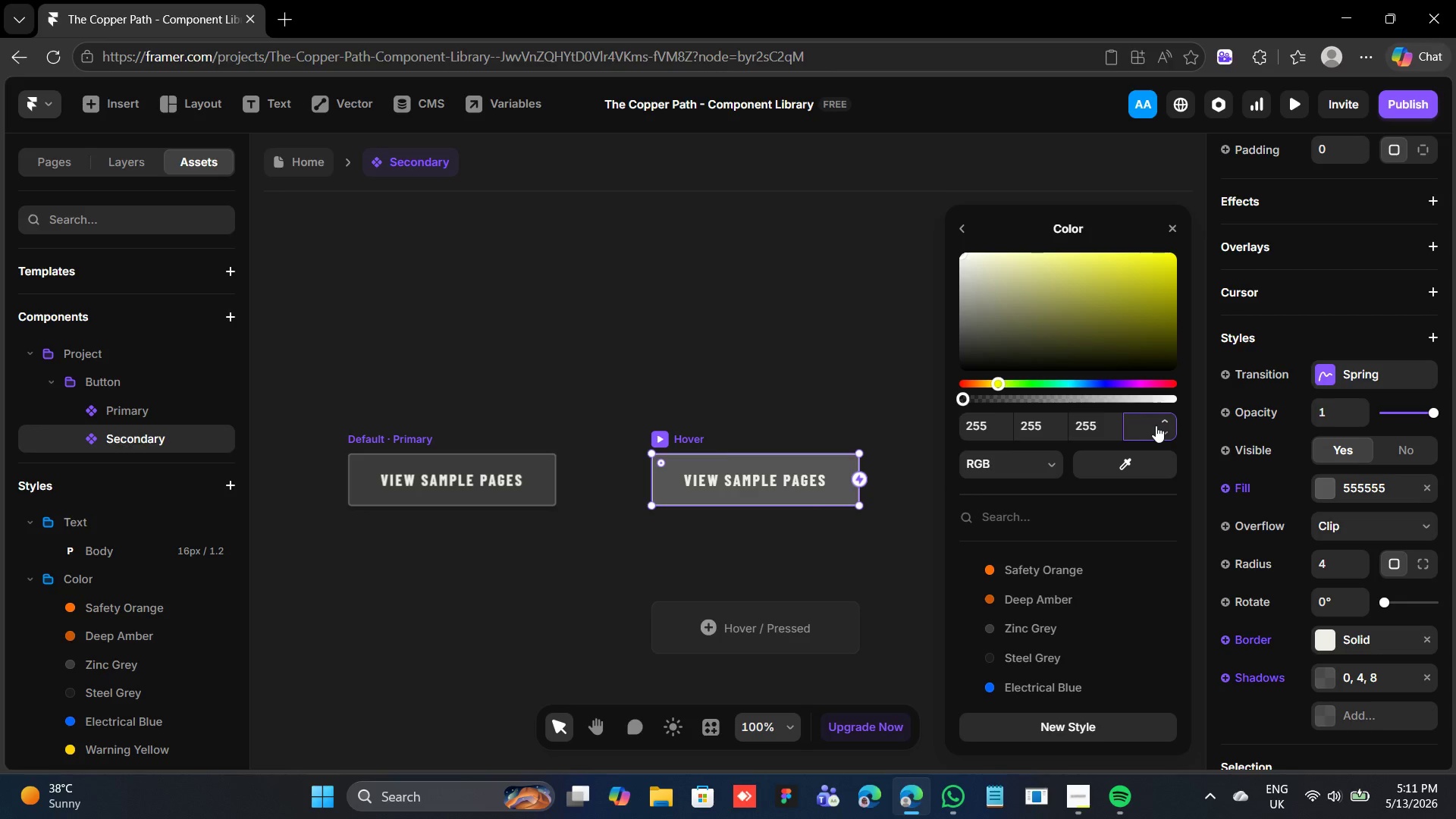 
key(0)
 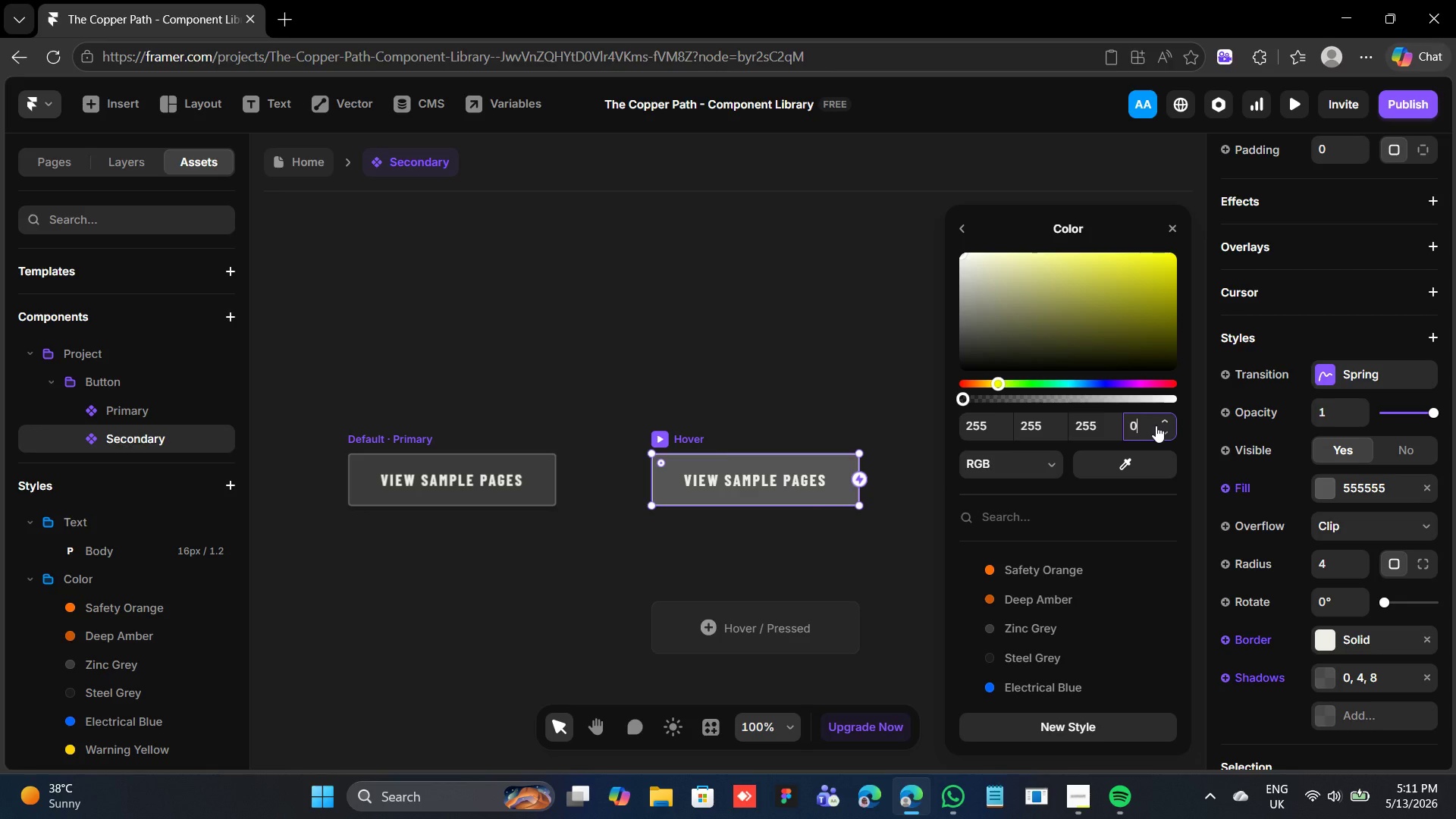 
key(Period)
 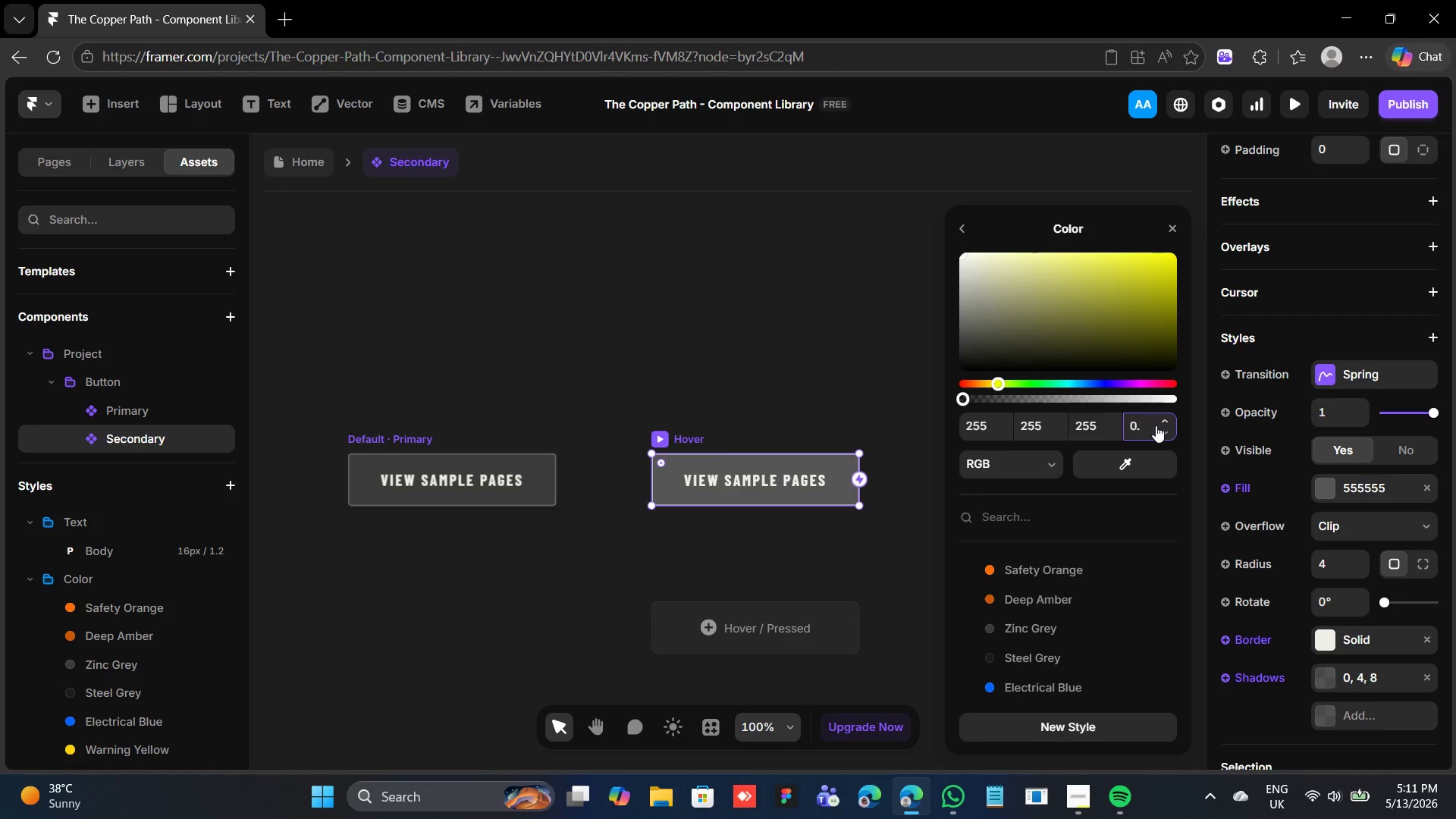 
key(1)
 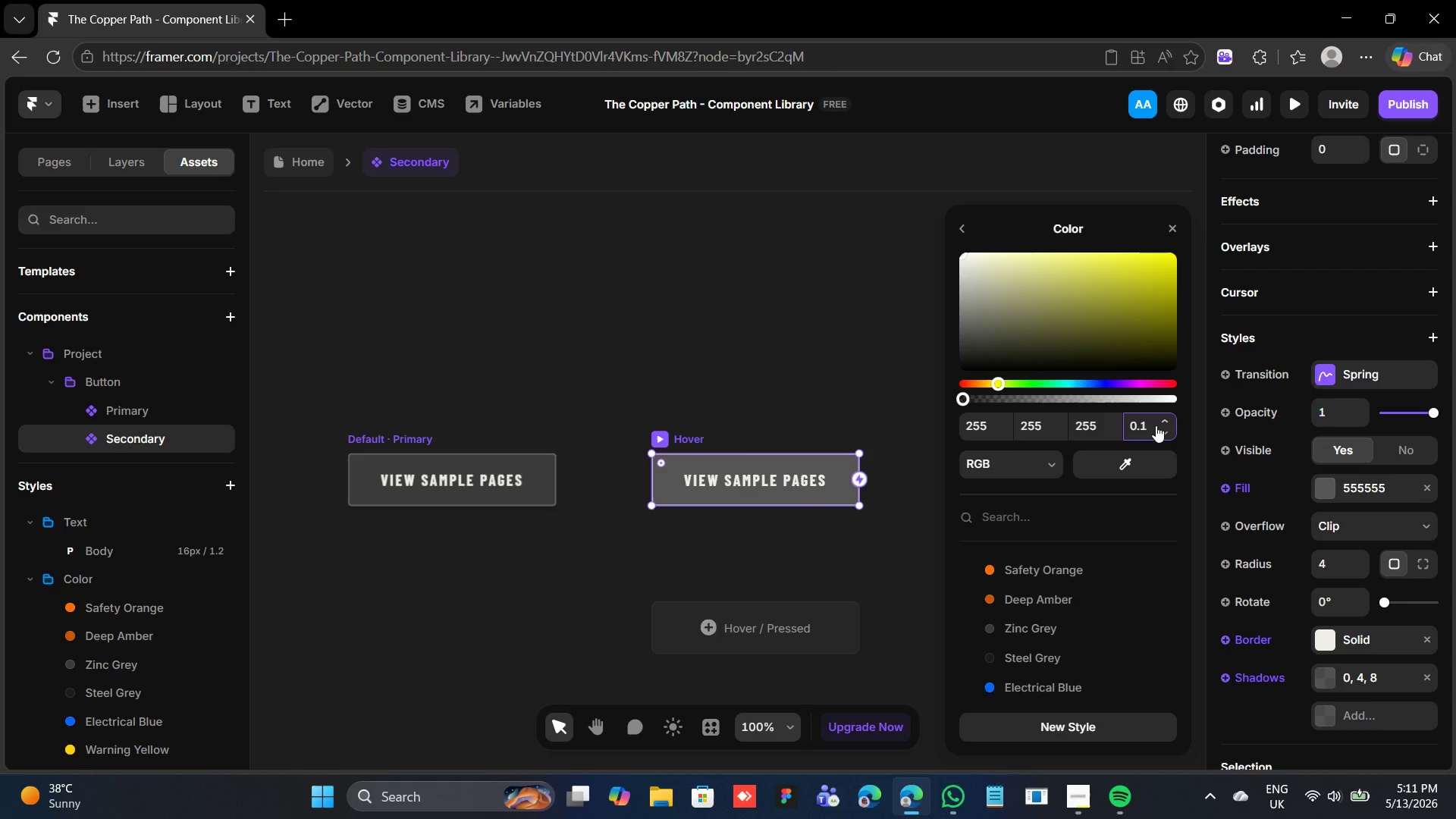 
key(Enter)
 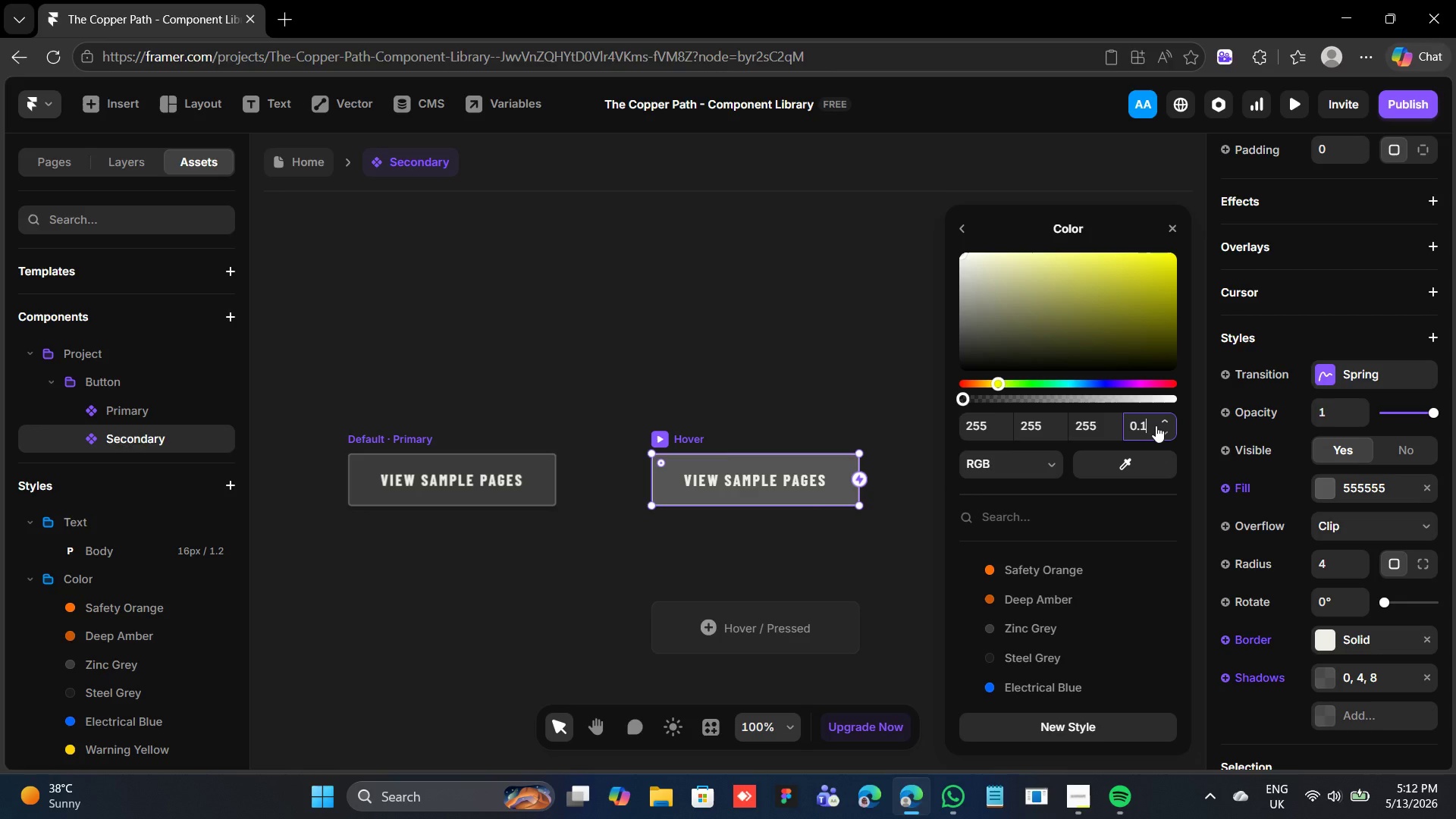 
wait(38.42)
 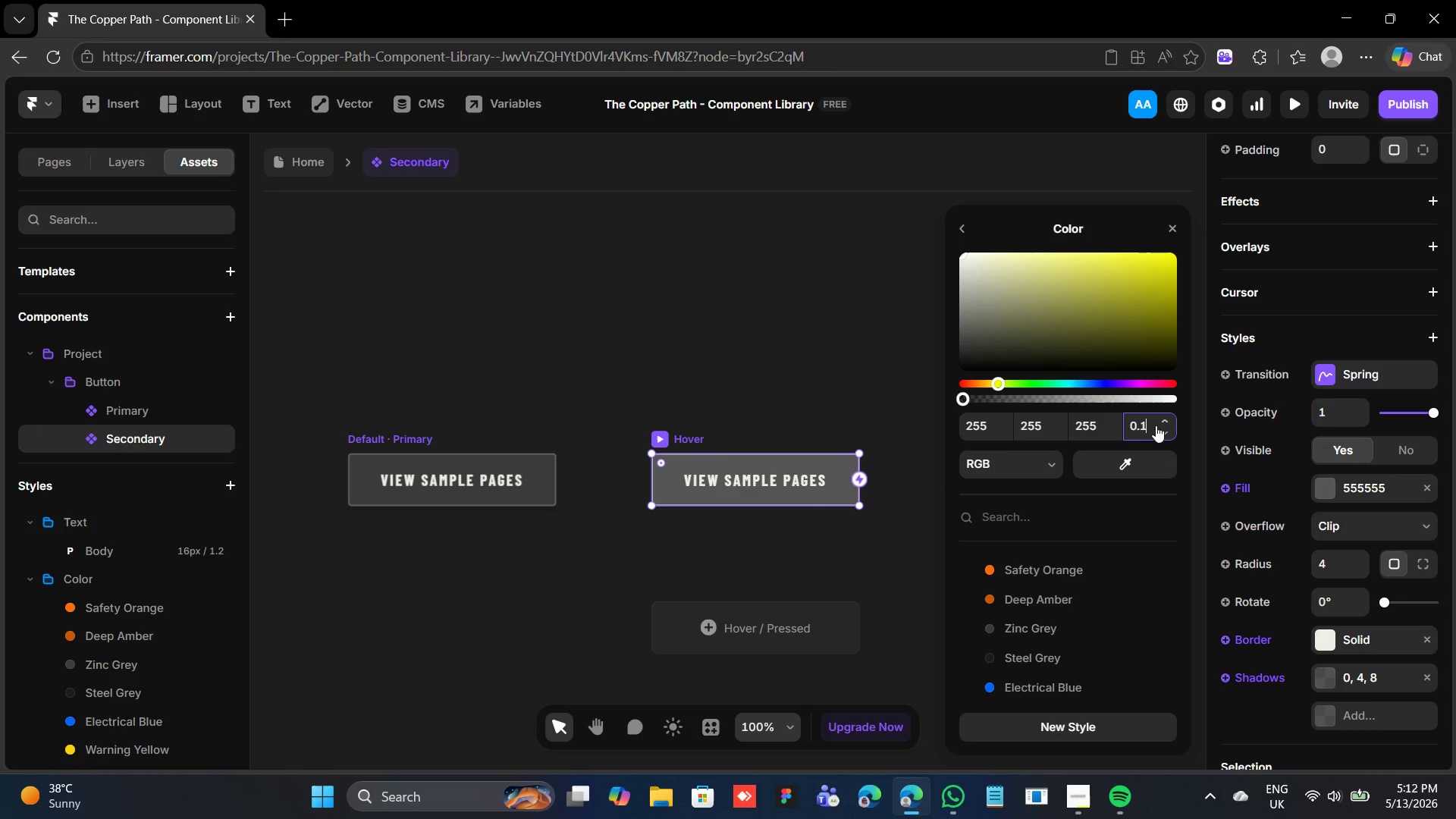 
double_click([1144, 420])
 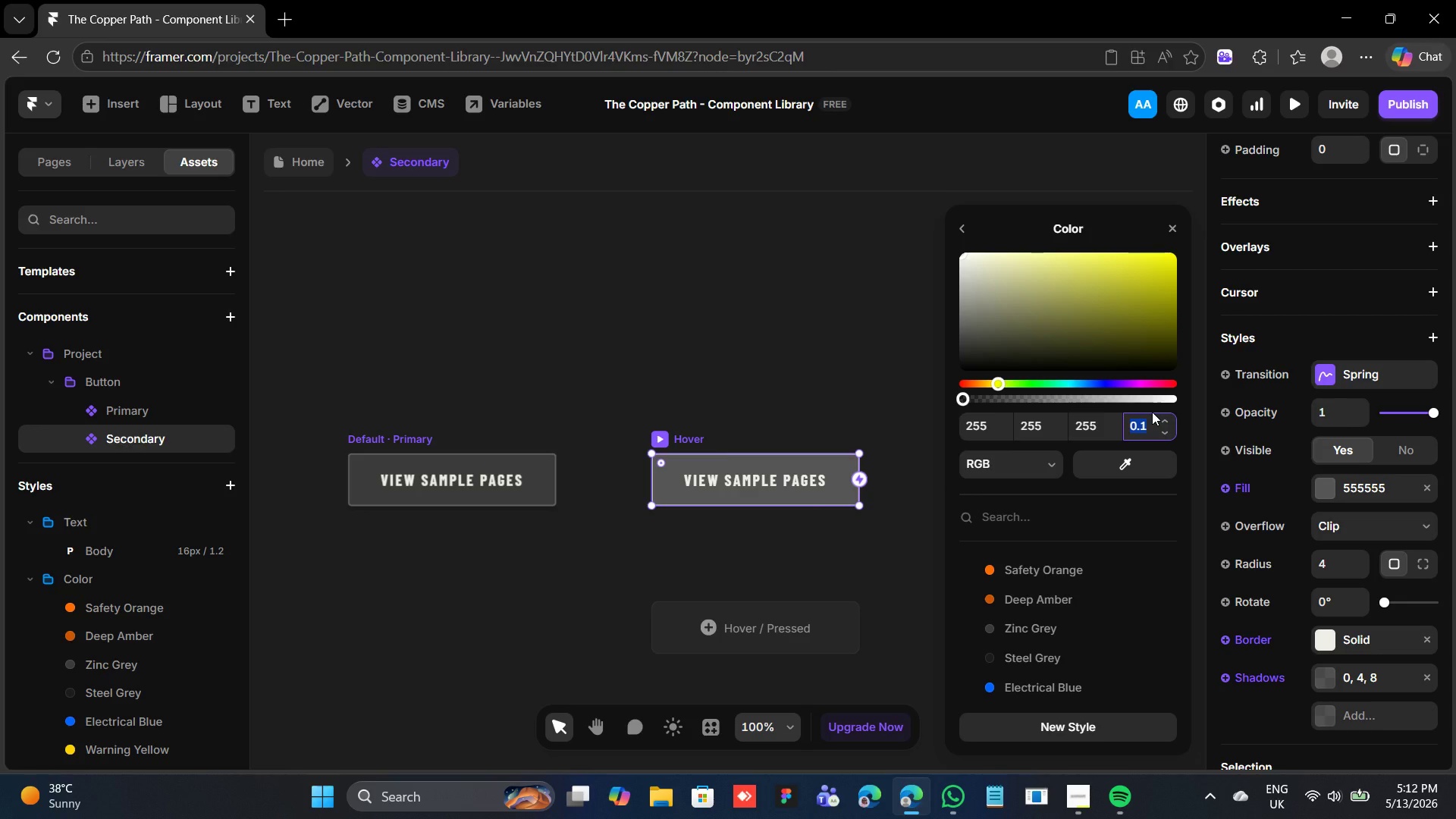 
type(100)
 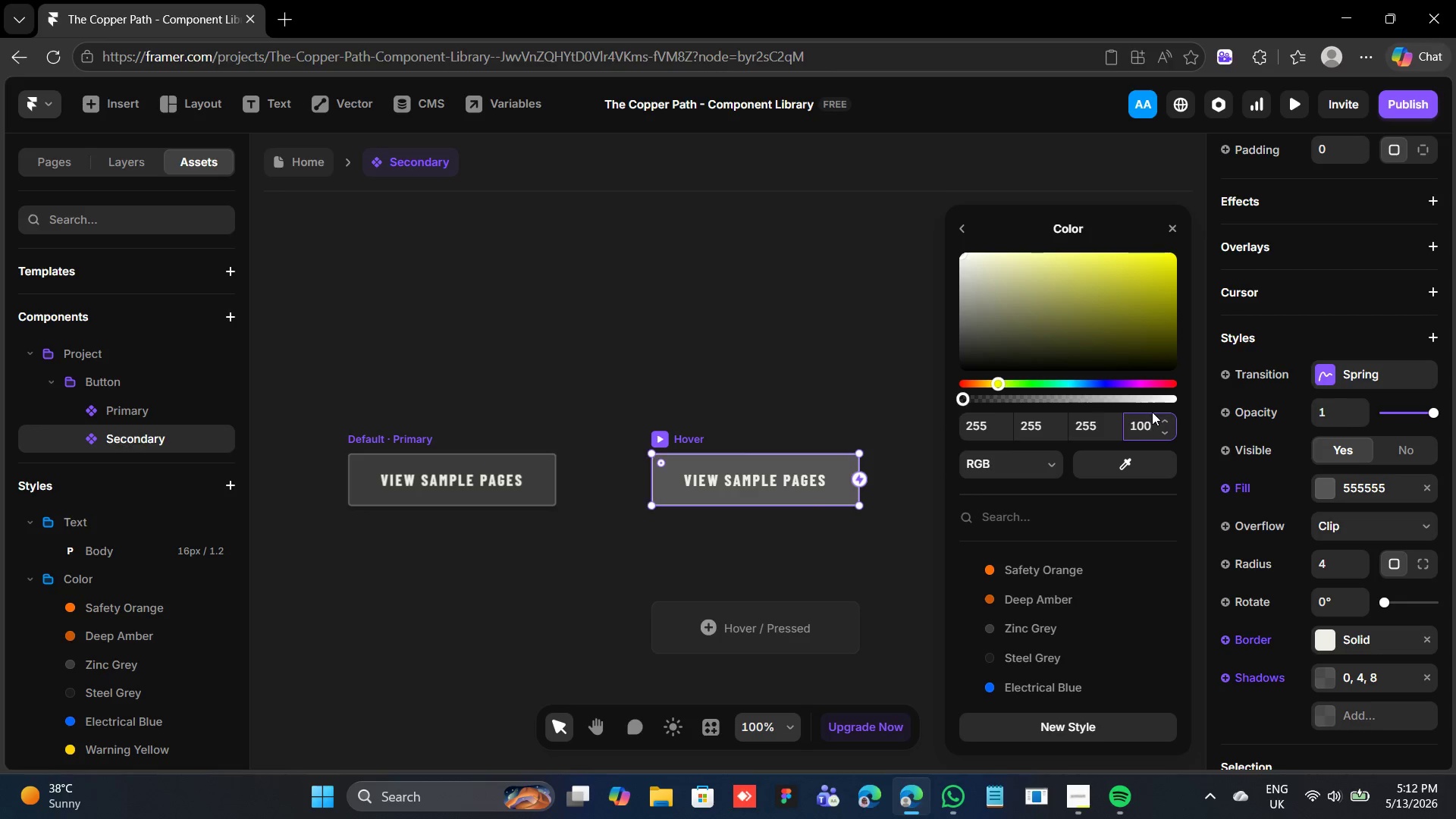 
key(Enter)
 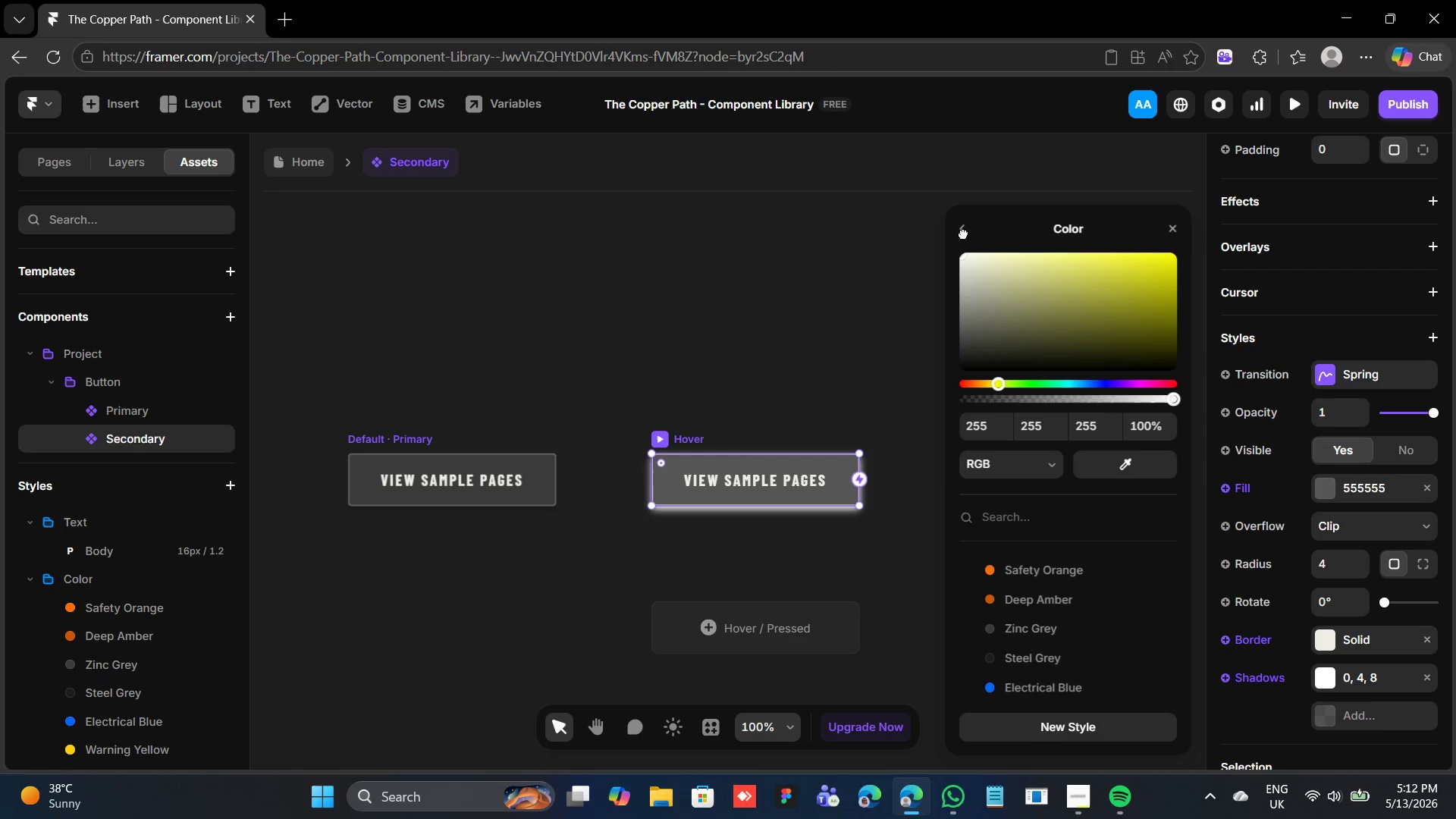 
left_click([959, 227])
 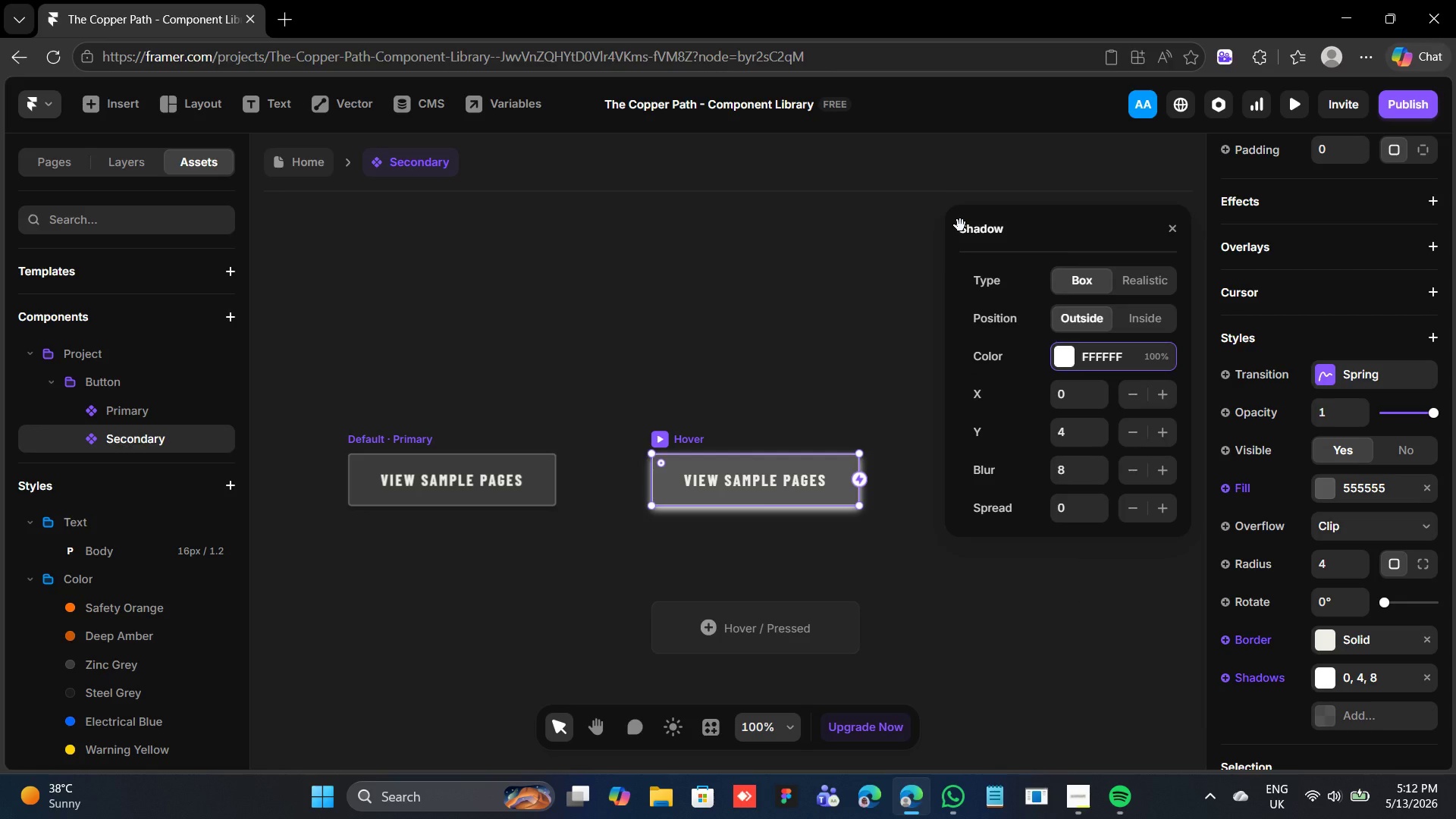 
wait(7.17)
 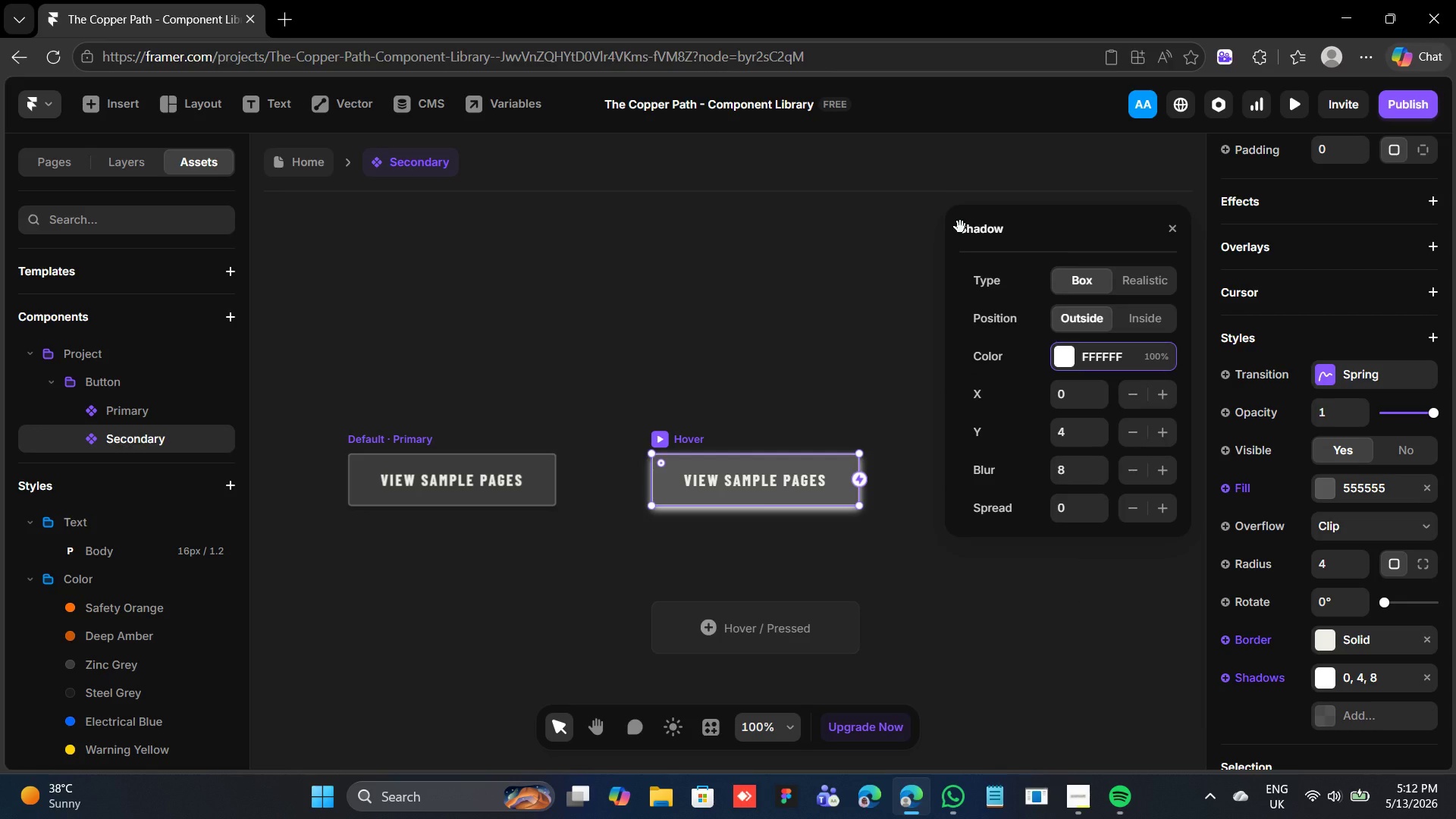 
mouse_move([898, 438])
 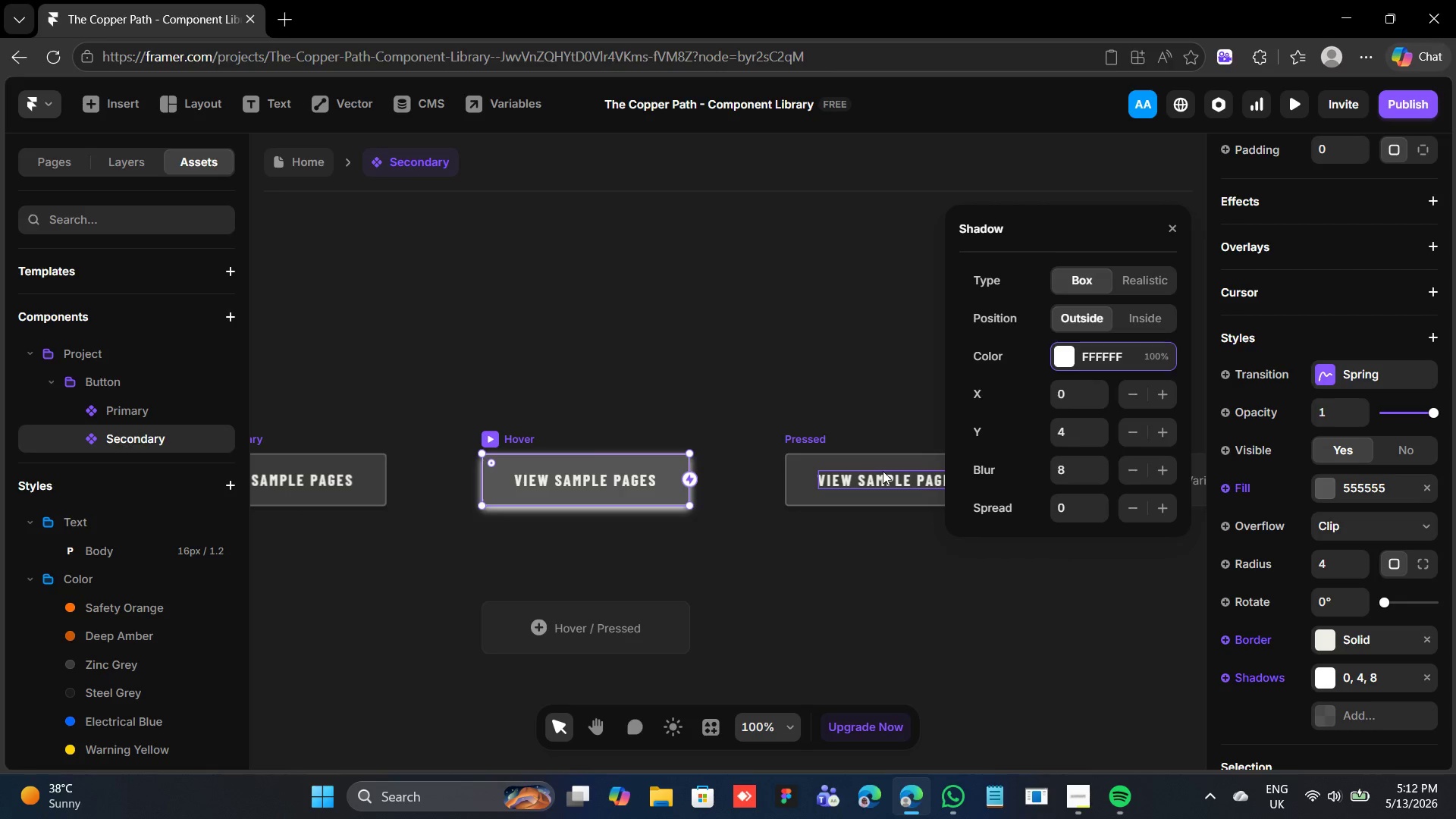 
left_click([883, 471])
 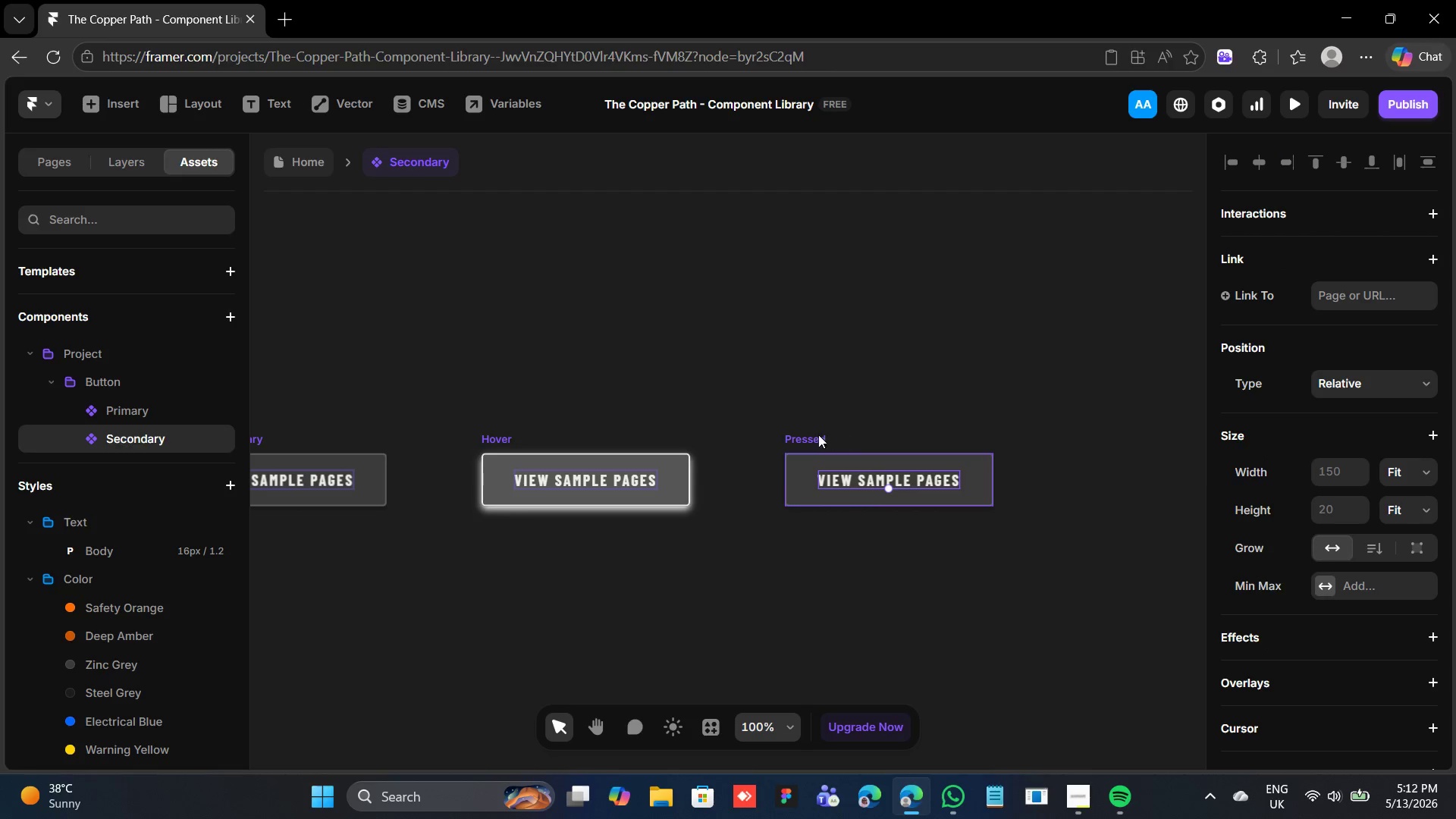 
left_click([806, 436])
 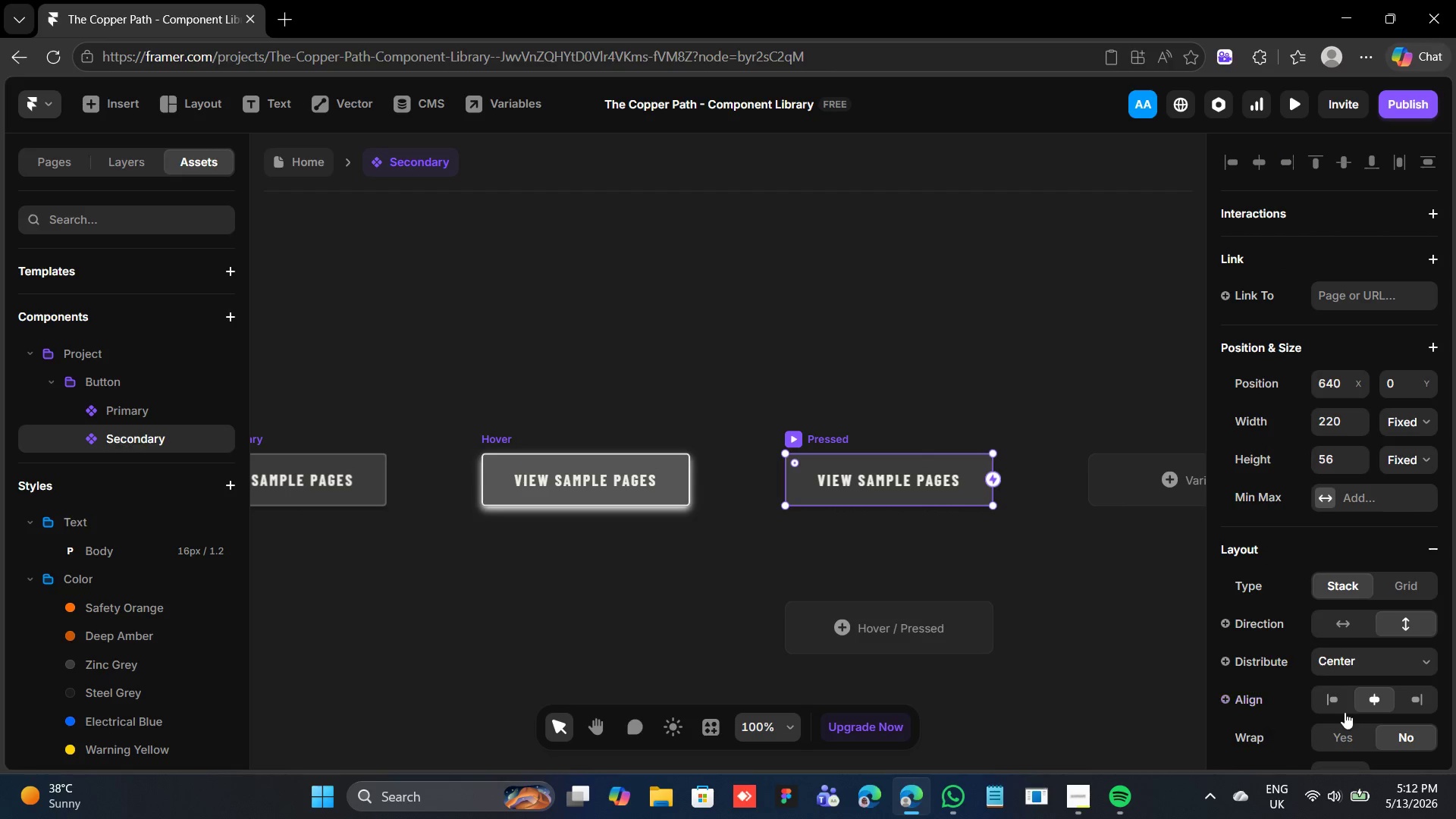 
wait(6.06)
 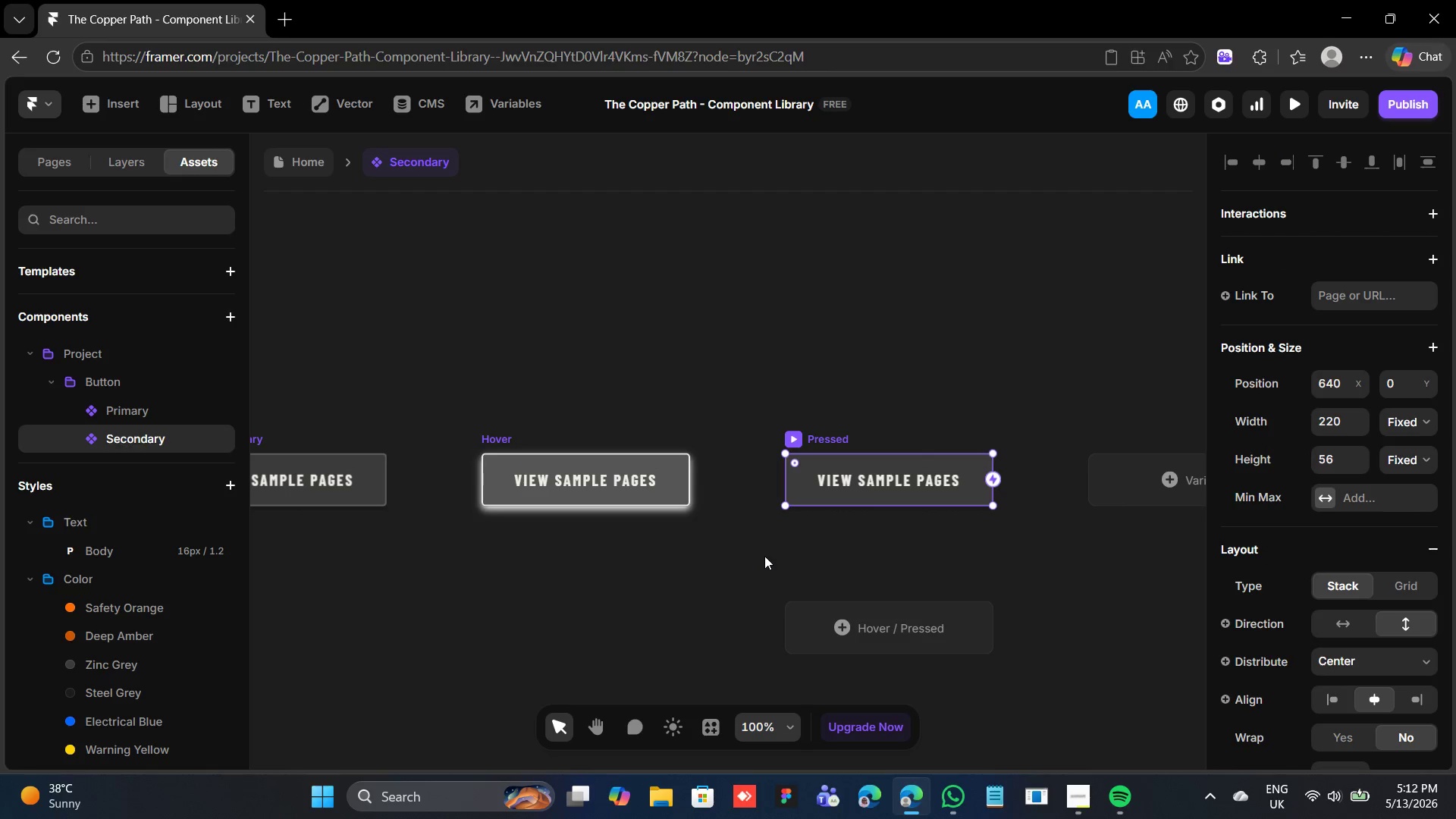 
scroll: coordinate [1040, 617], scroll_direction: down, amount: 7.0
 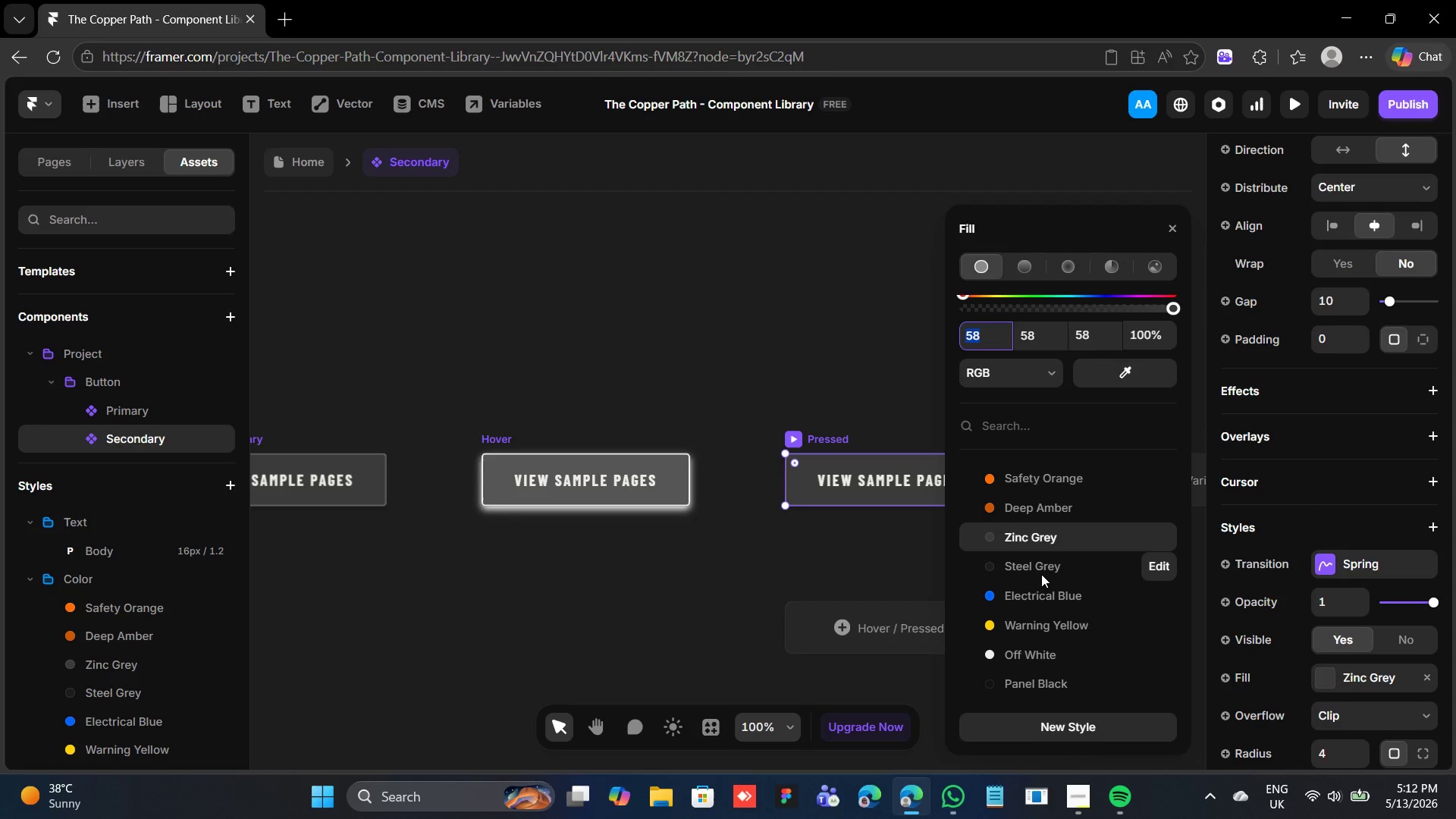 
left_click([1041, 570])
 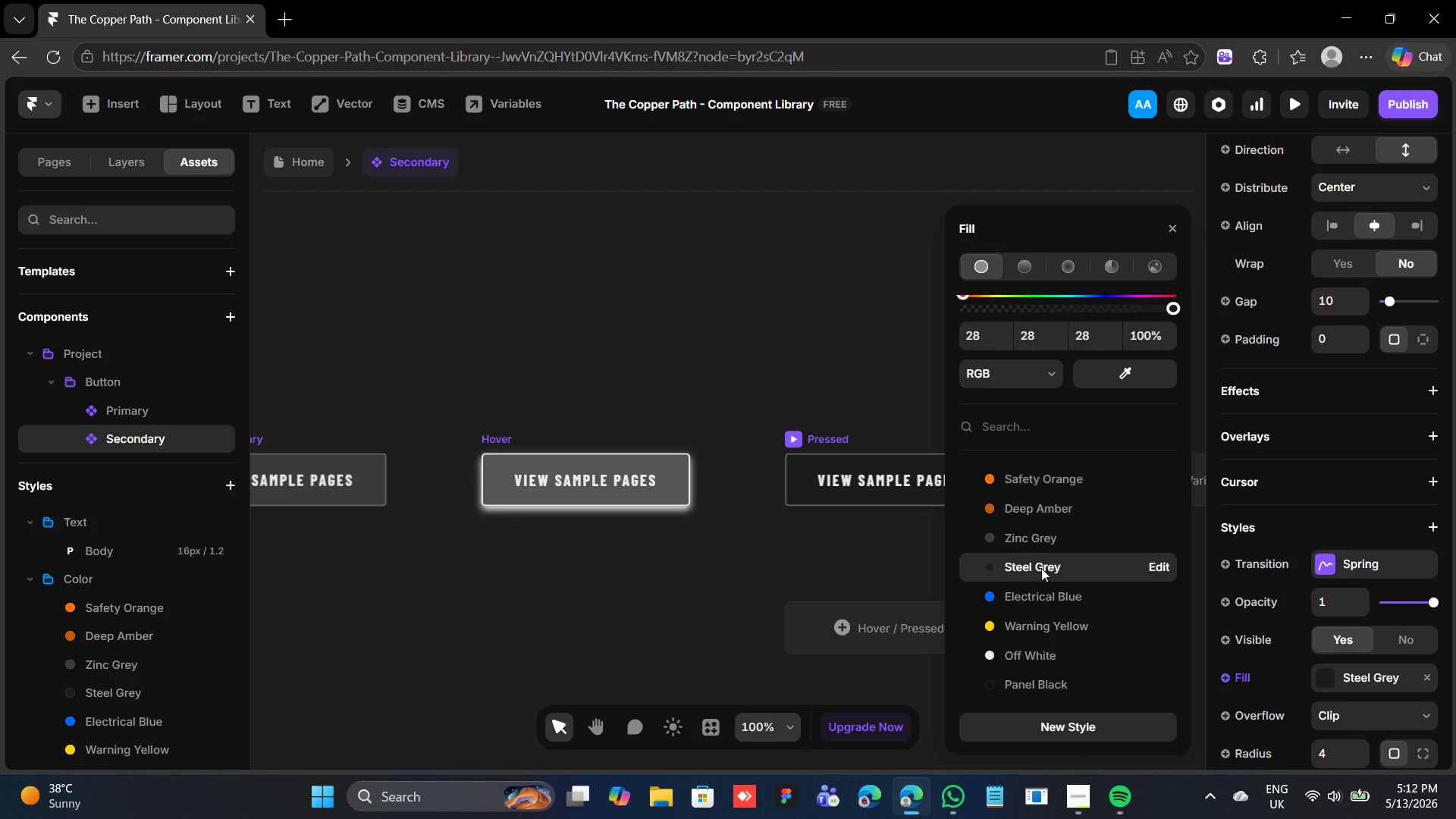 
scroll: coordinate [1041, 563], scroll_direction: up, amount: 1.0
 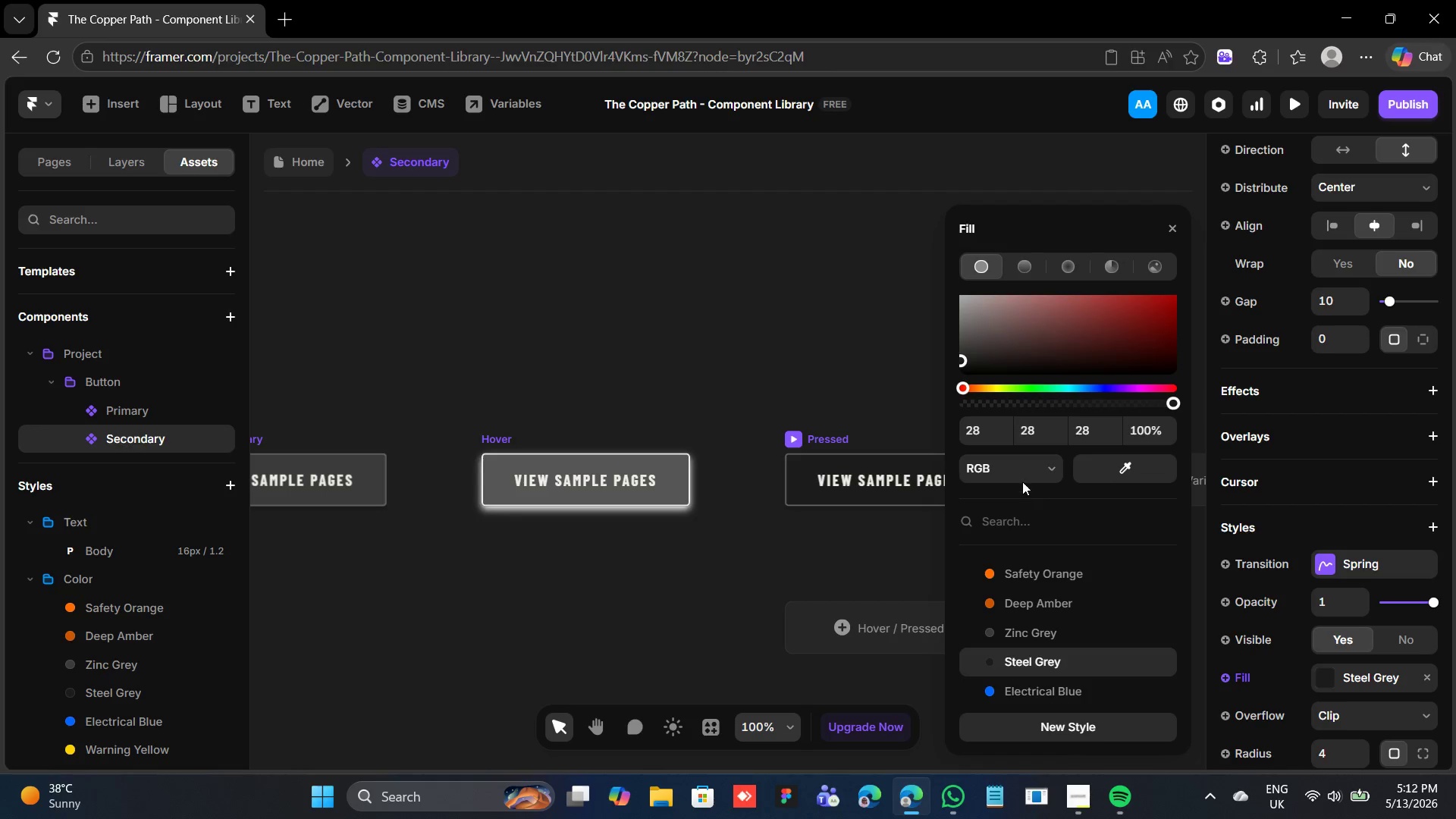 
left_click([1029, 468])
 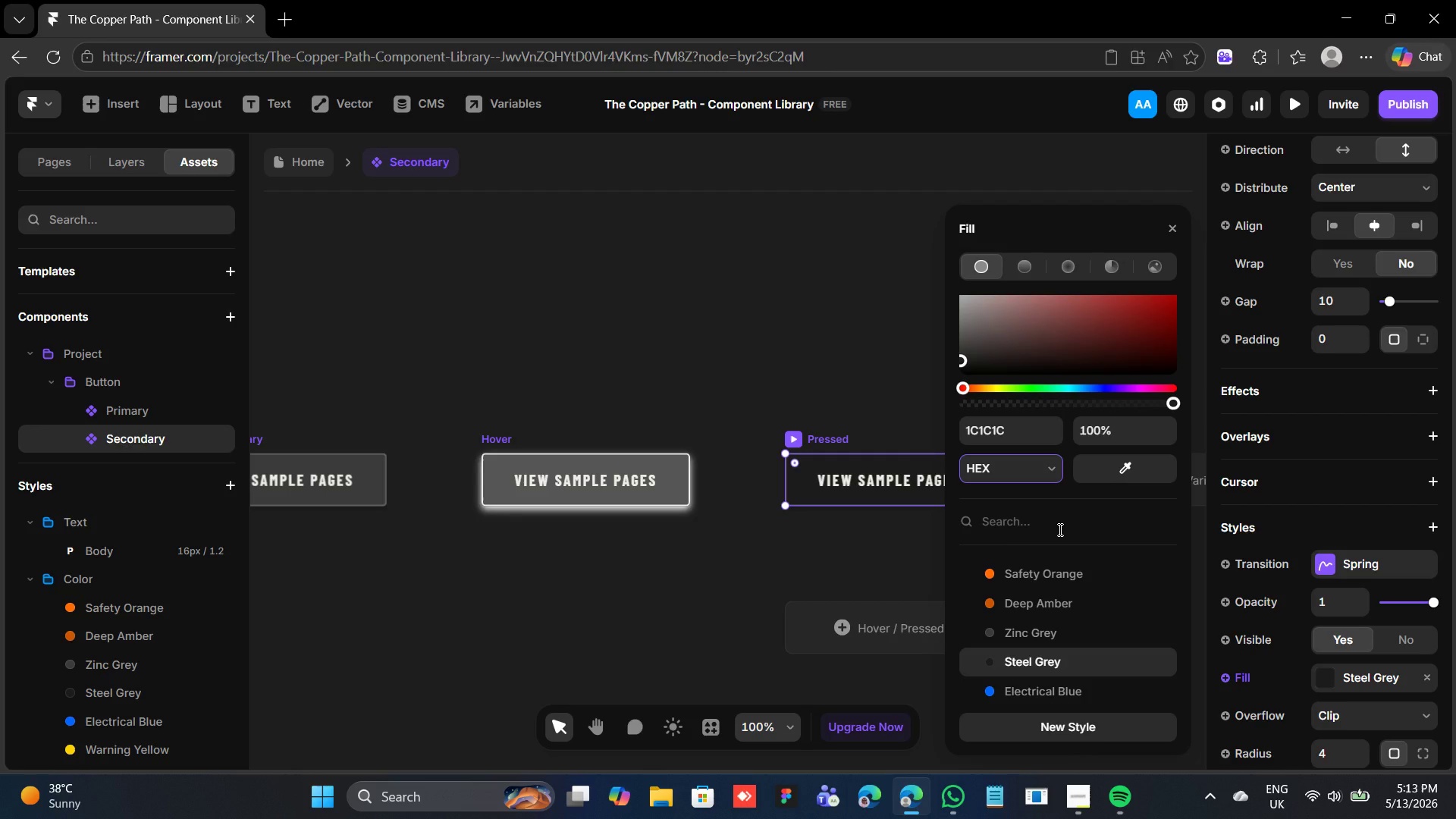 
wait(5.73)
 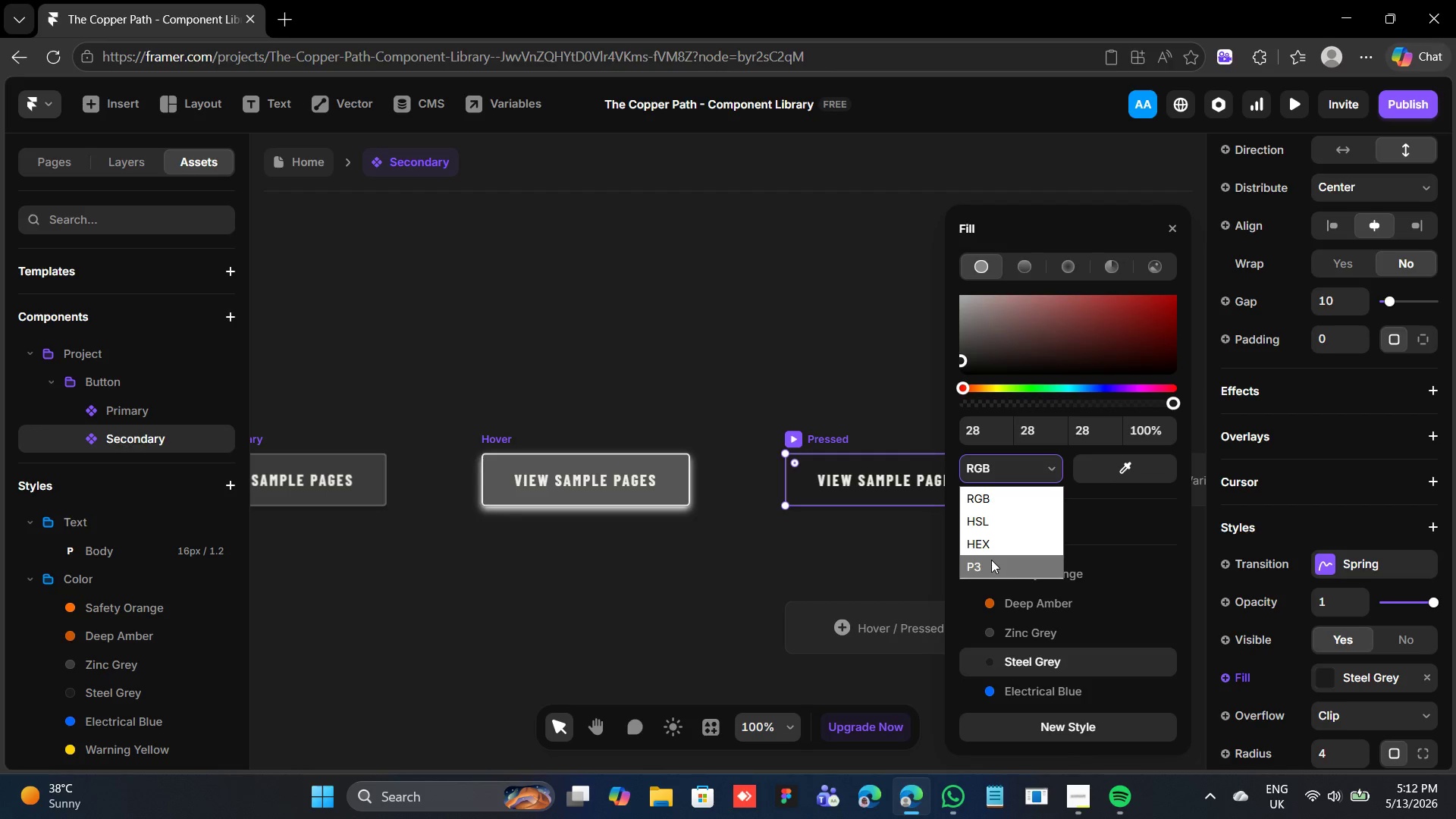 
left_click([1327, 670])
 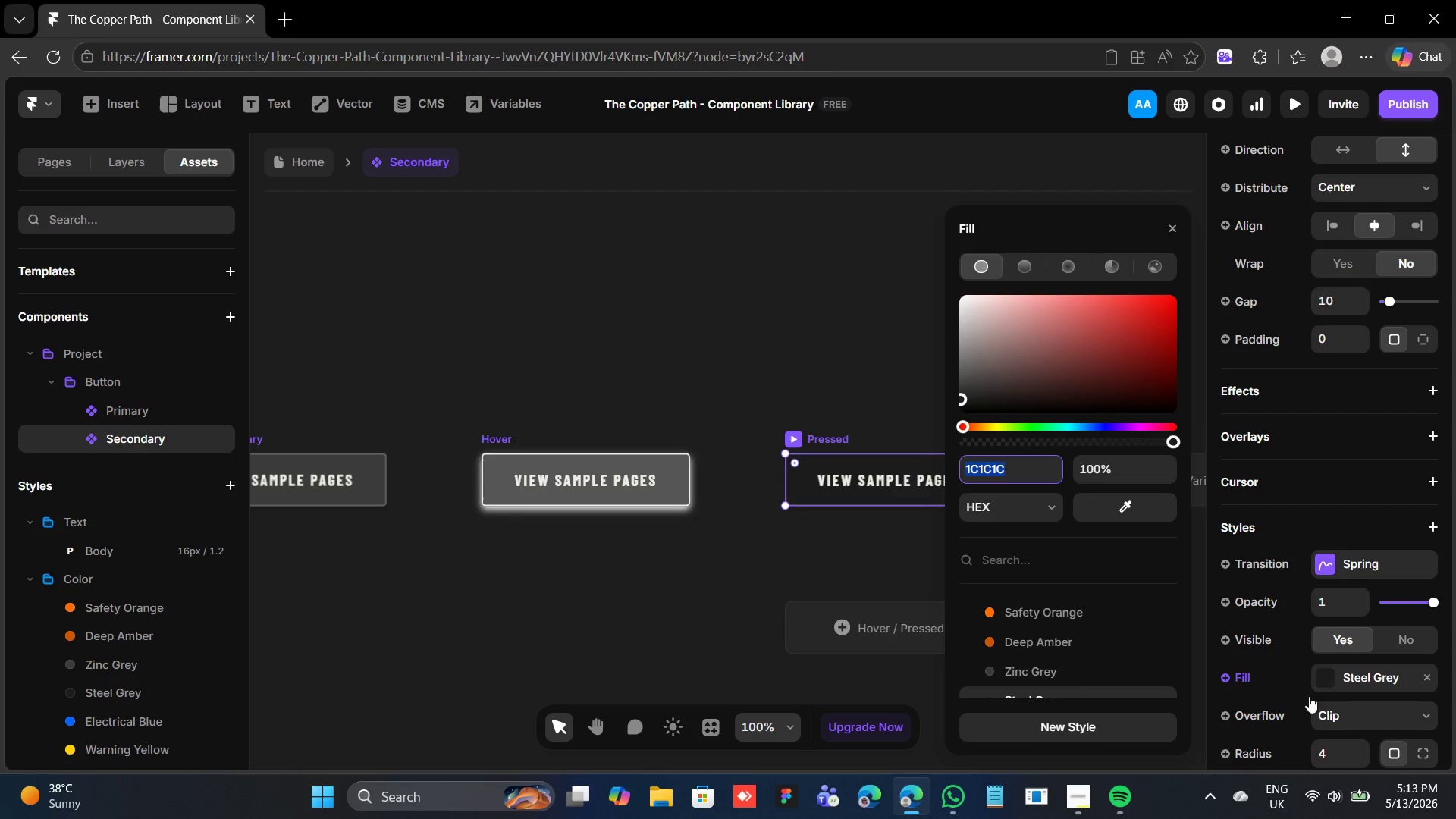 
scroll: coordinate [1326, 686], scroll_direction: down, amount: 2.0
 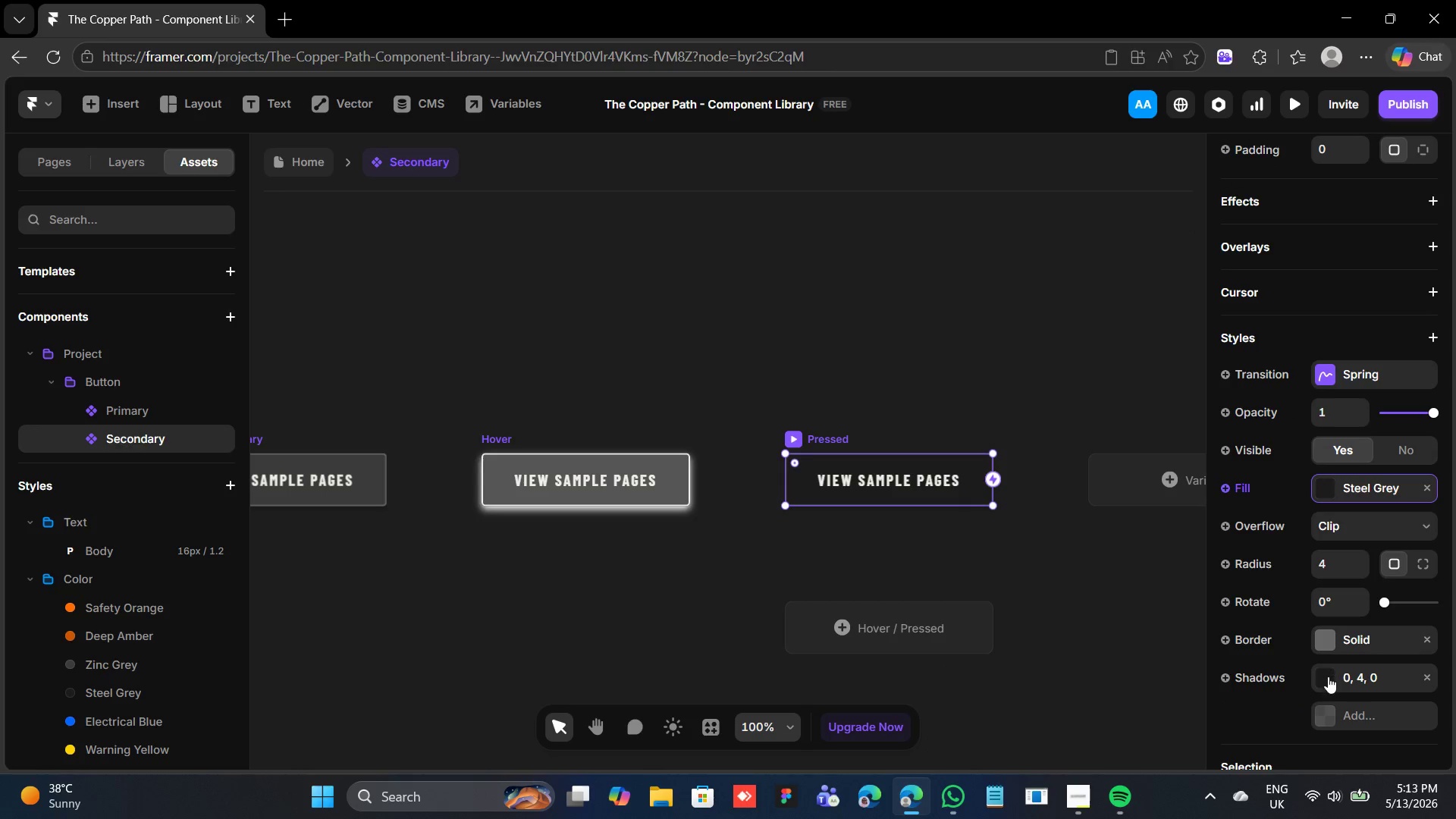 
left_click([1328, 677])
 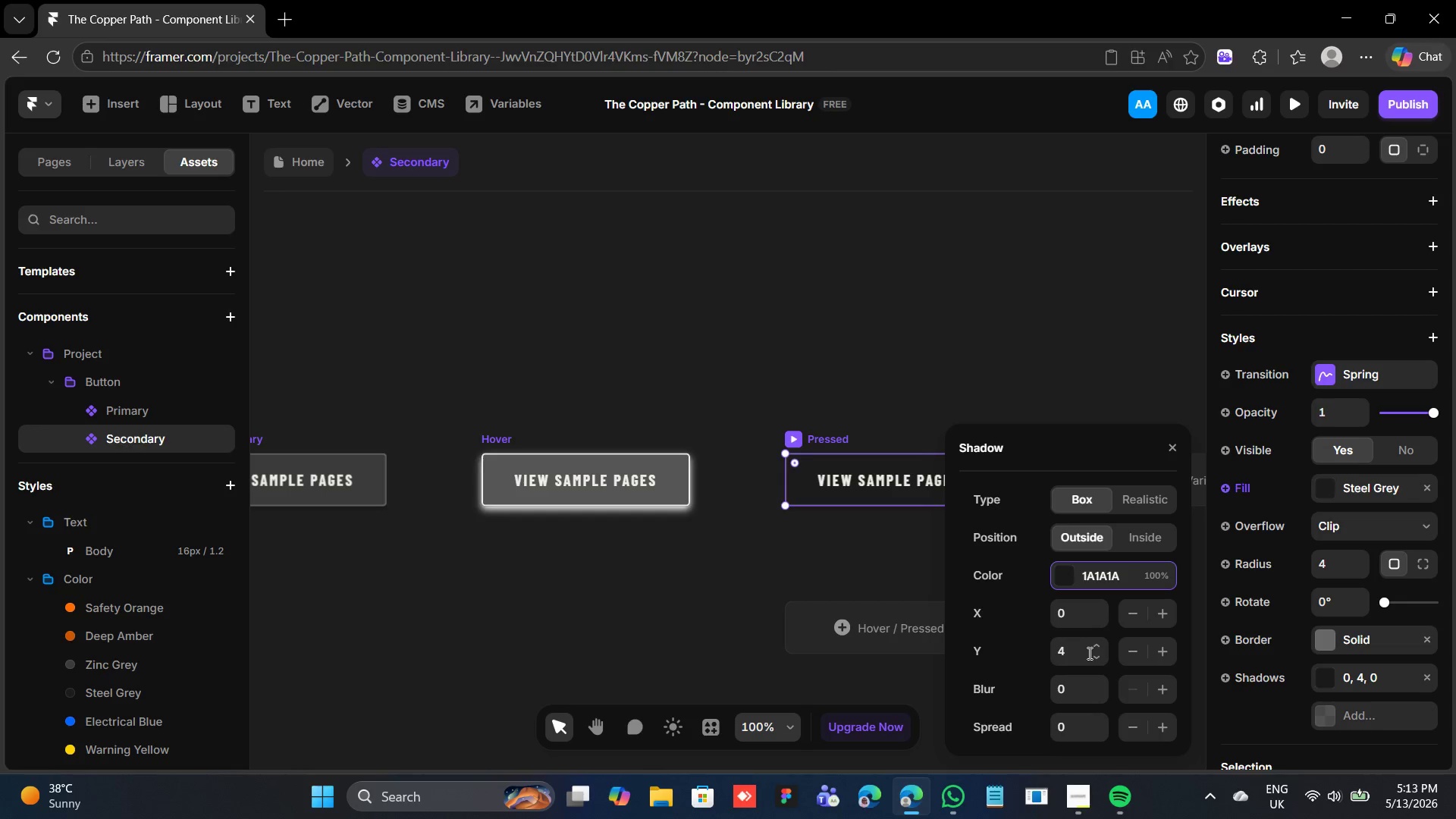 
wait(5.62)
 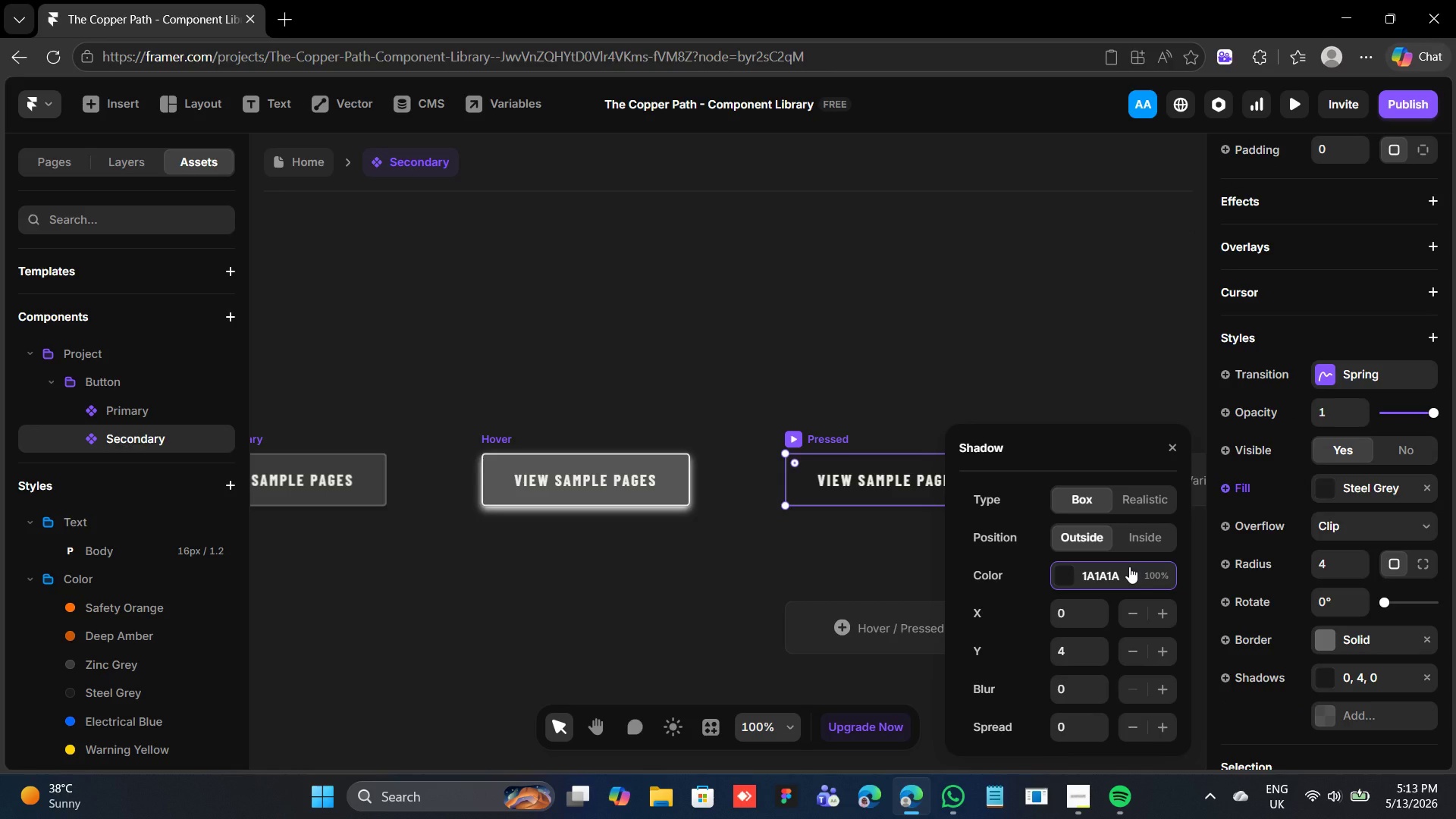 
double_click([1099, 657])
 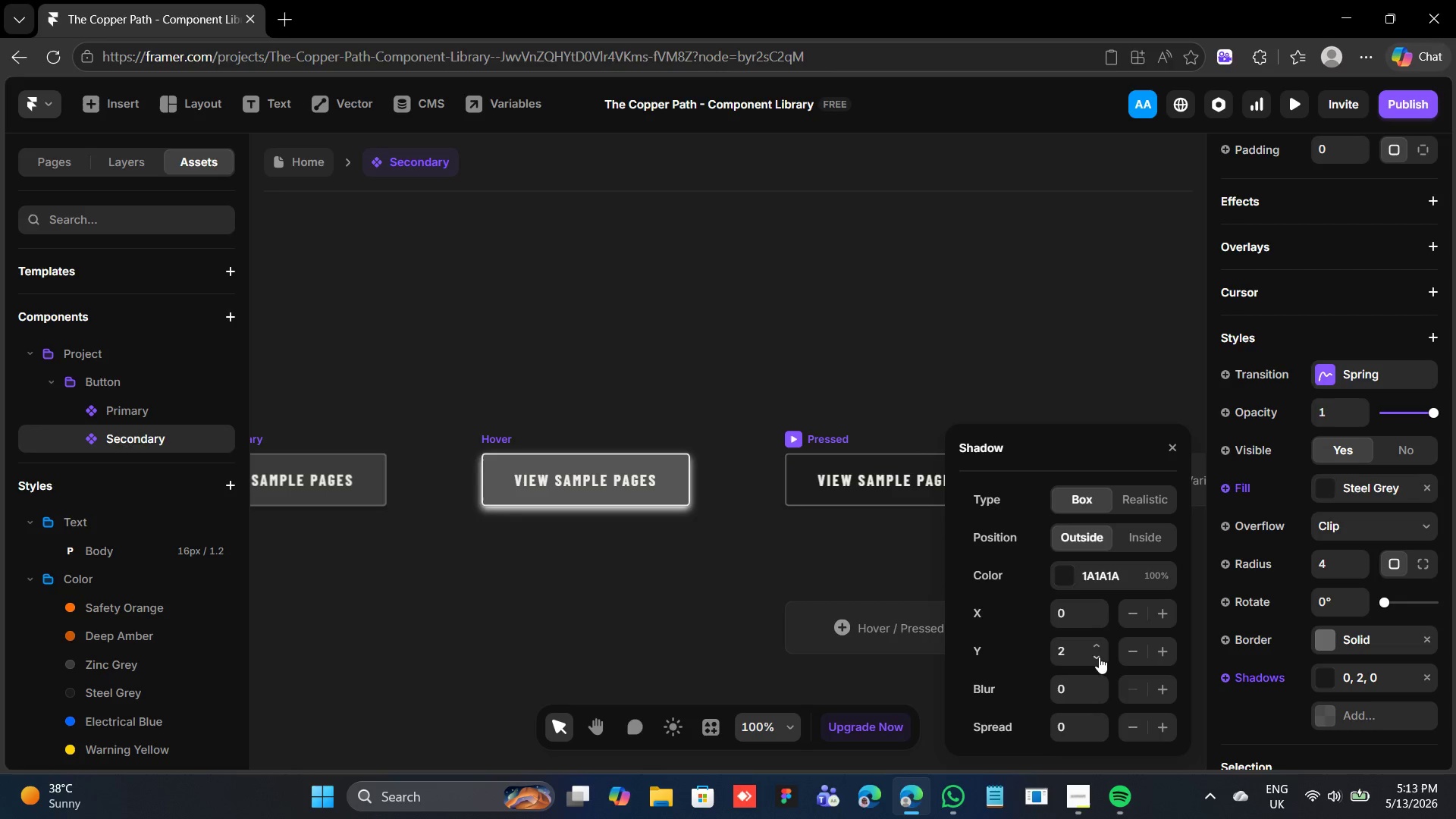 
triple_click([1099, 657])
 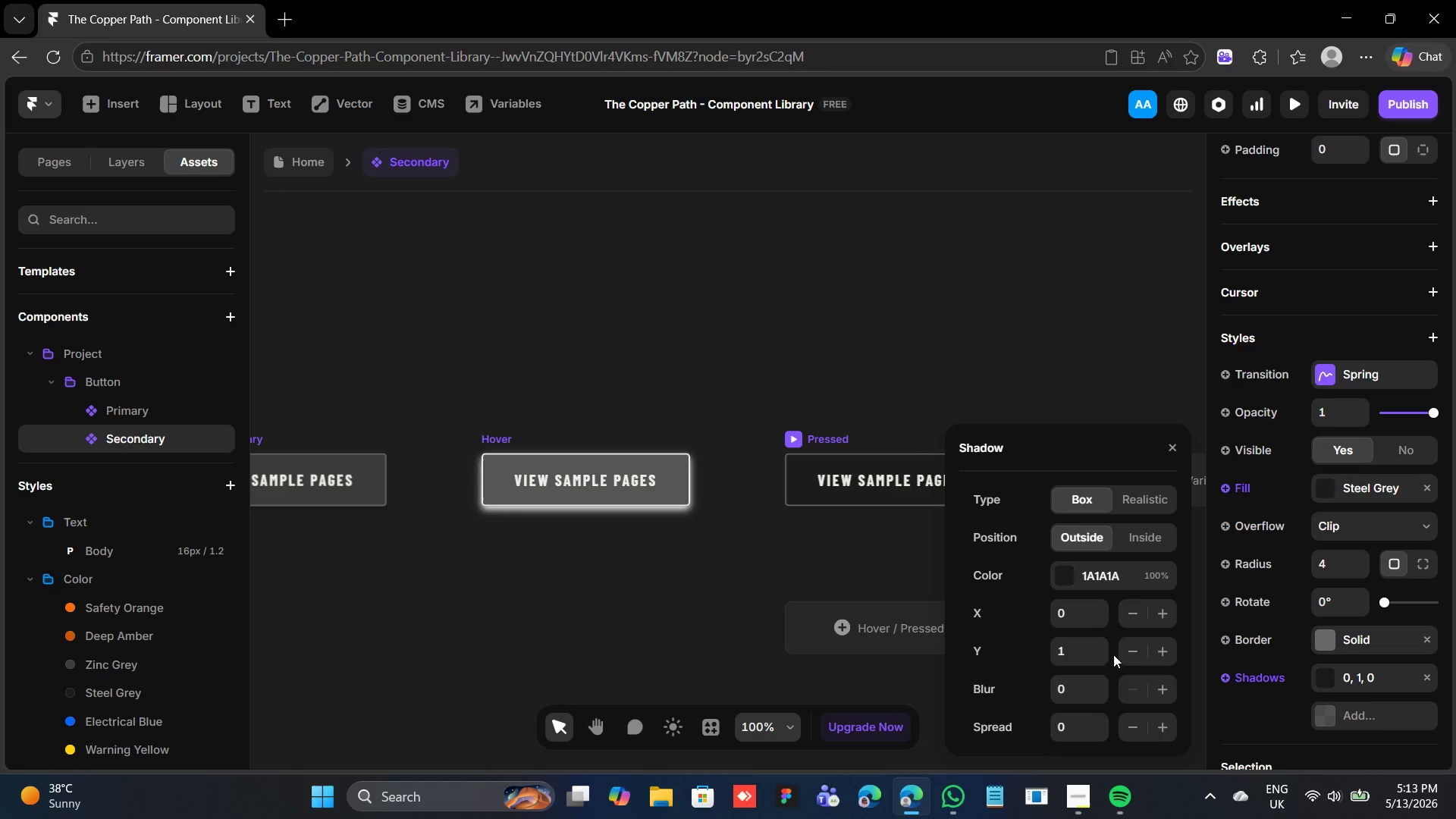 
mouse_move([1102, 560])
 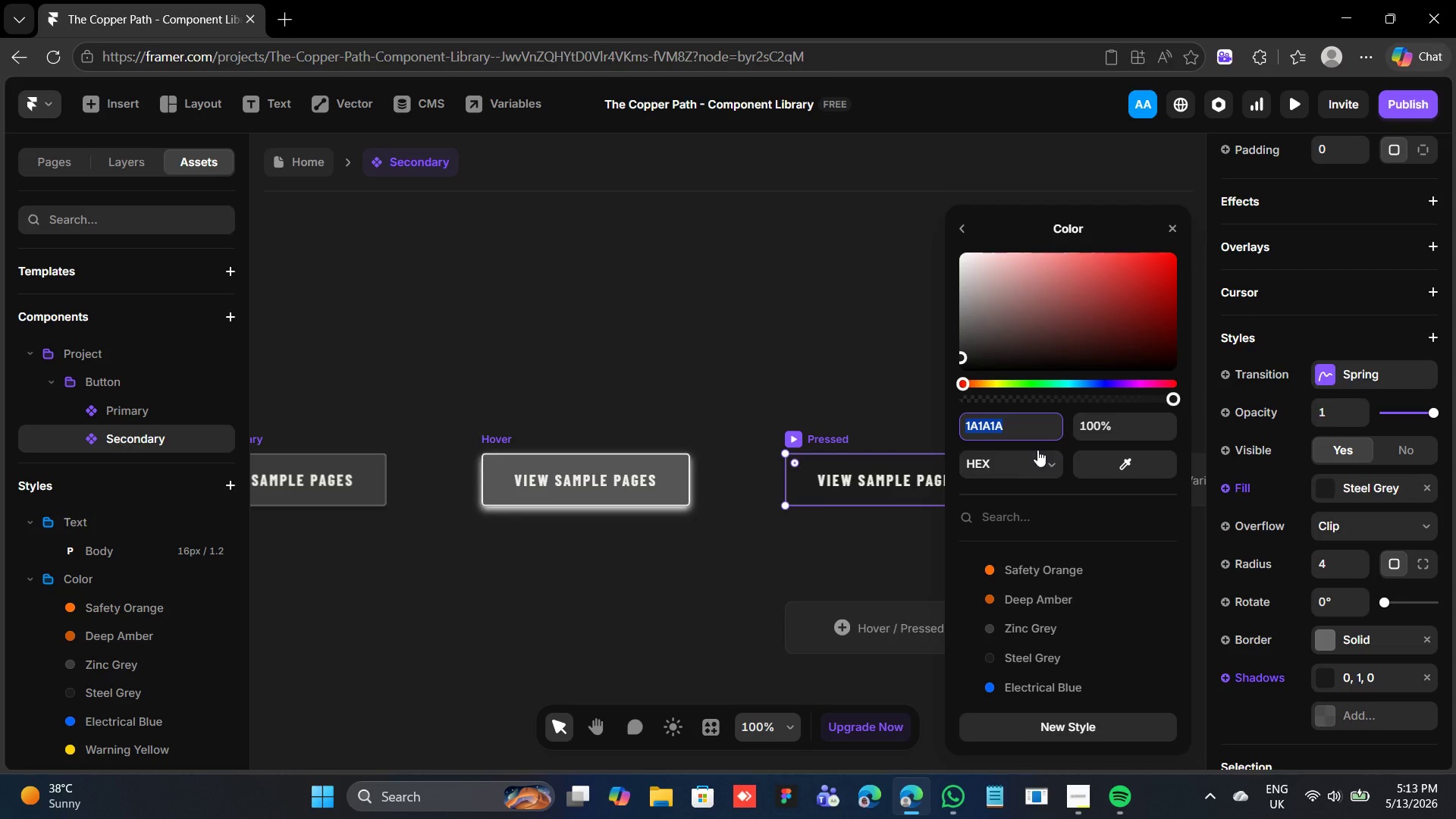 
key(0)
 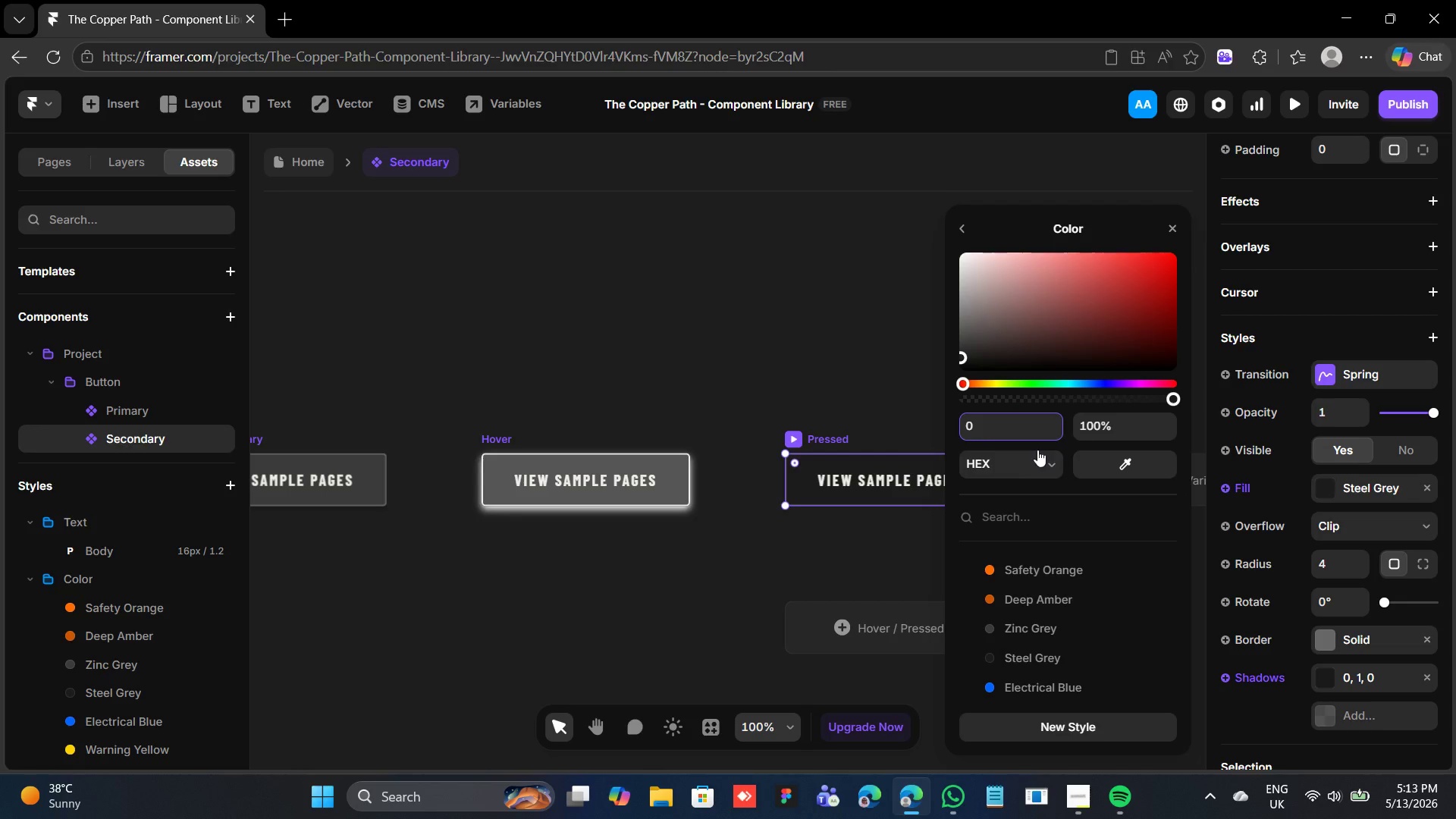 
key(Enter)
 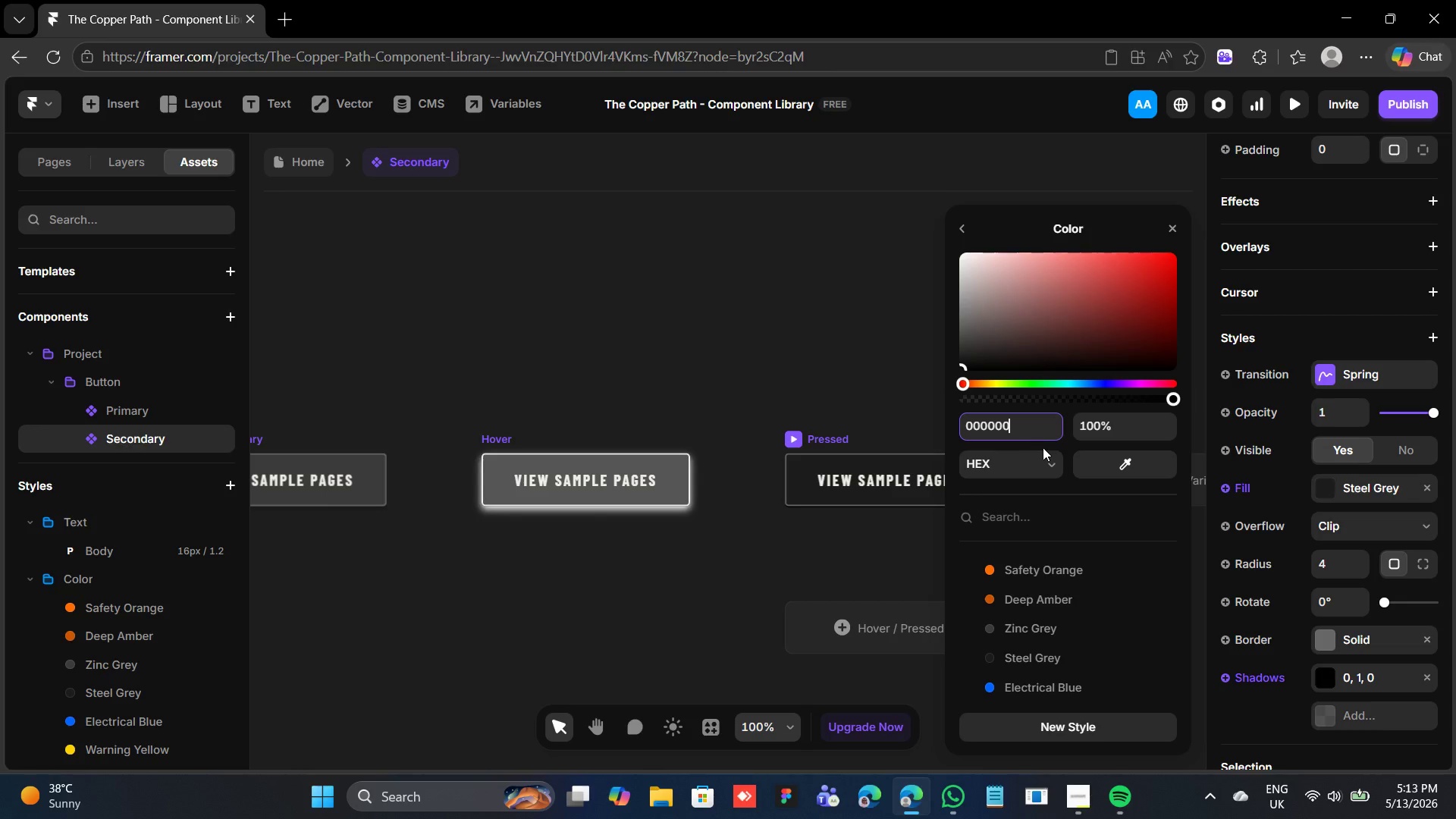 
mouse_move([1123, 422])
 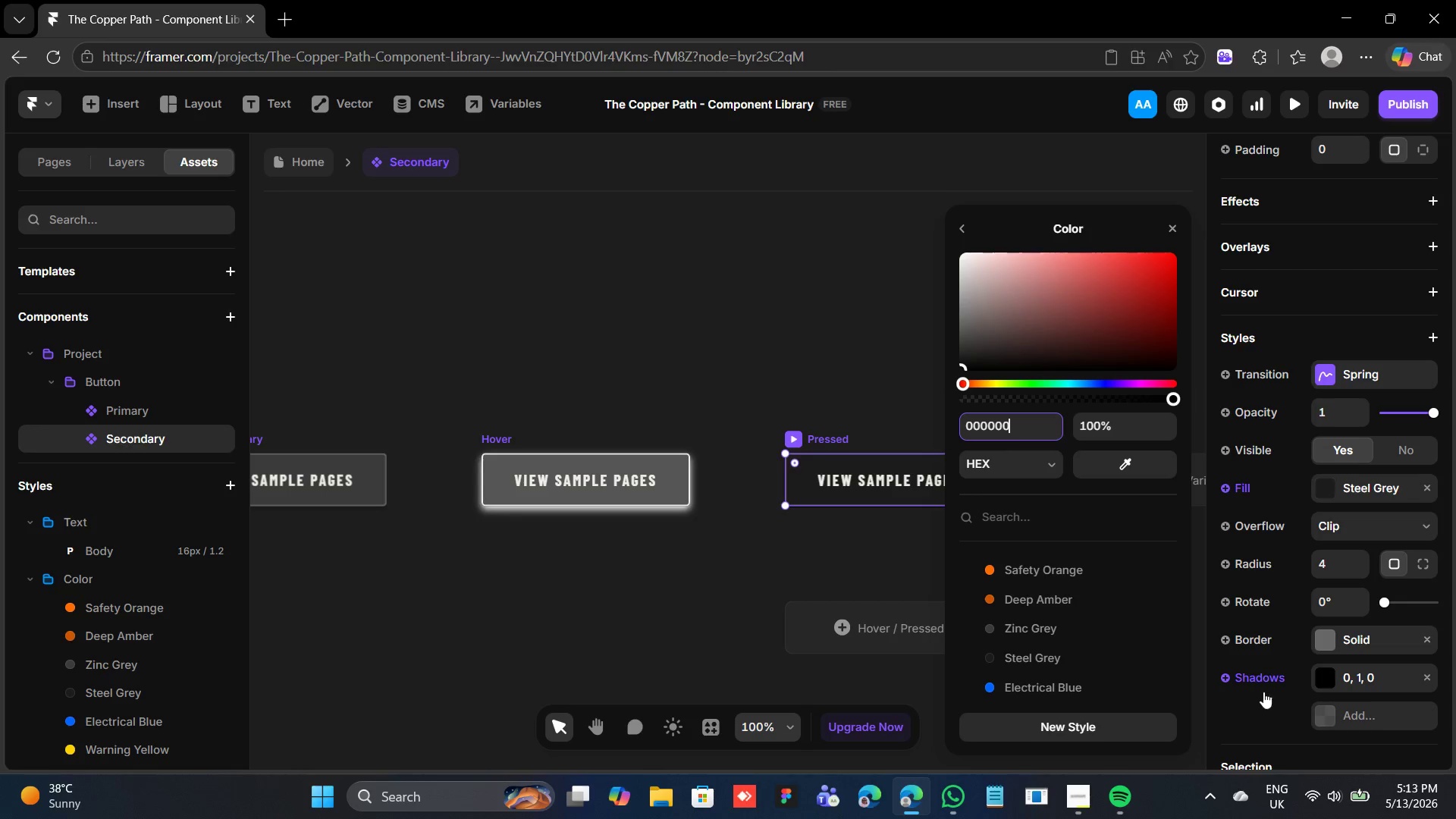 
left_click([1331, 711])
 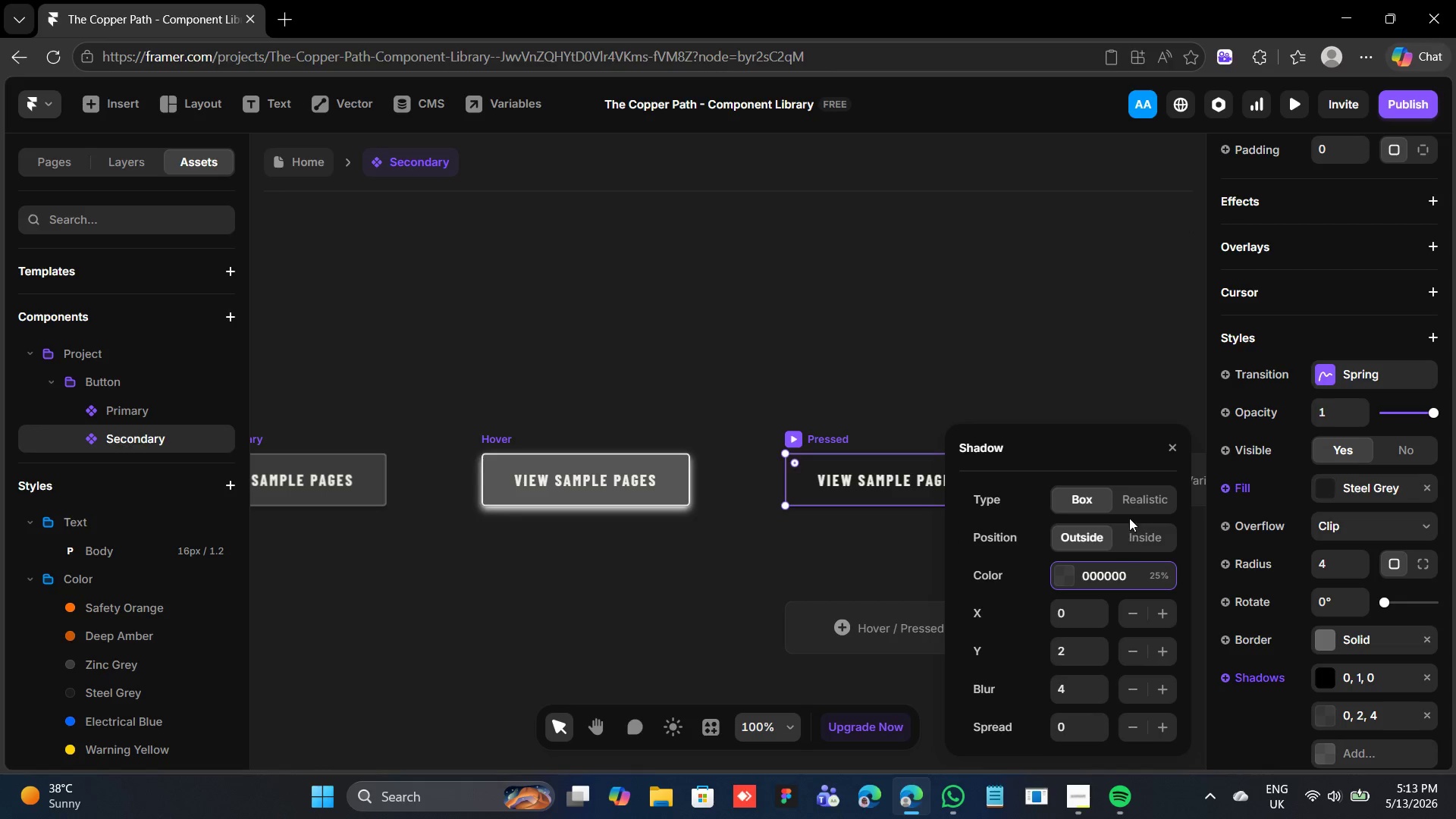 
left_click([1134, 528])
 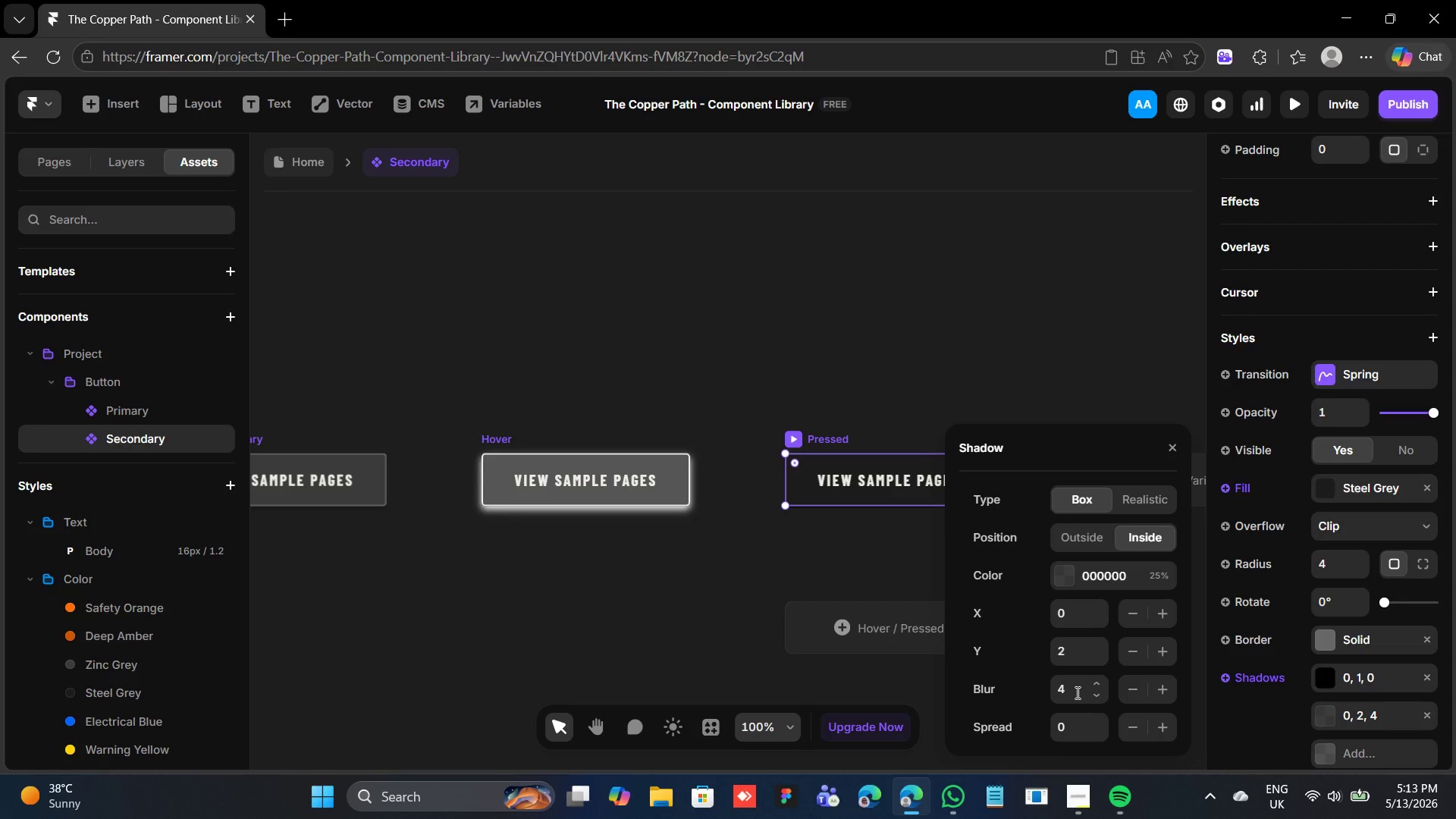 
wait(9.66)
 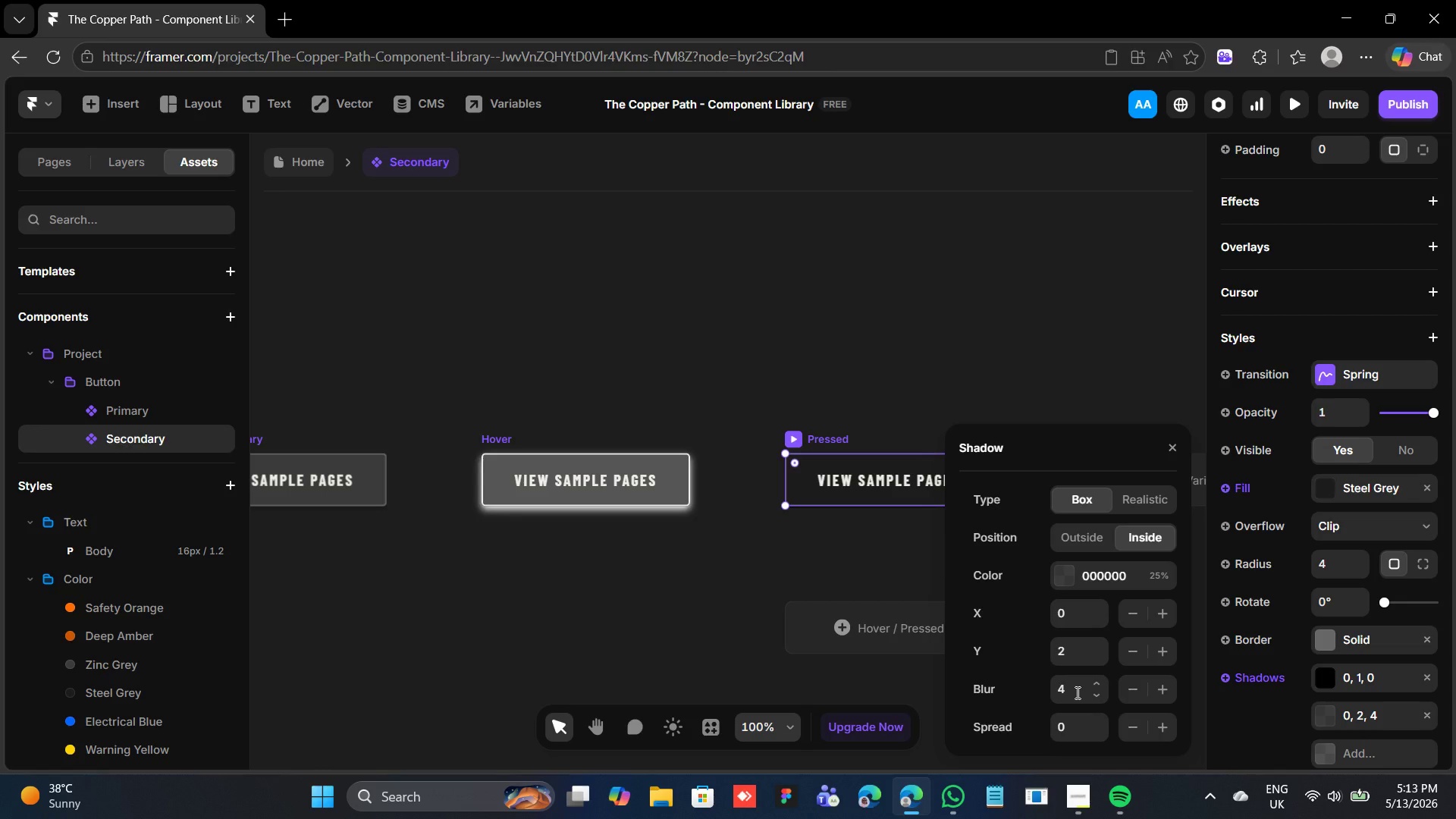 
left_click([1068, 569])
 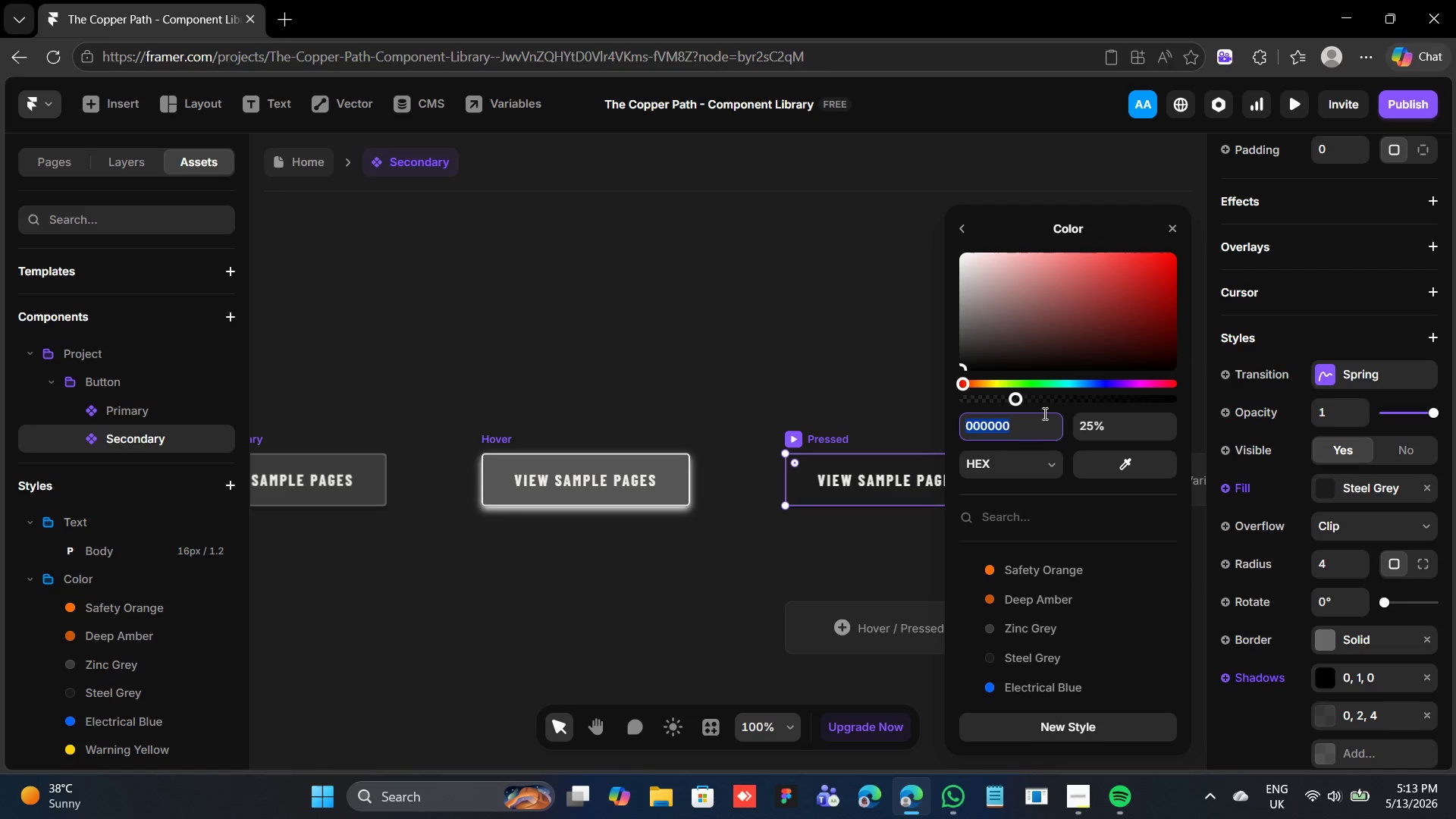 
left_click([1109, 431])
 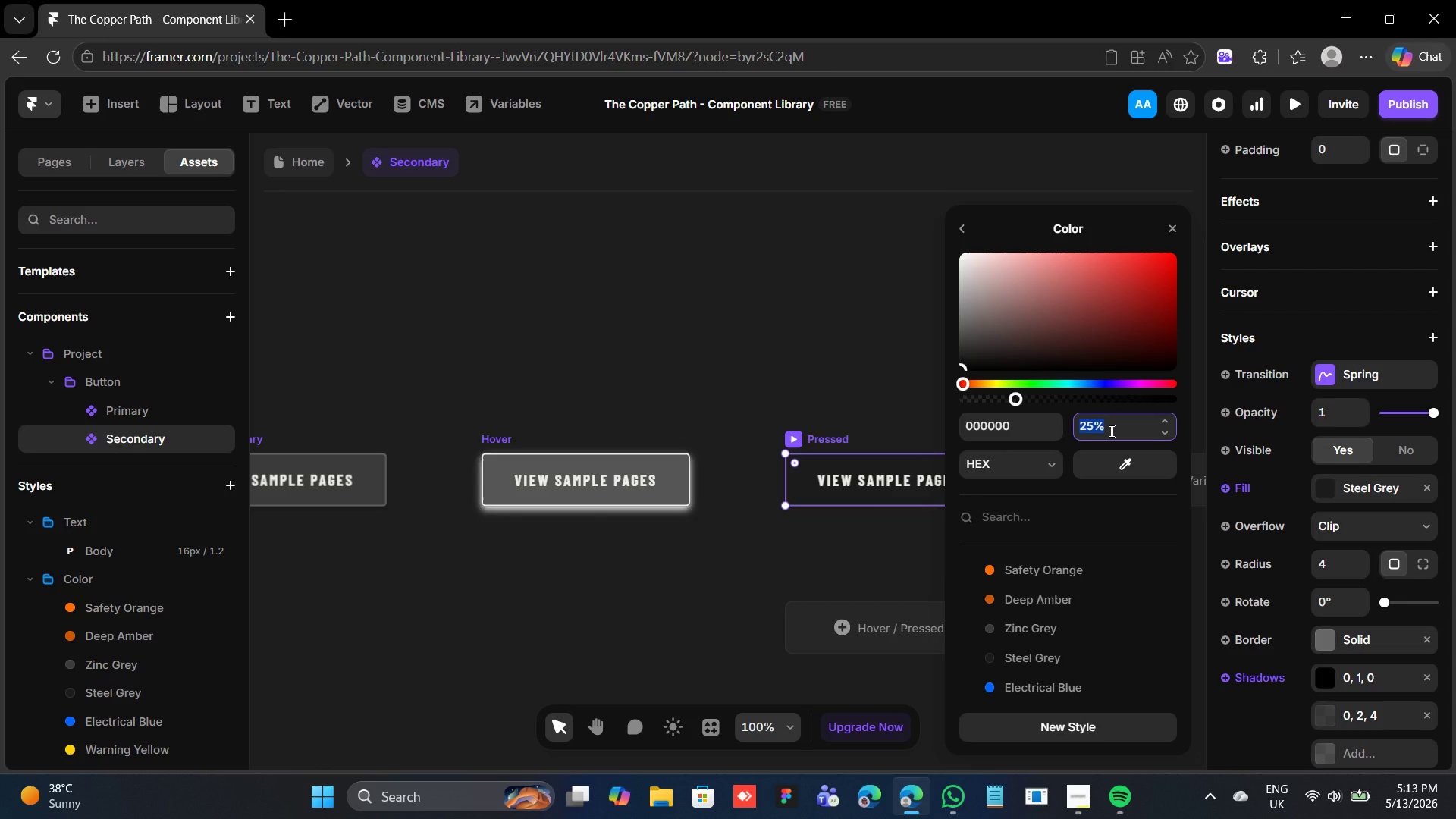 
key(0)
 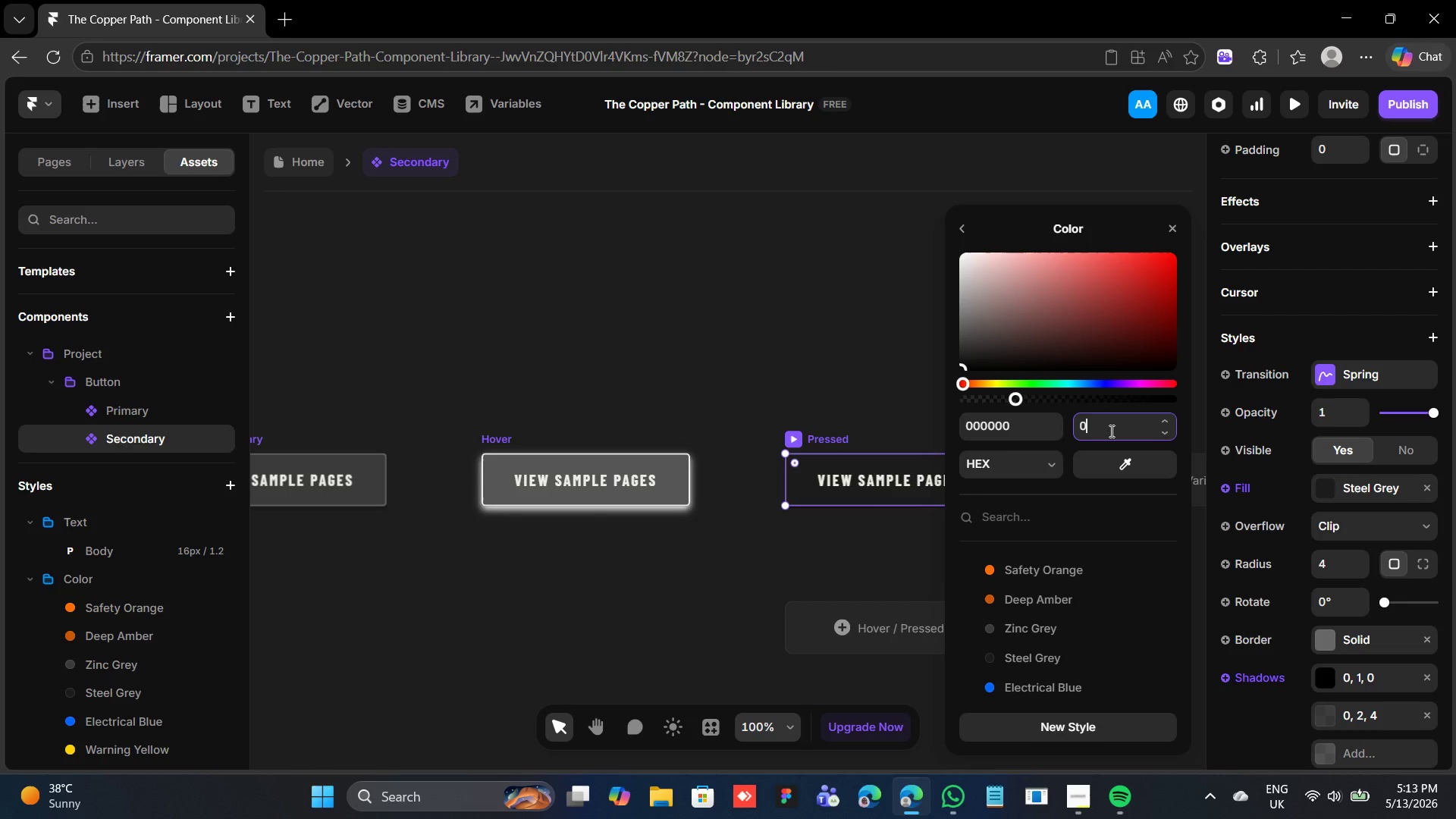 
key(Period)
 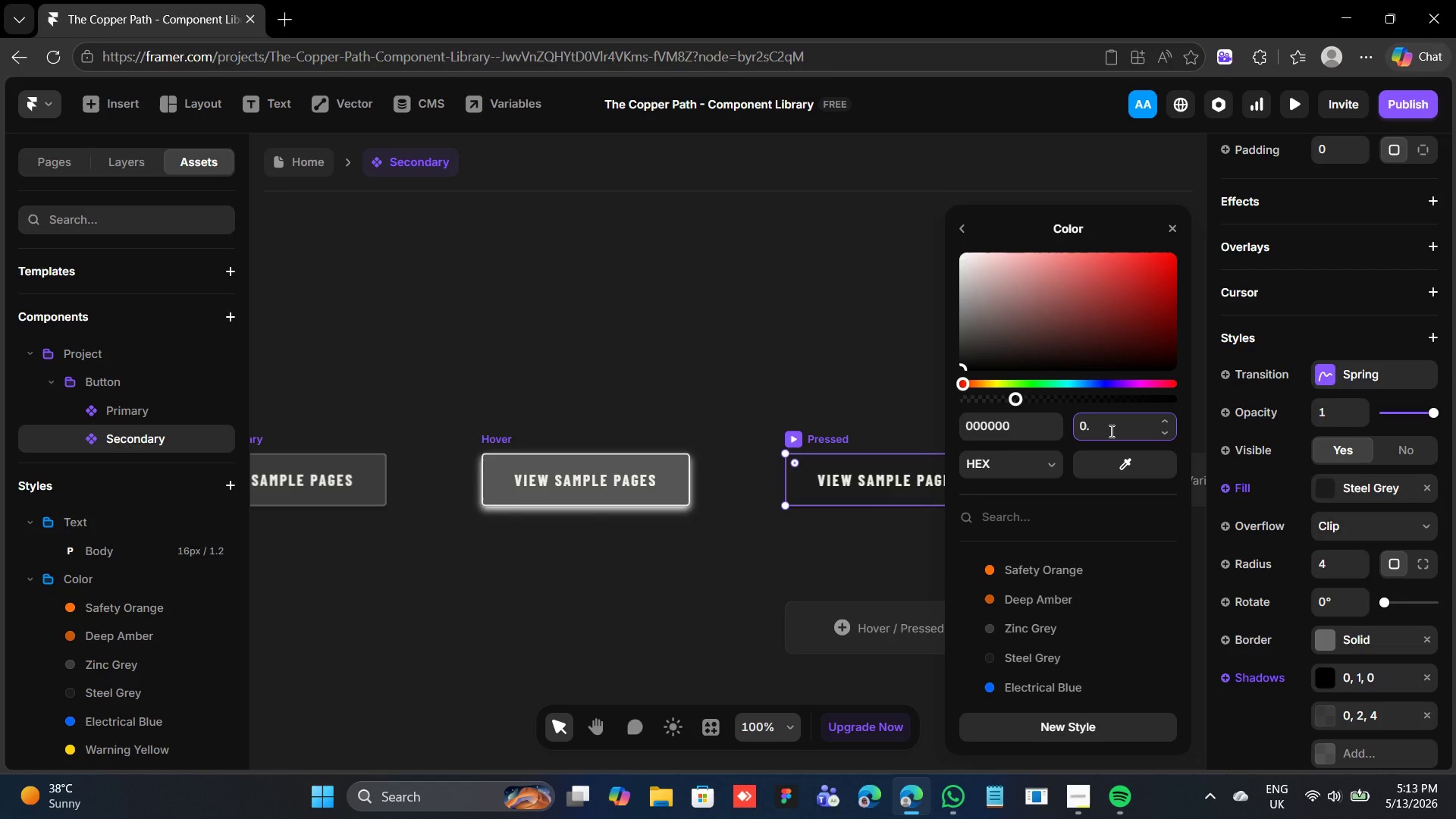 
key(8)
 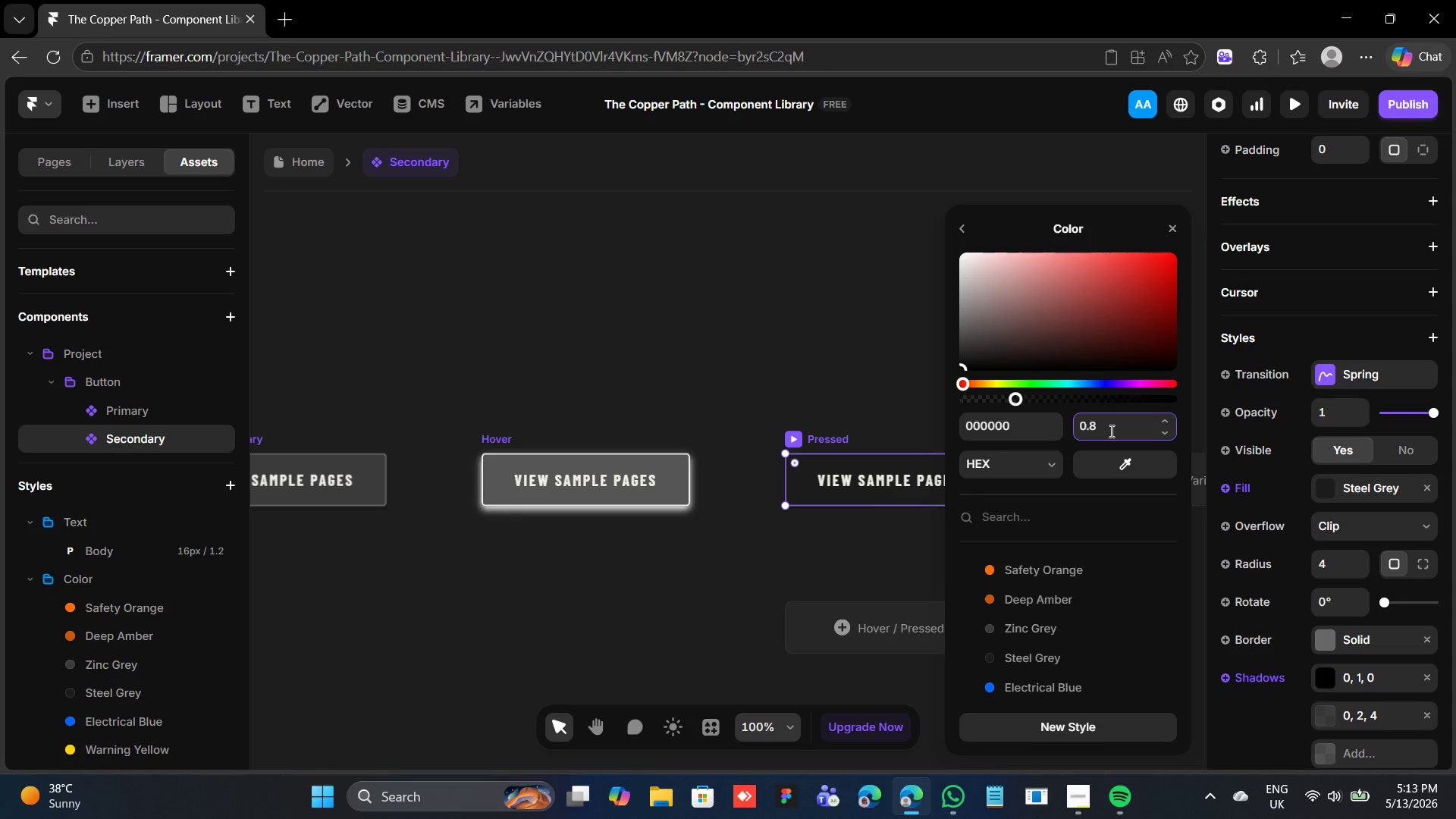 
key(Enter)
 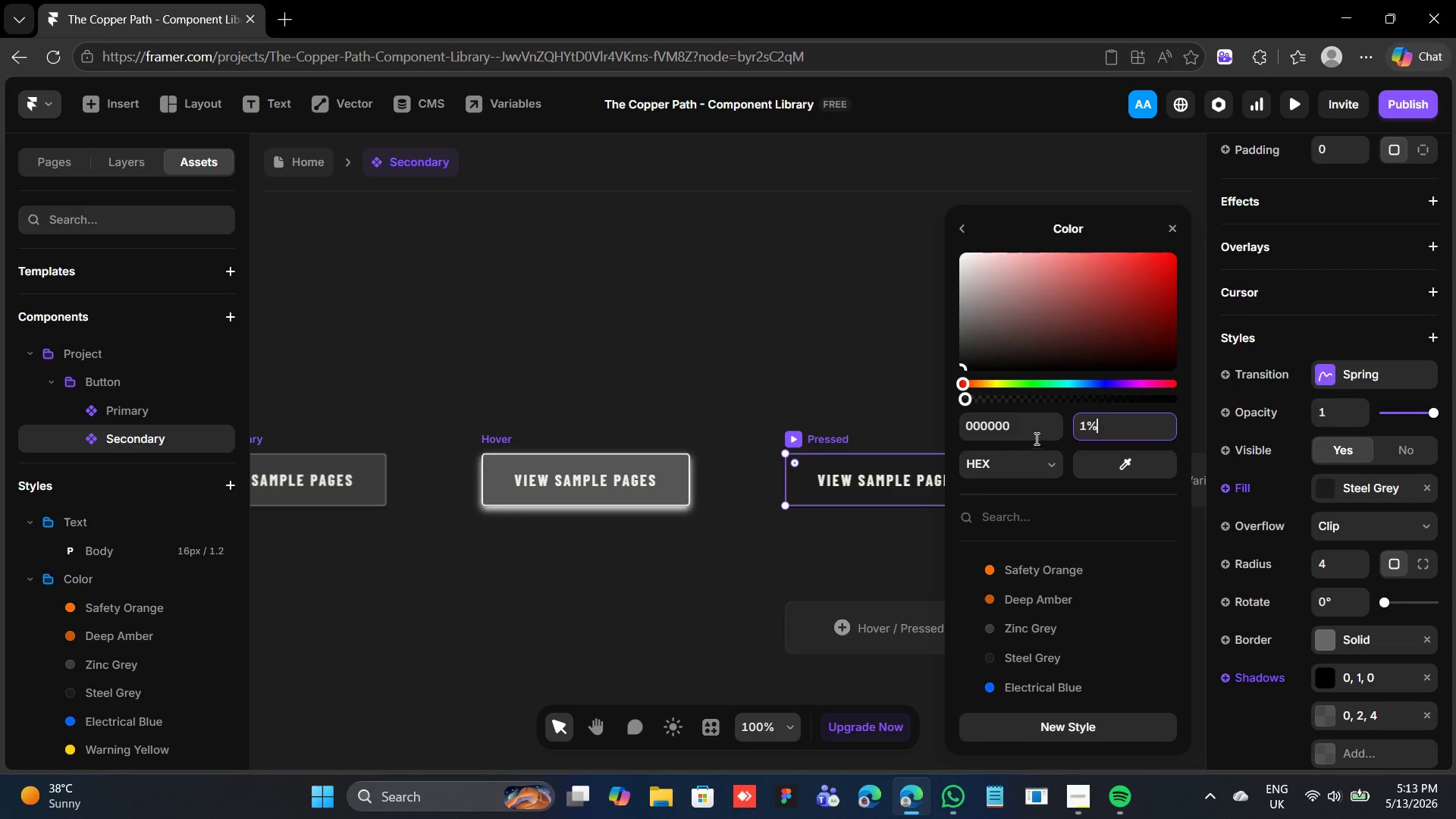 
left_click([1048, 465])
 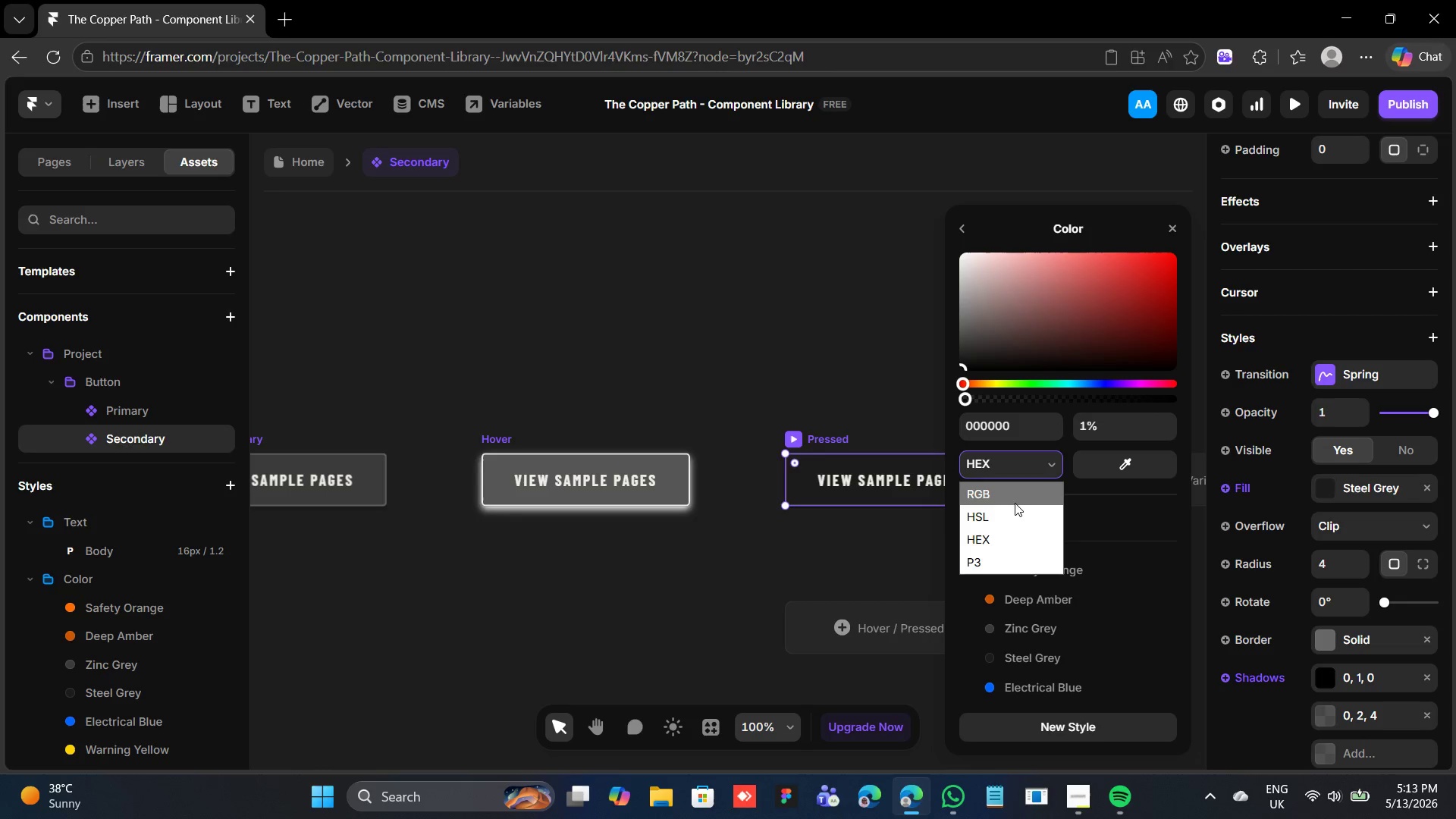 
left_click([1015, 488])
 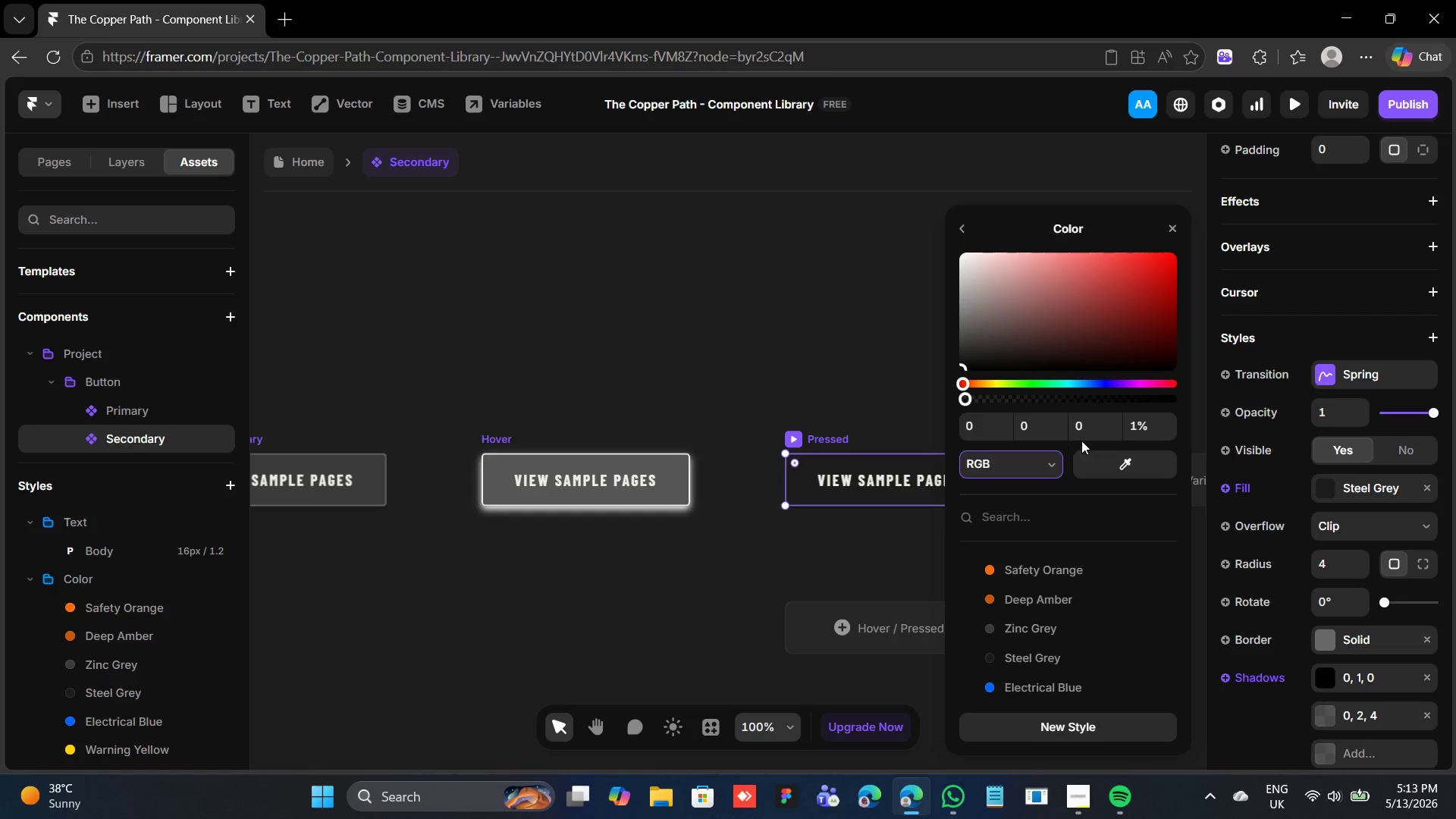 
mouse_move([1146, 446])
 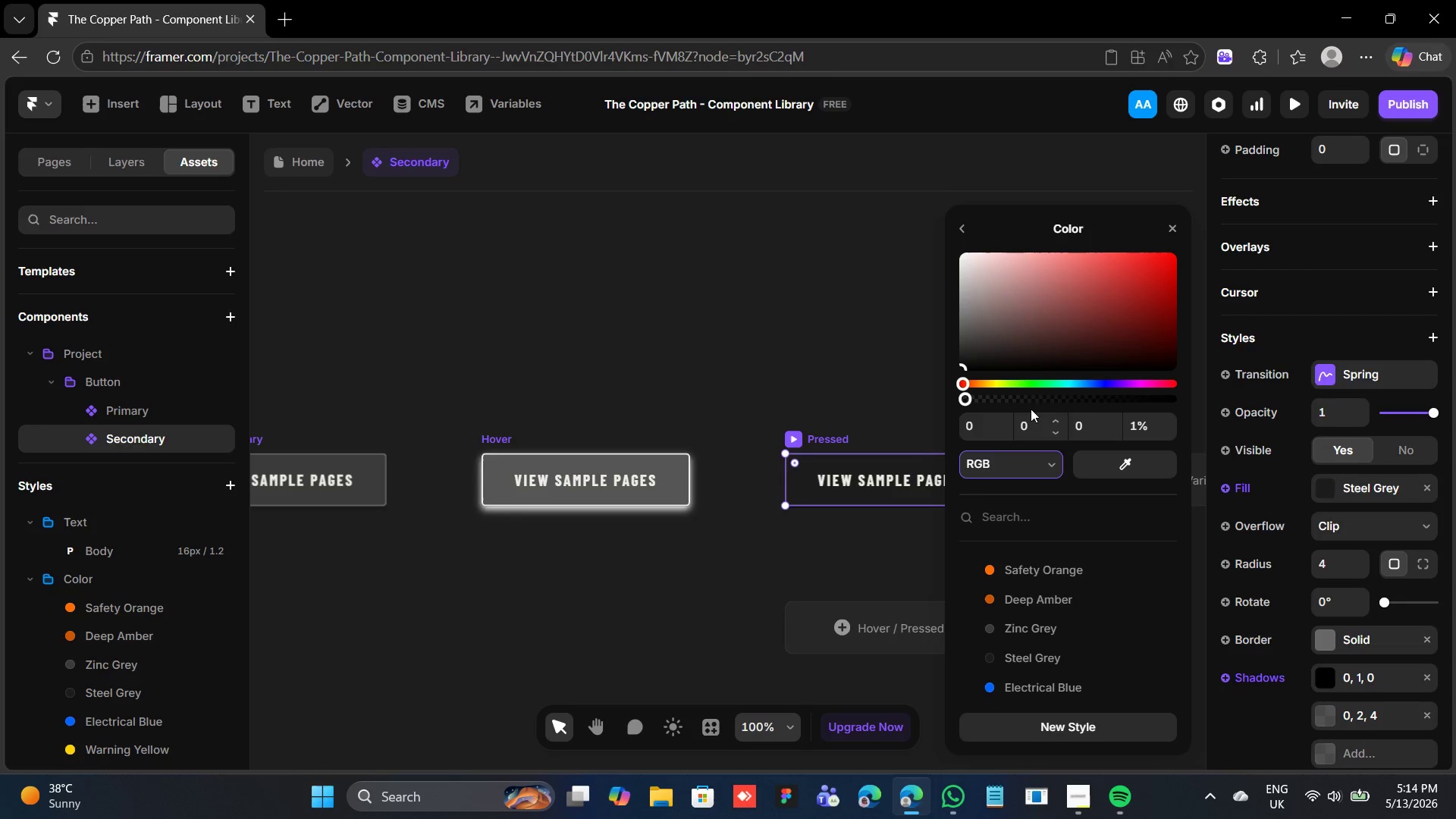 
left_click([962, 227])
 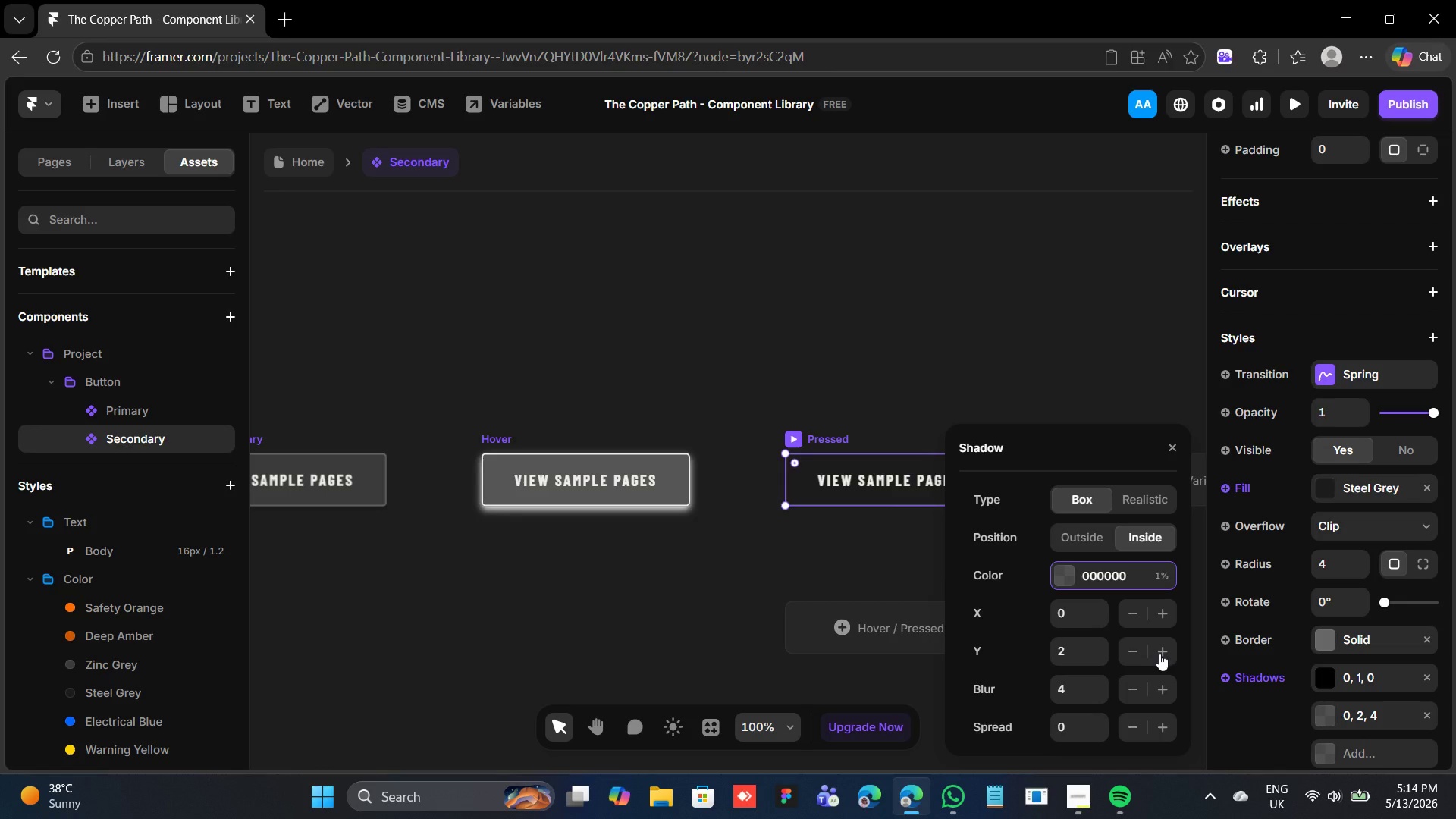 
double_click([1159, 654])
 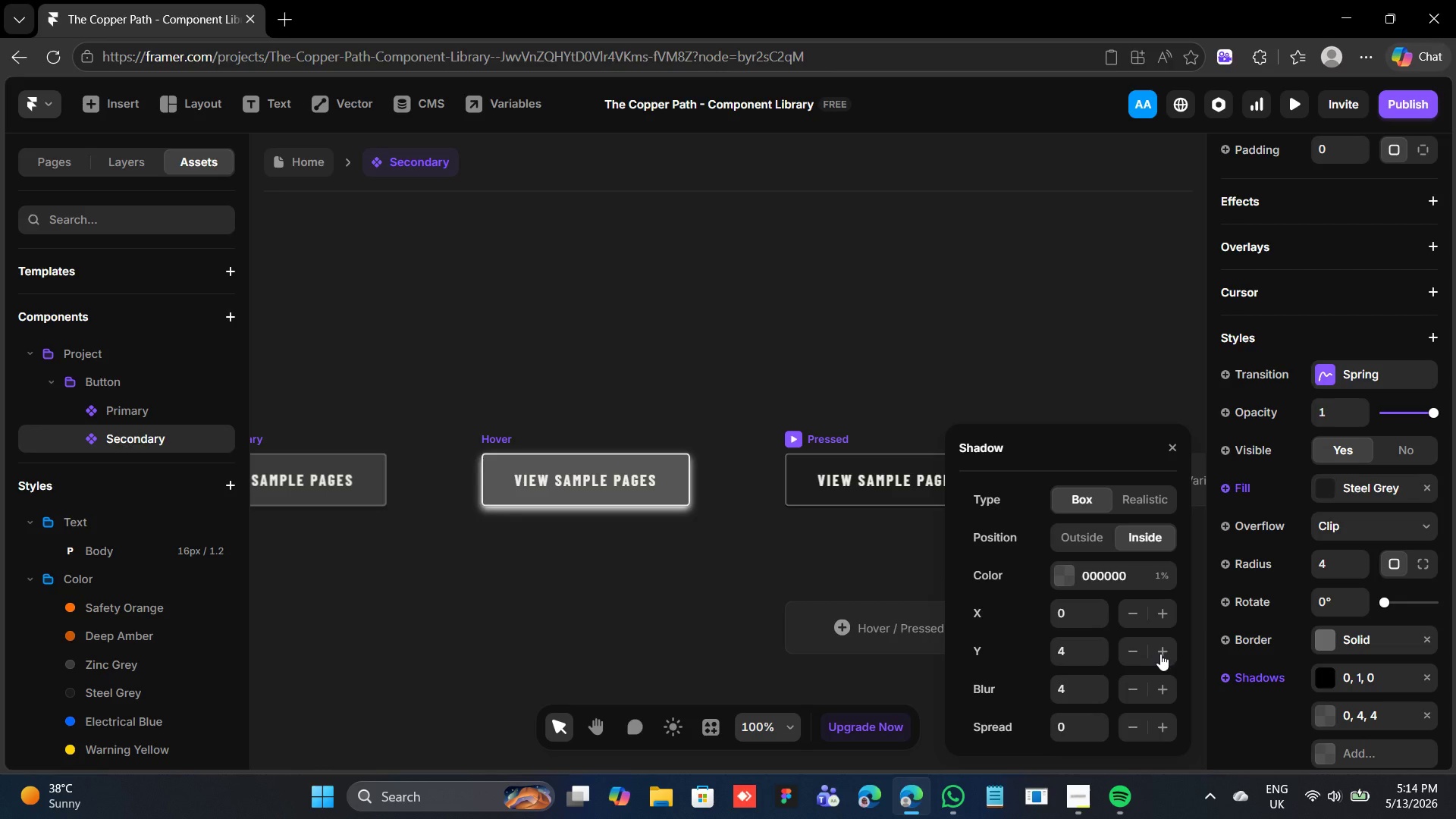 
left_click([1160, 654])
 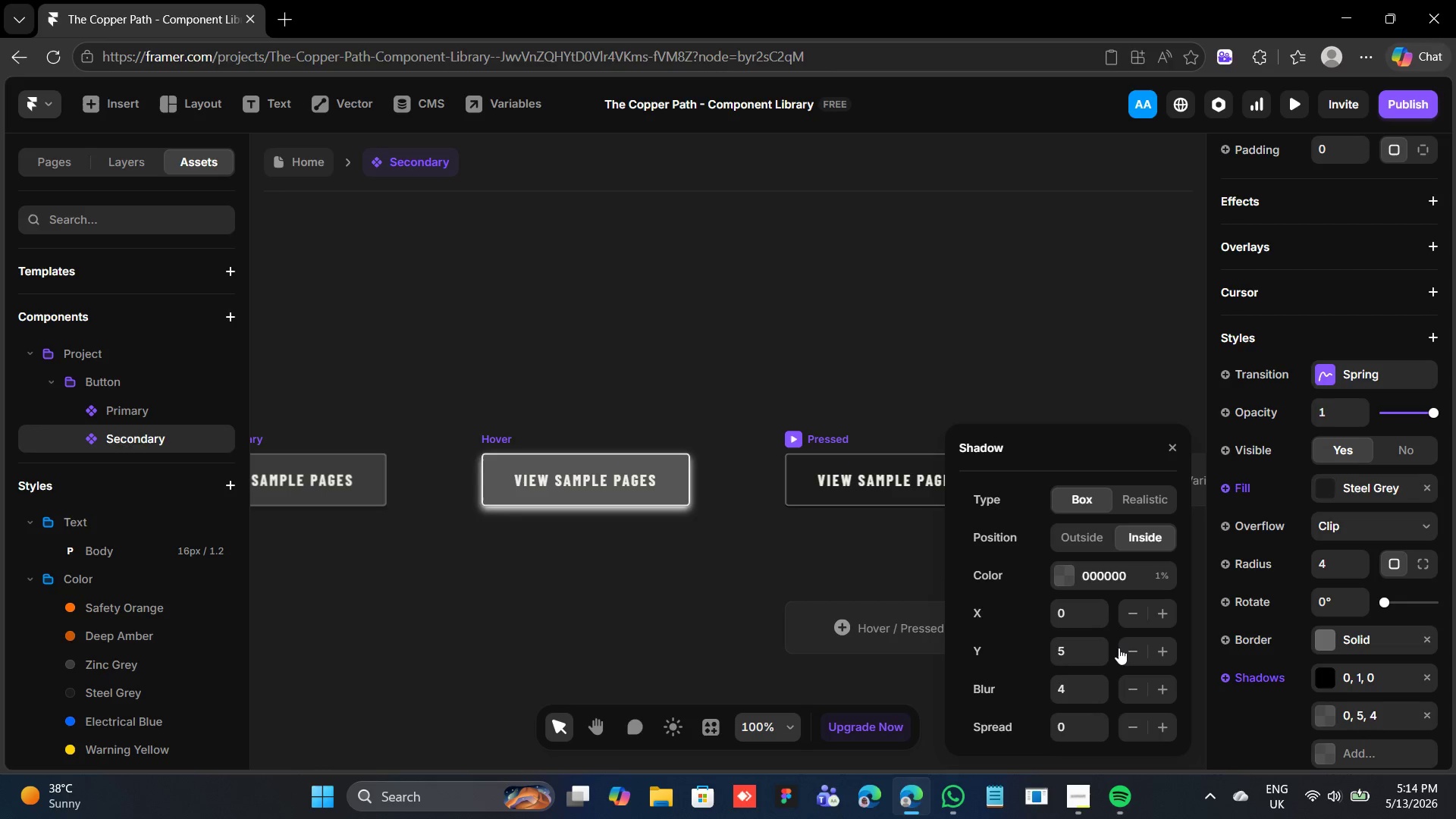 
double_click([1119, 648])
 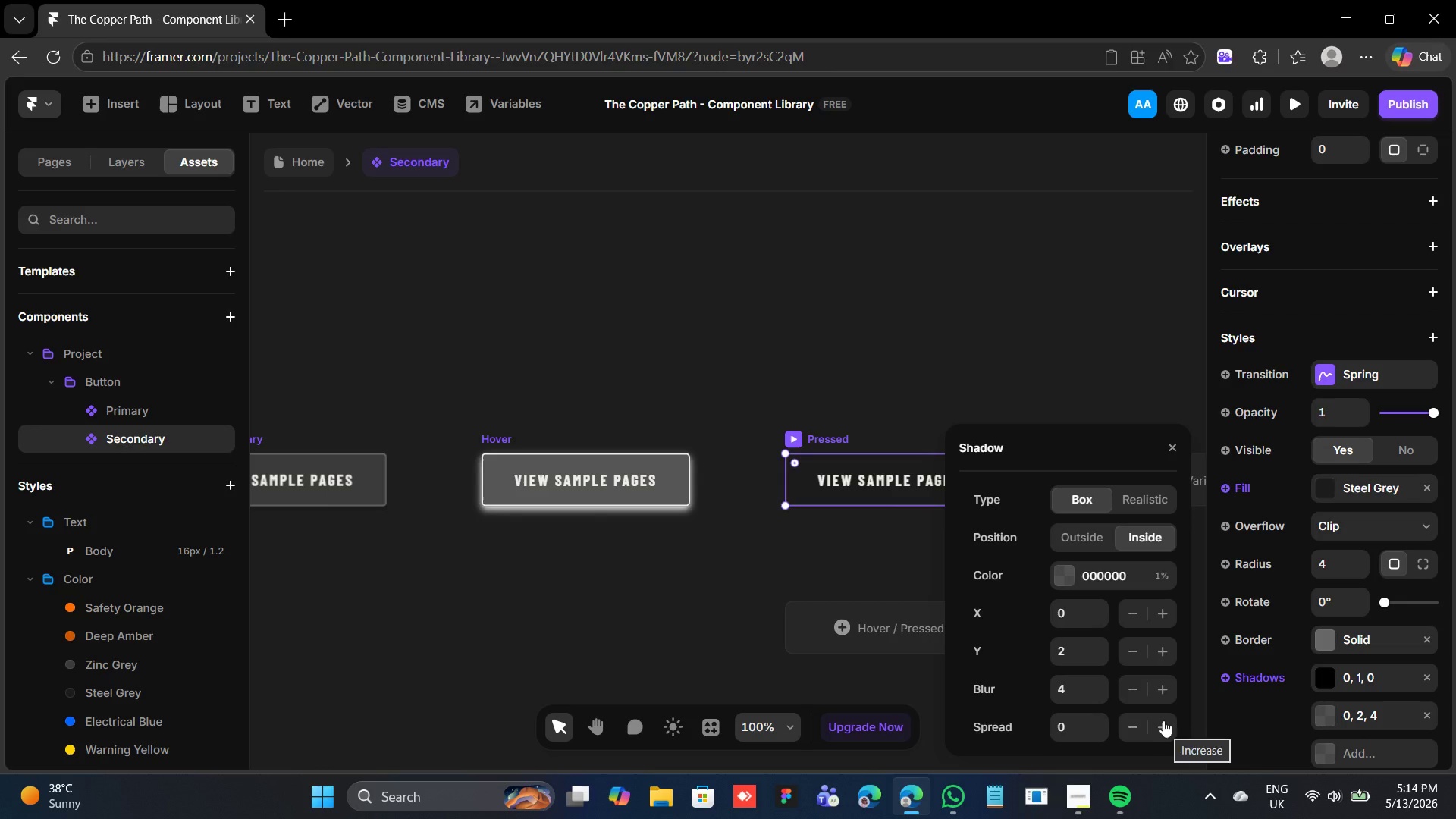 
wait(9.8)
 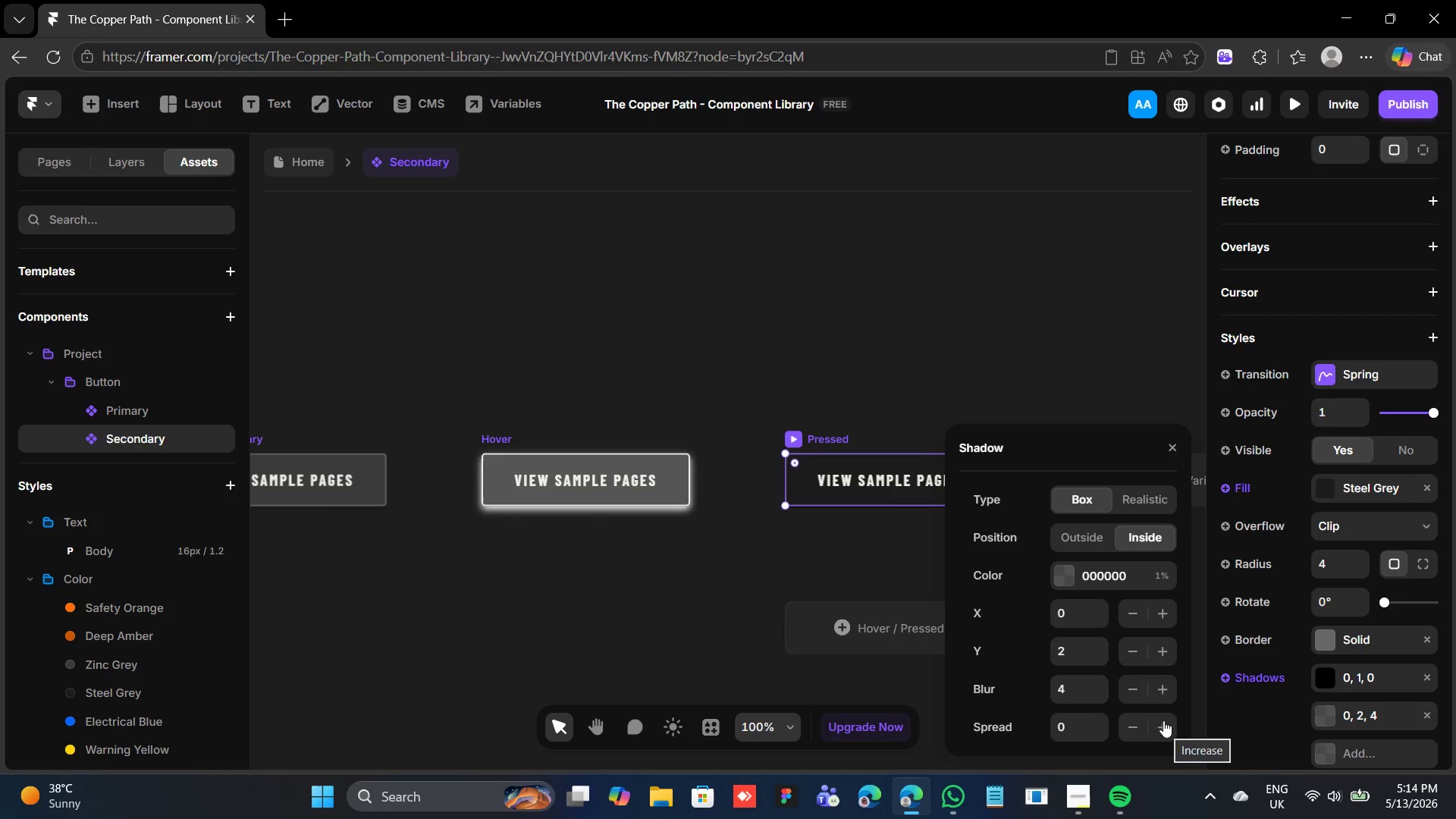 
left_click([1135, 494])
 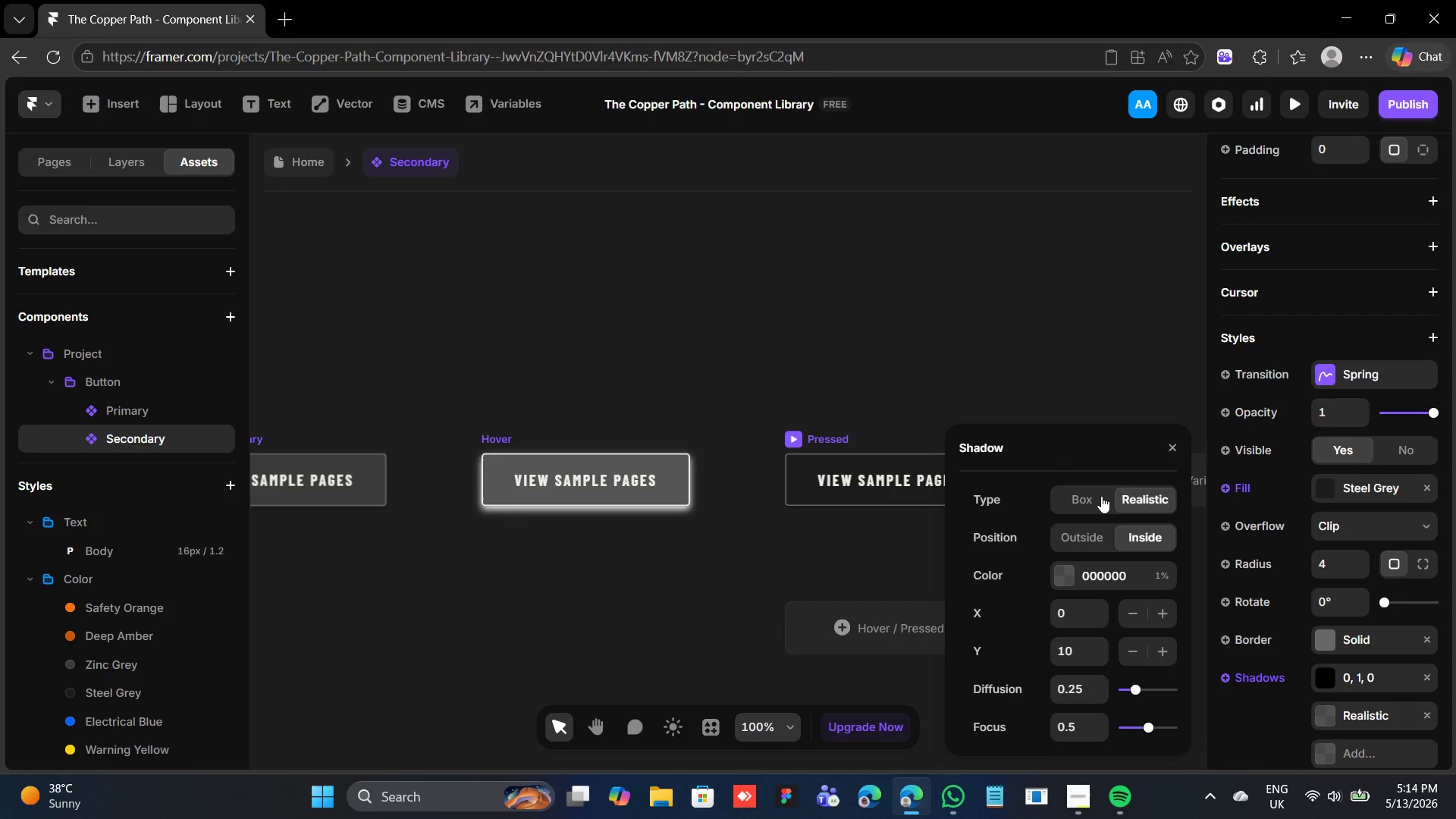 
left_click([1096, 496])
 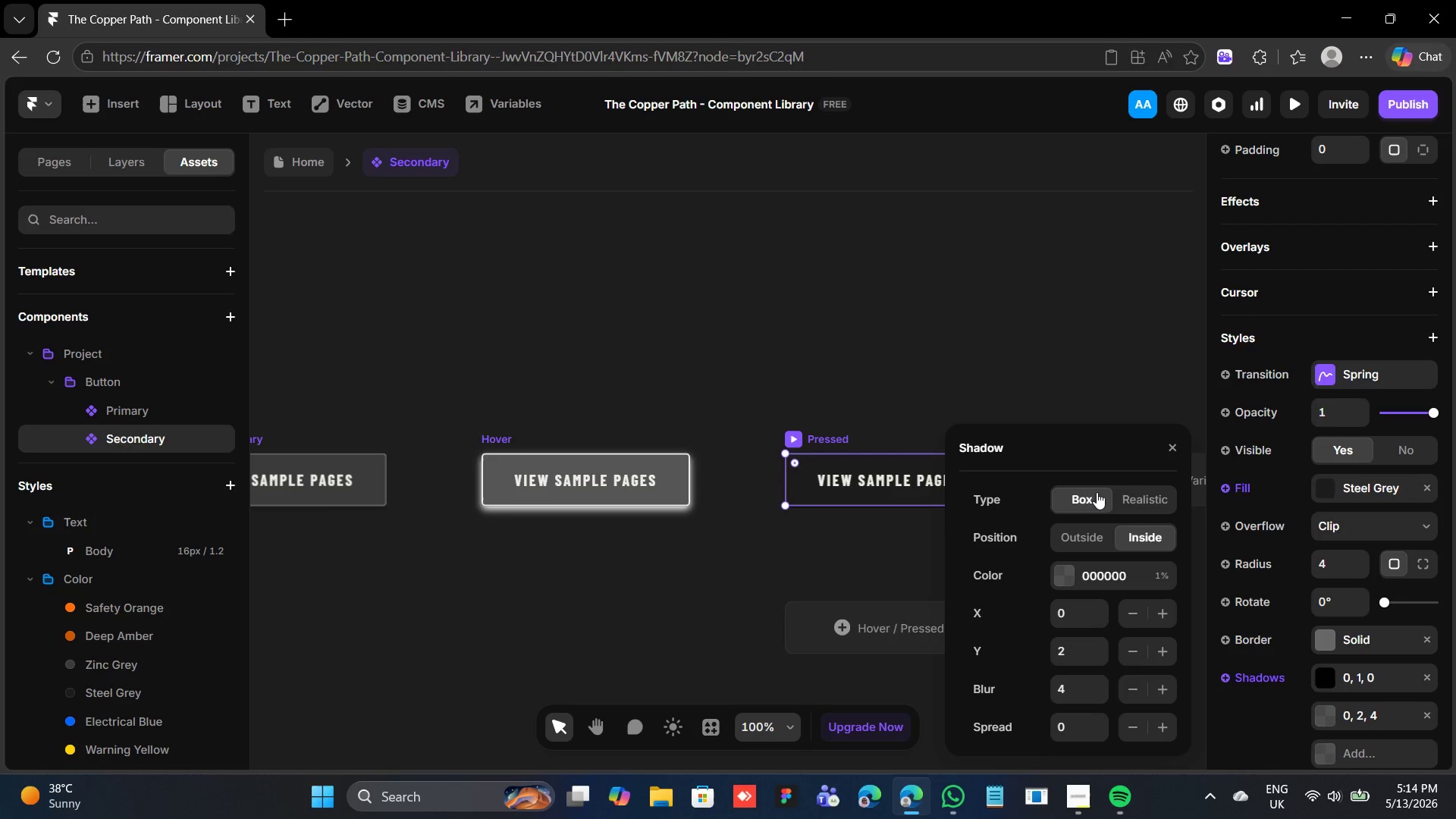 
wait(6.19)
 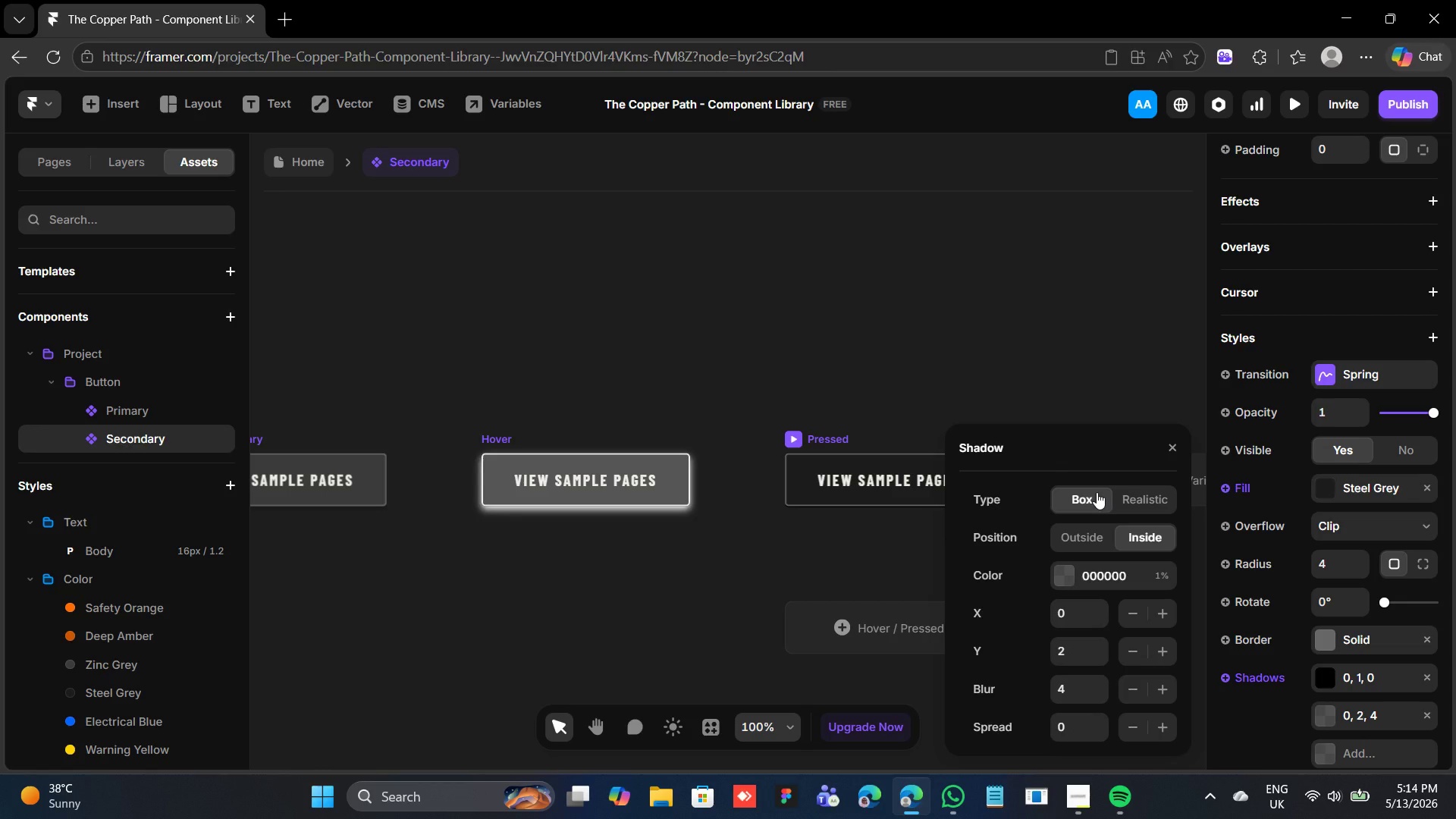 
left_click([1163, 448])
 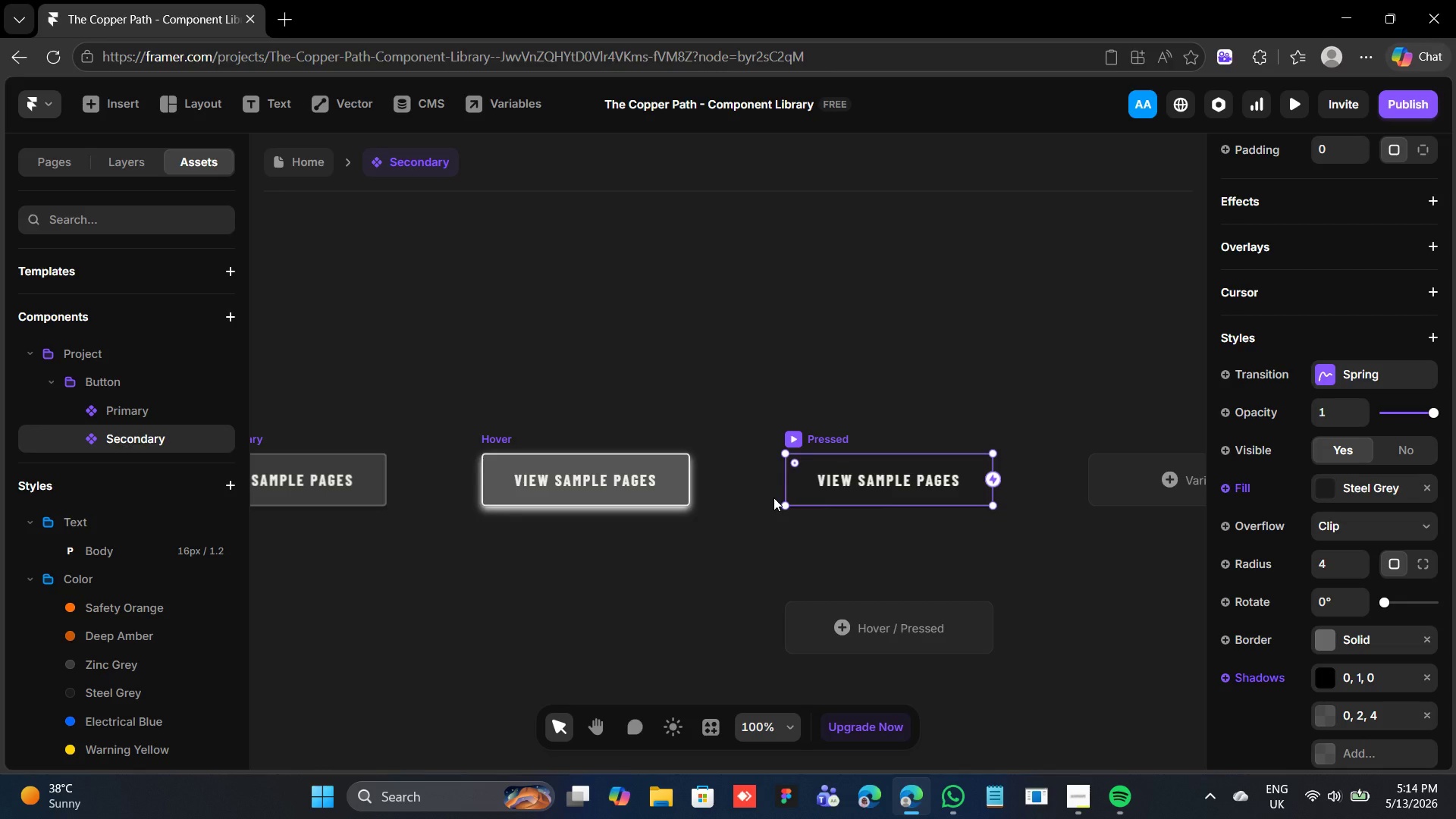 
wait(19.55)
 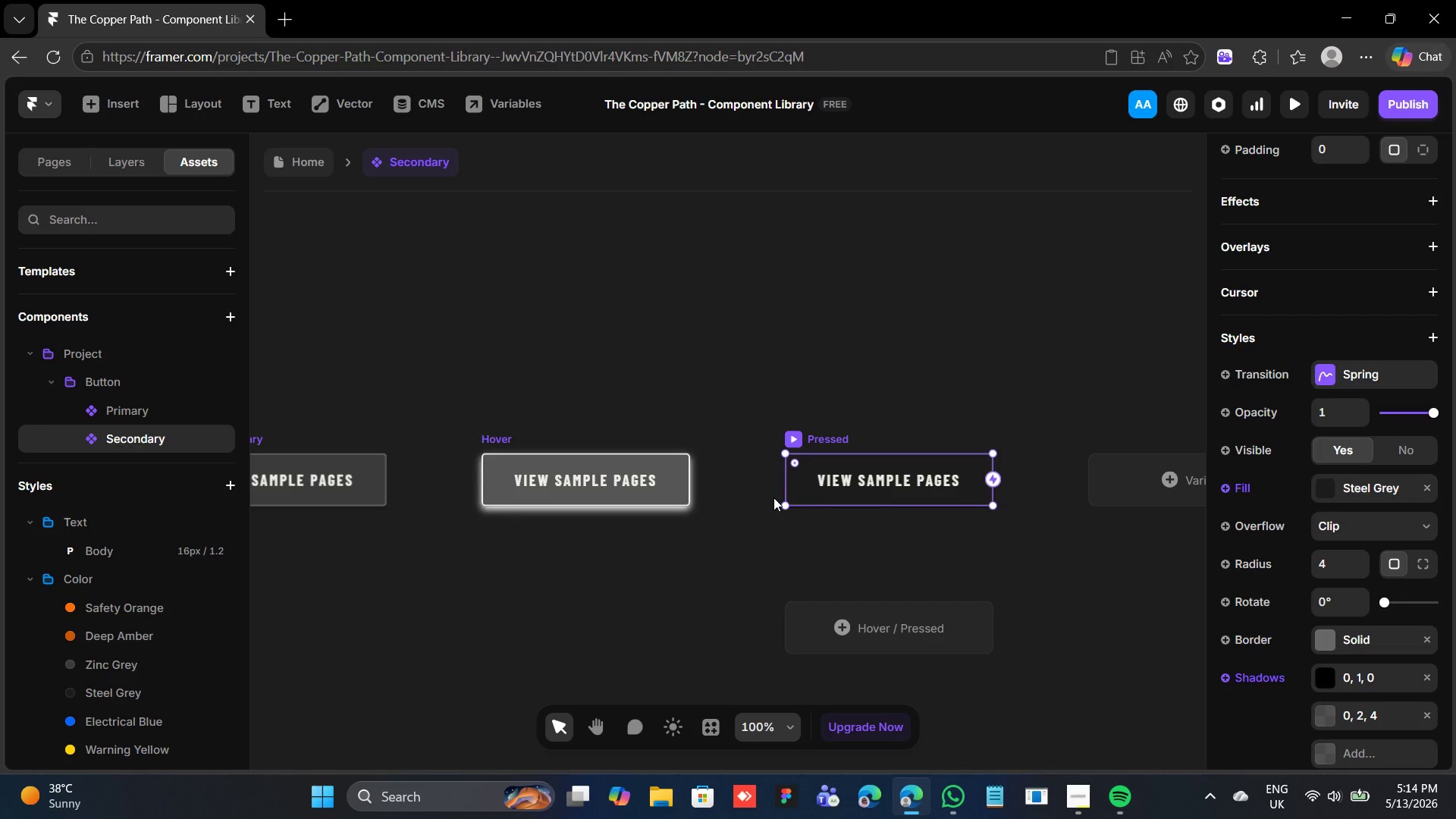 
left_click_drag(start_coordinate=[604, 475], to_coordinate=[766, 494])
 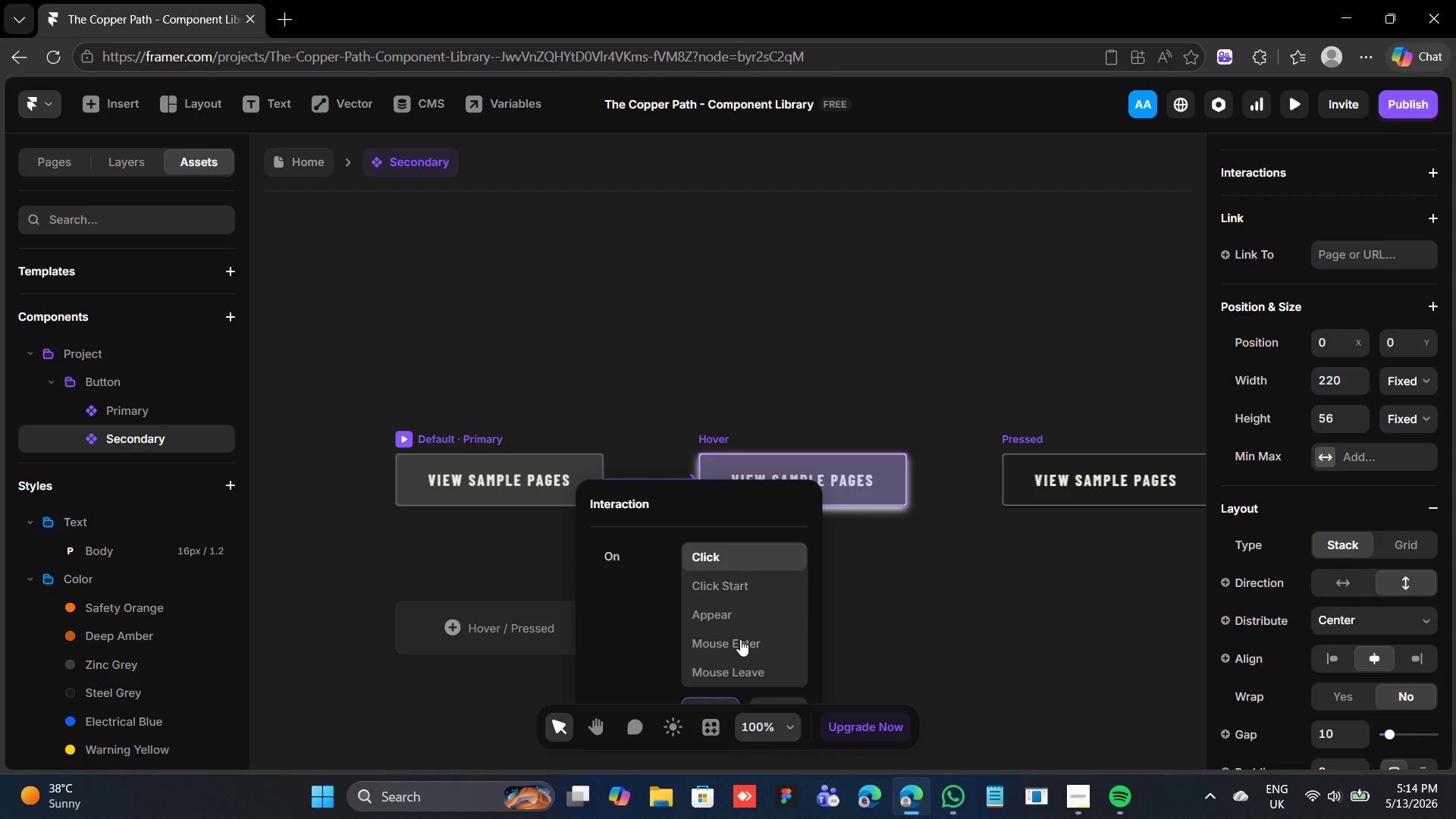 
double_click([740, 639])
 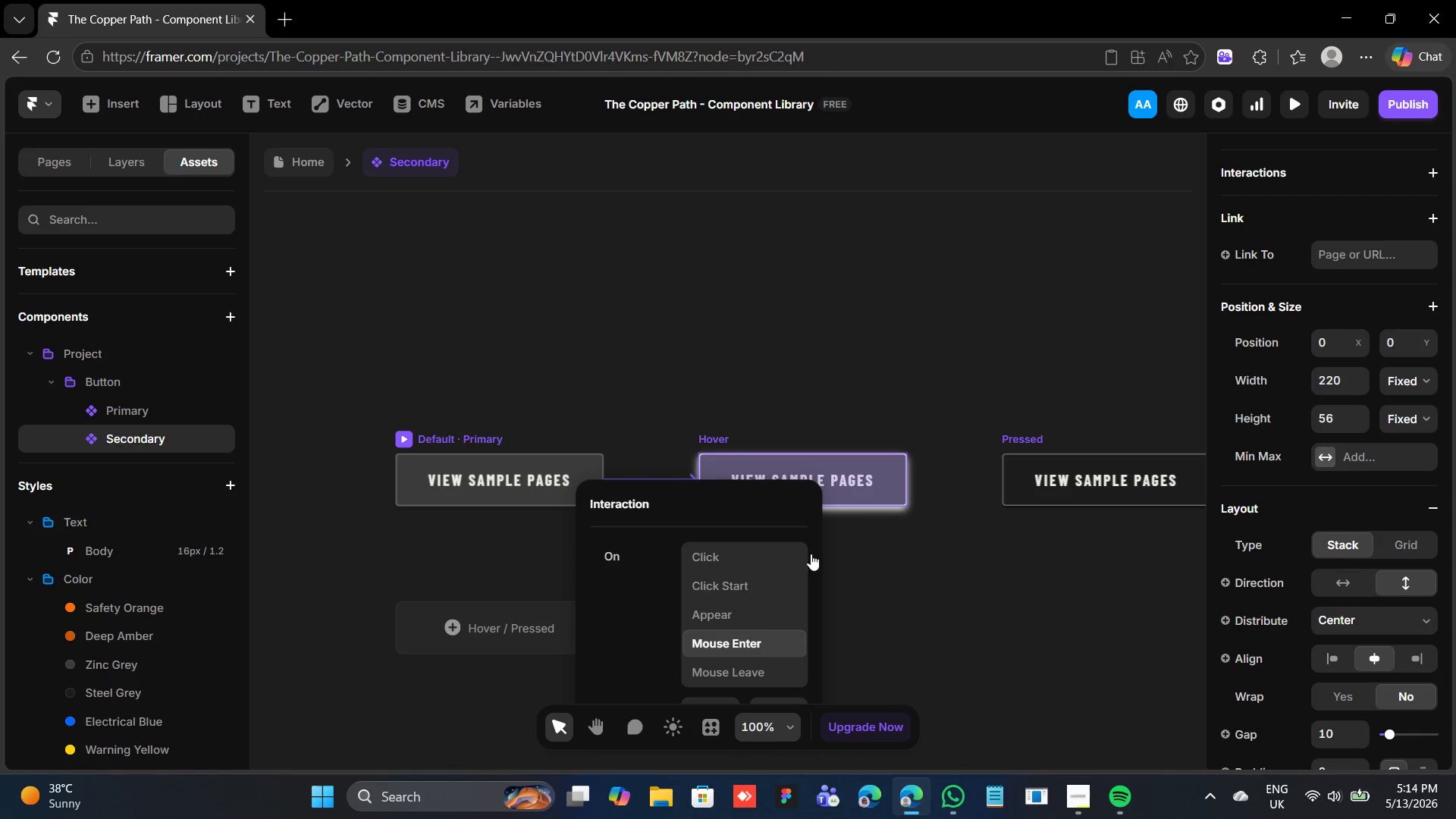 
left_click([878, 474])
 